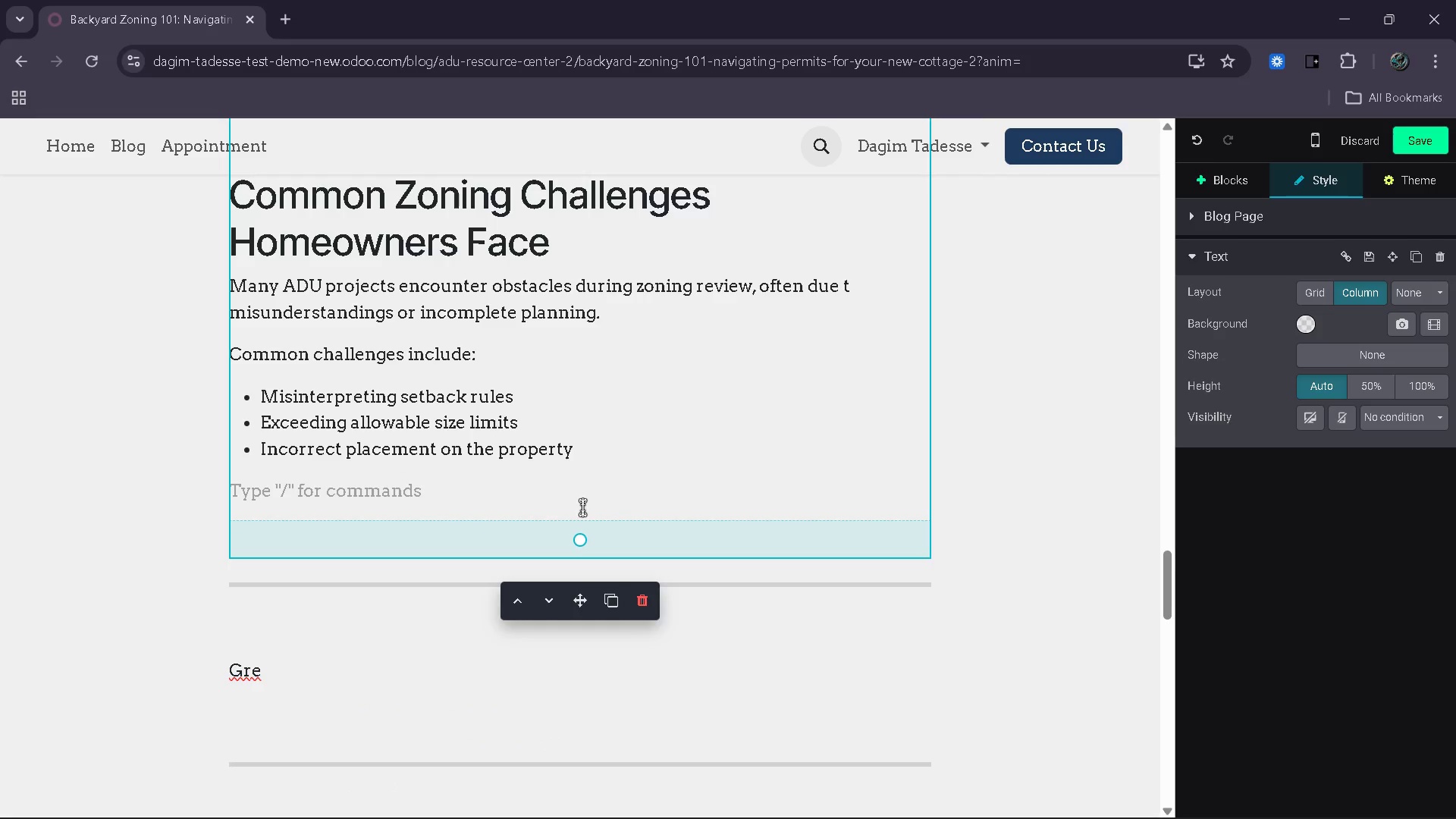 
type(Thses )
key(Backspace)
key(Backspace)
key(Backspace)
key(Backspace)
type(ese issues can lead to delays or required redesigns.)
 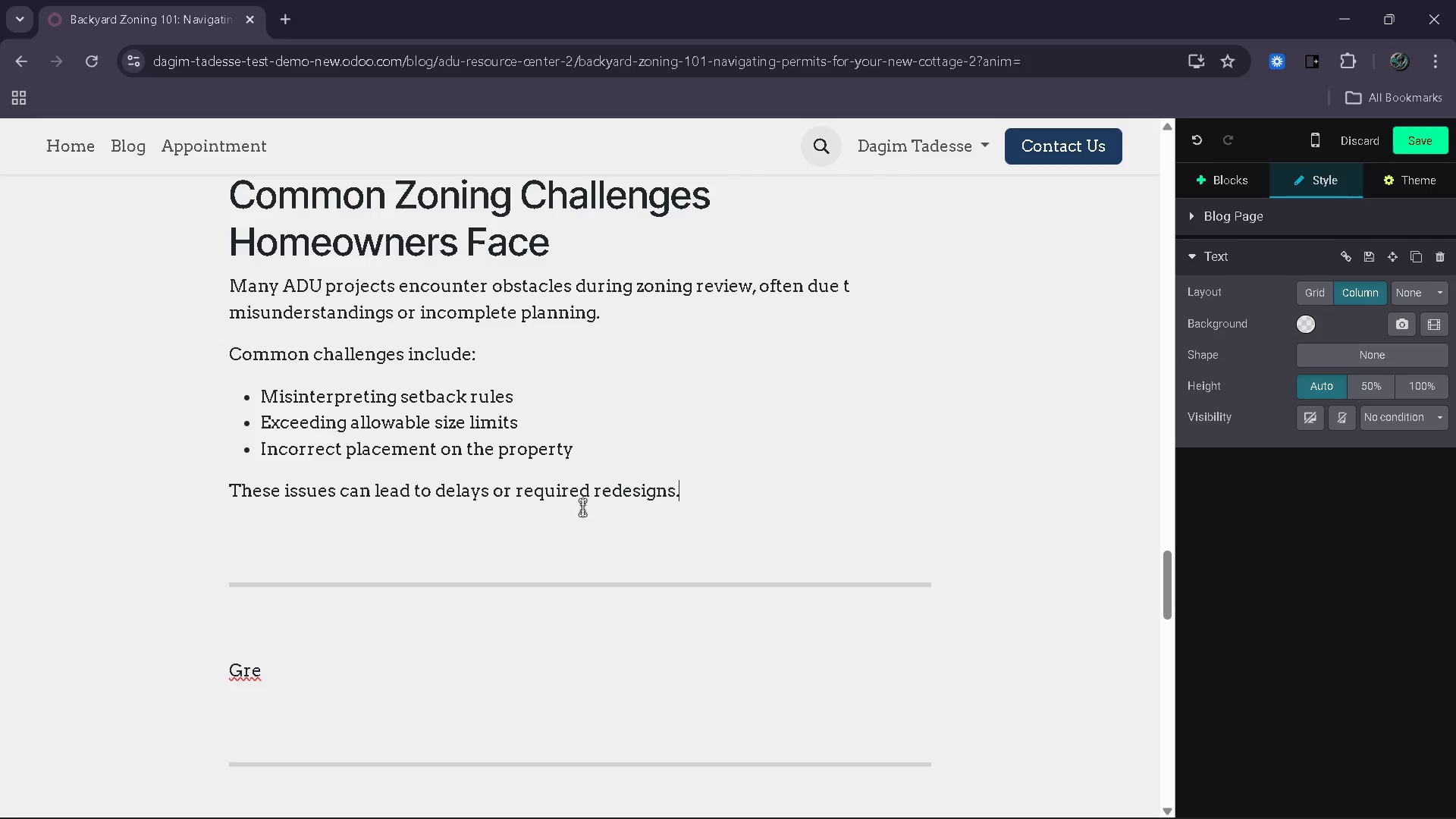 
key(Enter)
 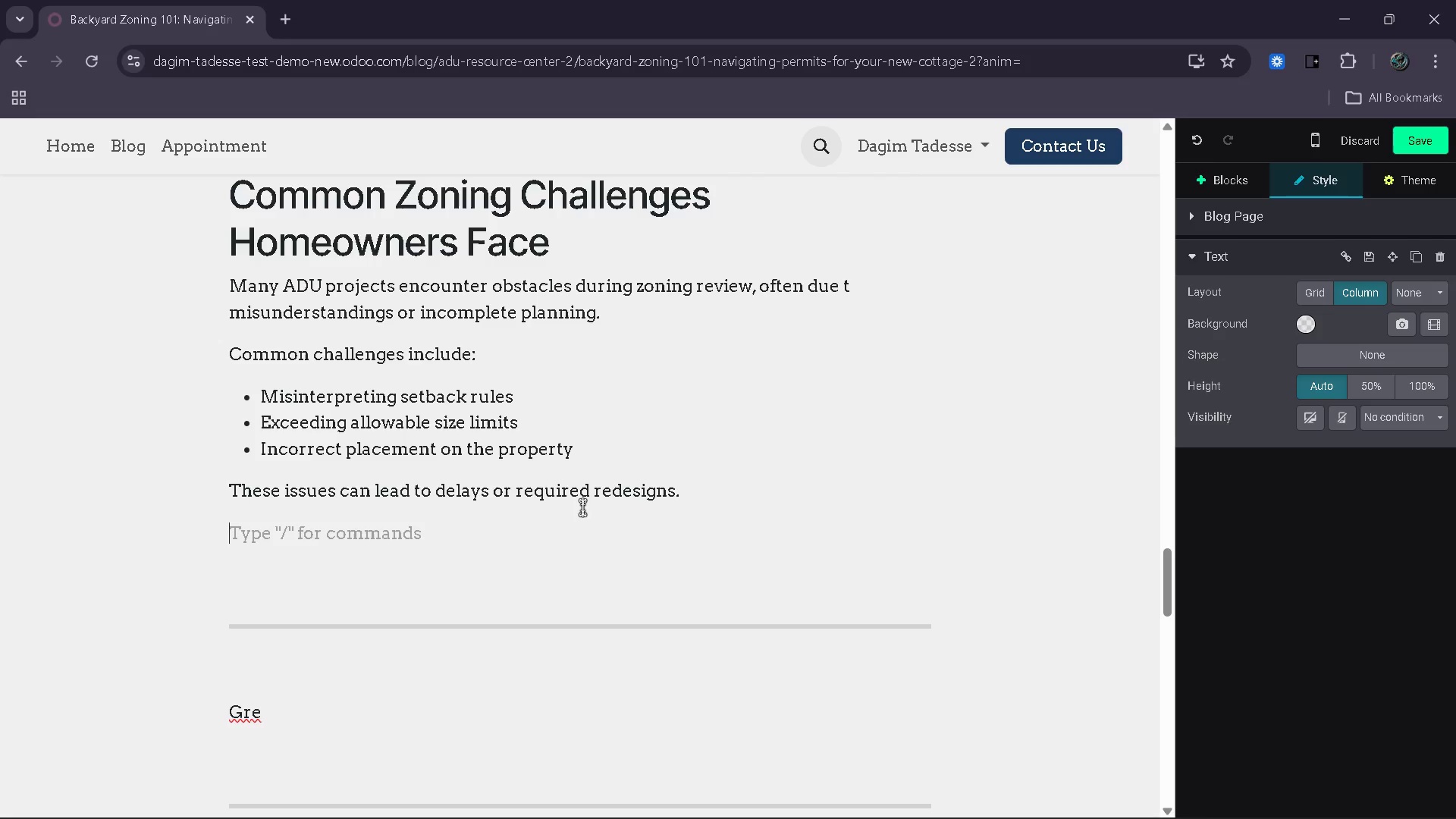 
type(For )
 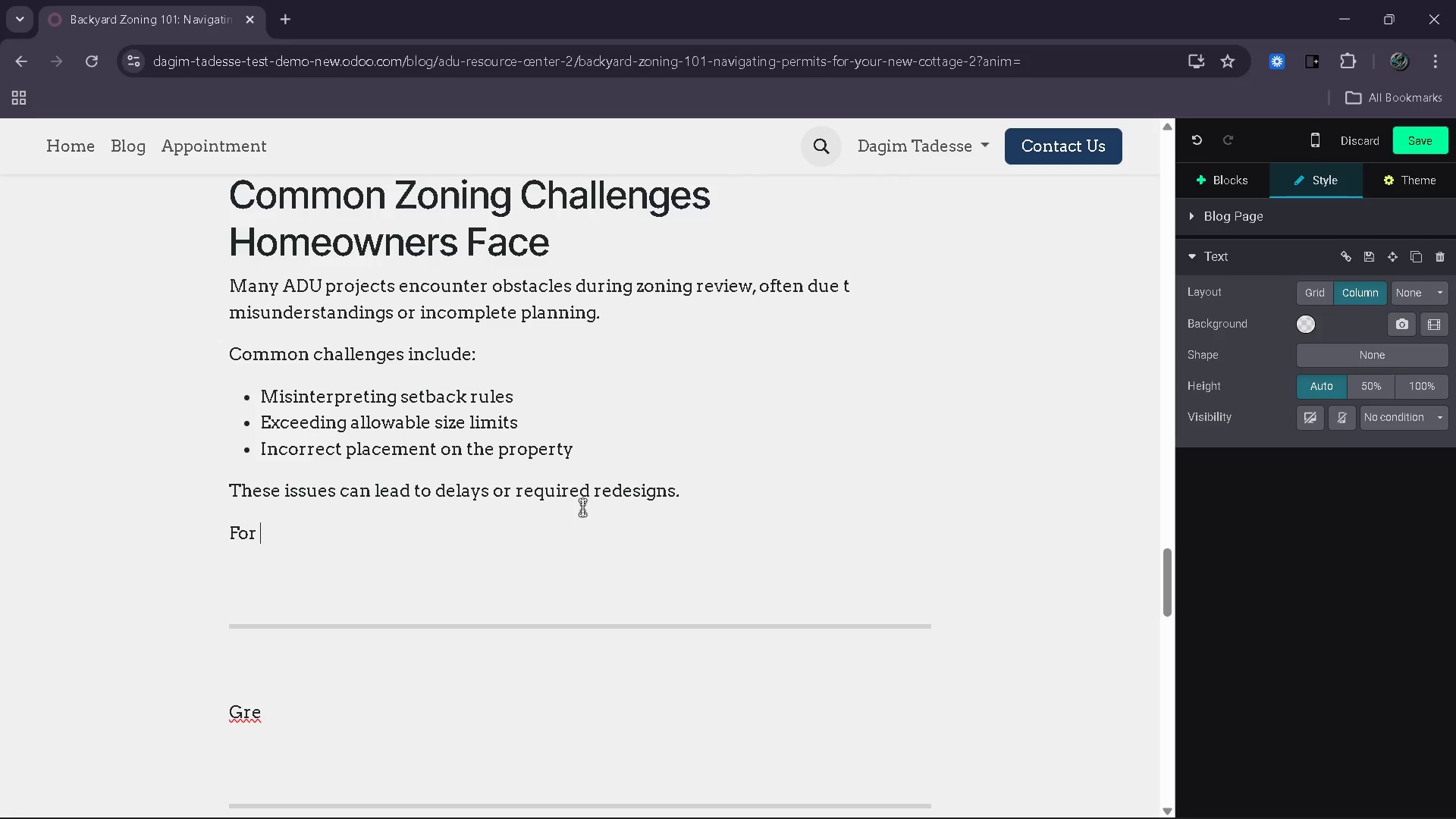 
wait(16.81)
 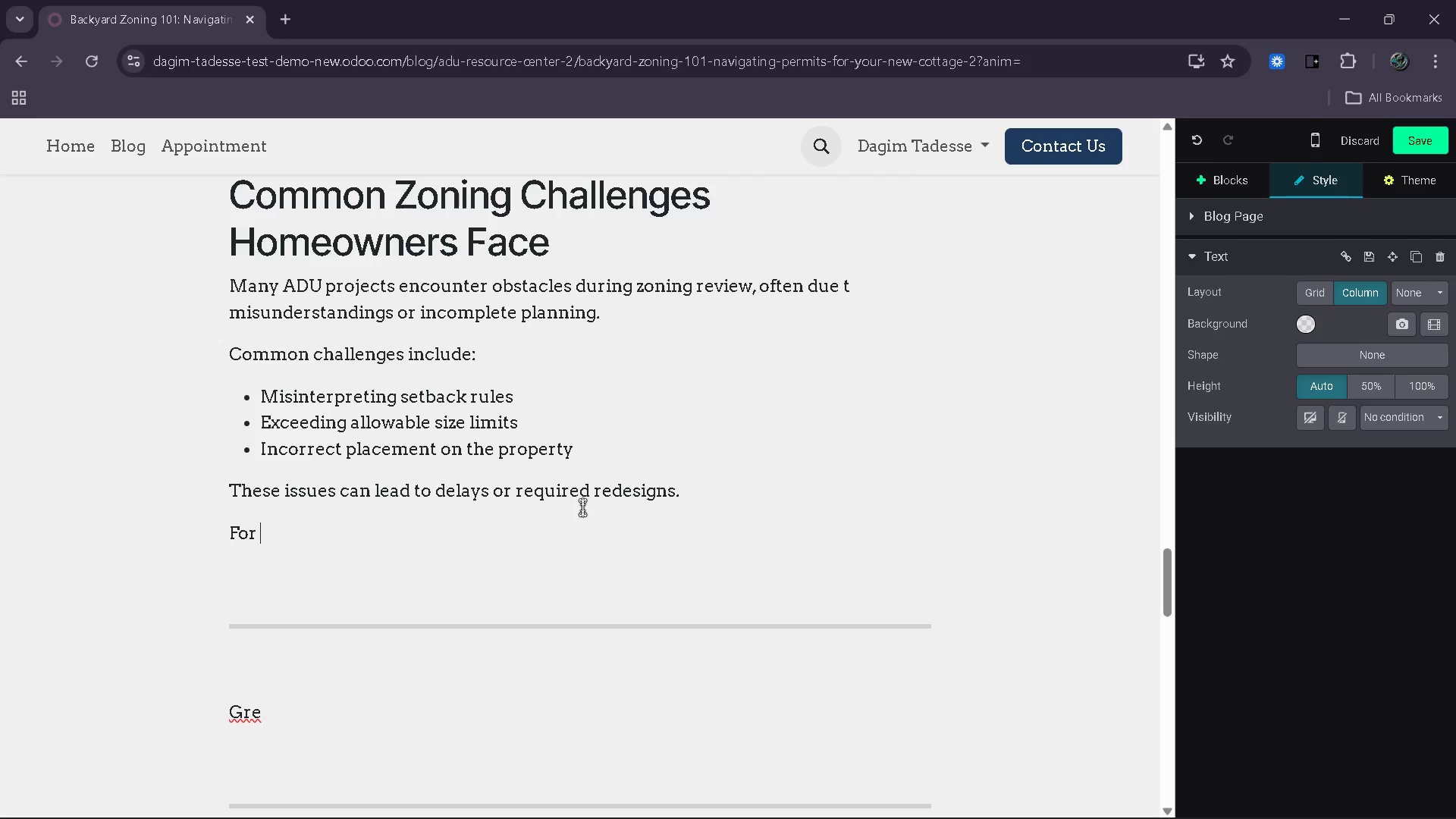 
type(exale )
key(Backspace)
key(Backspace)
key(Backspace)
key(Backspace)
type(mple)
 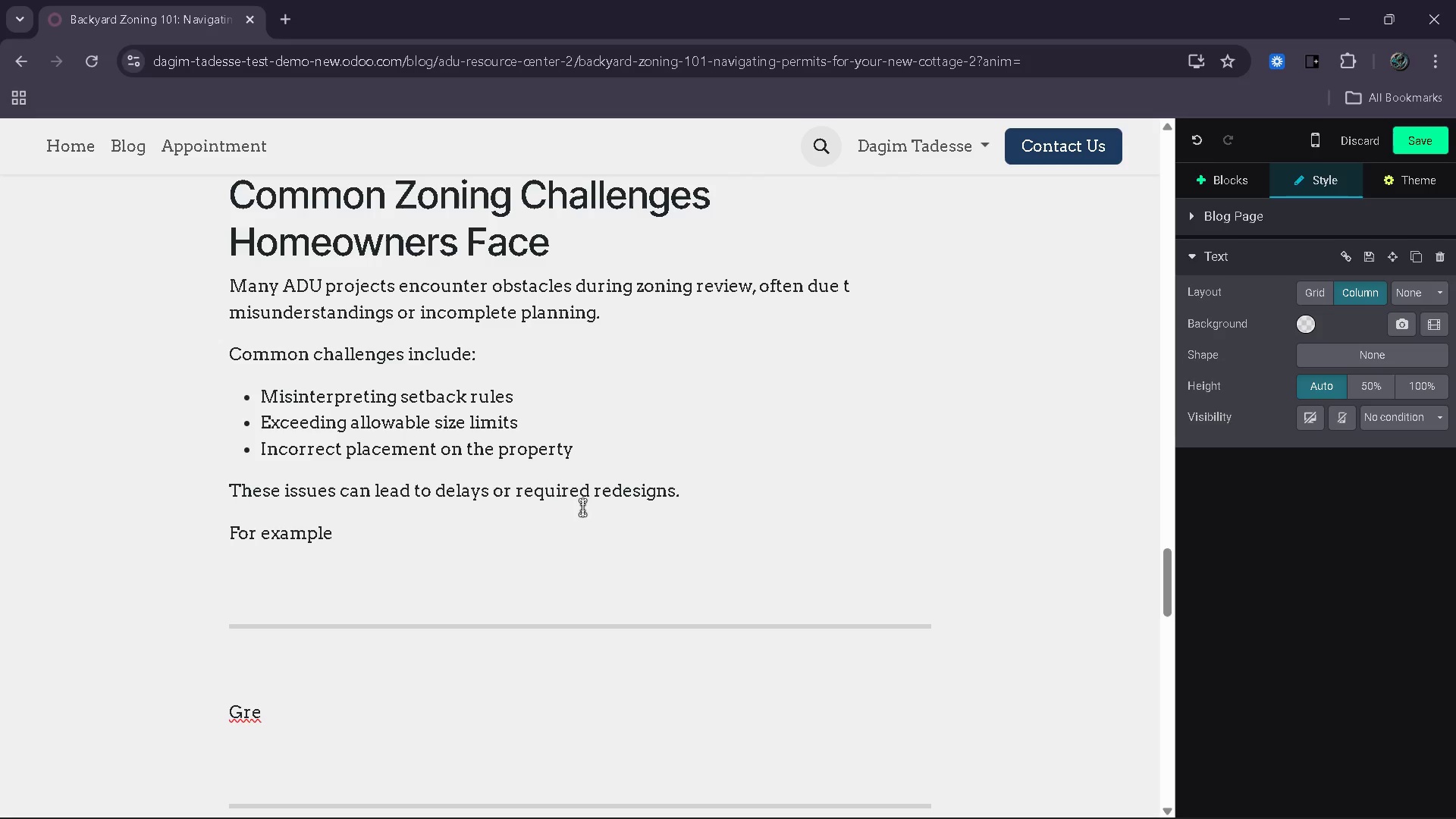 
type(, placing an ADU too close to a property line may b)
key(Backspace)
type(violate estback regulato)
key(Backspace)
type(ions, requireig )
key(Backspace)
key(Backspace)
key(Backspace)
type(n)
key(Backspace)
key(Backspace)
type(ing adjustment =s that )
 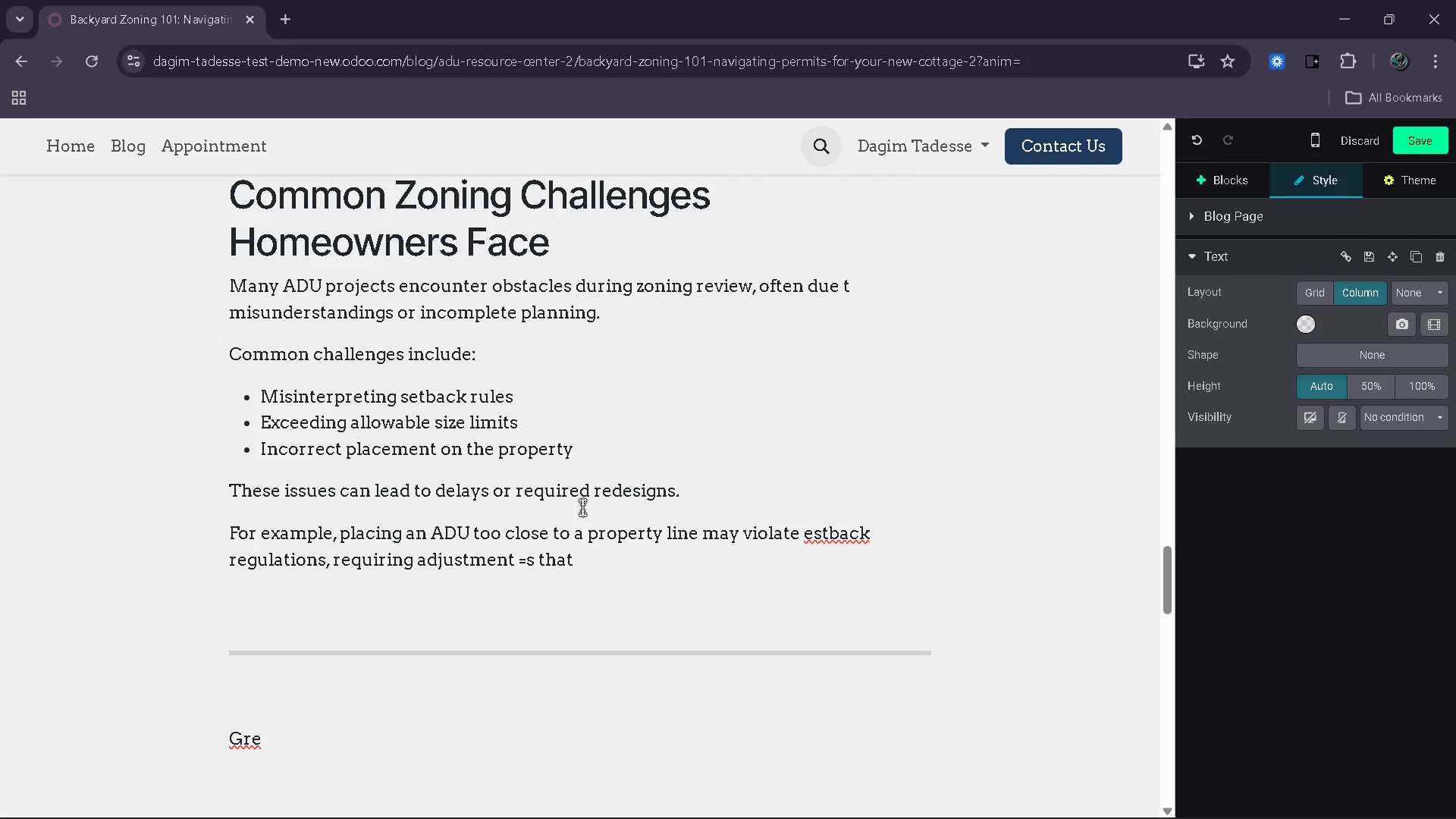 
hold_key(key=ArrowLeft, duration=0.64)
 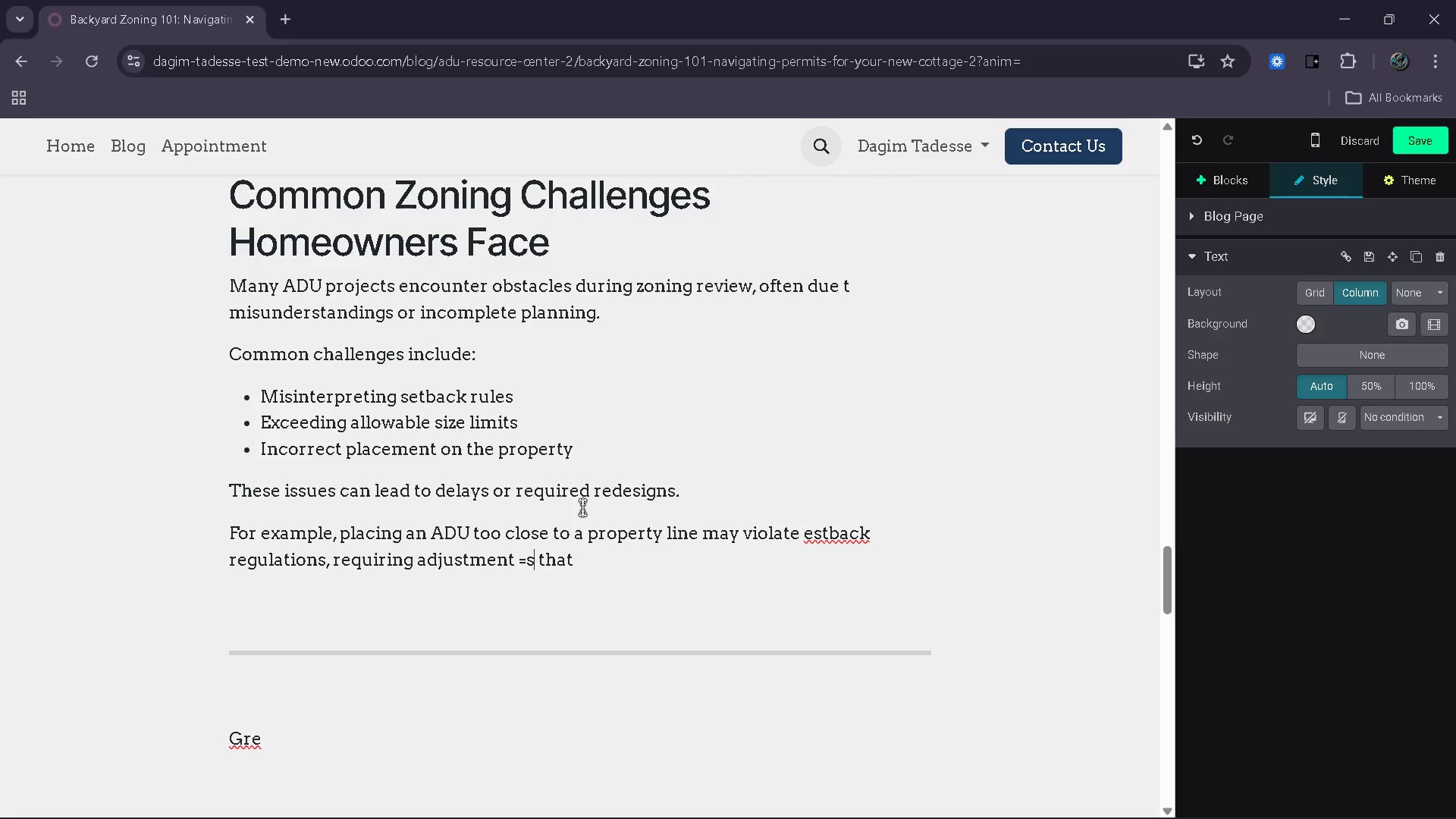 
key(ArrowLeft)
 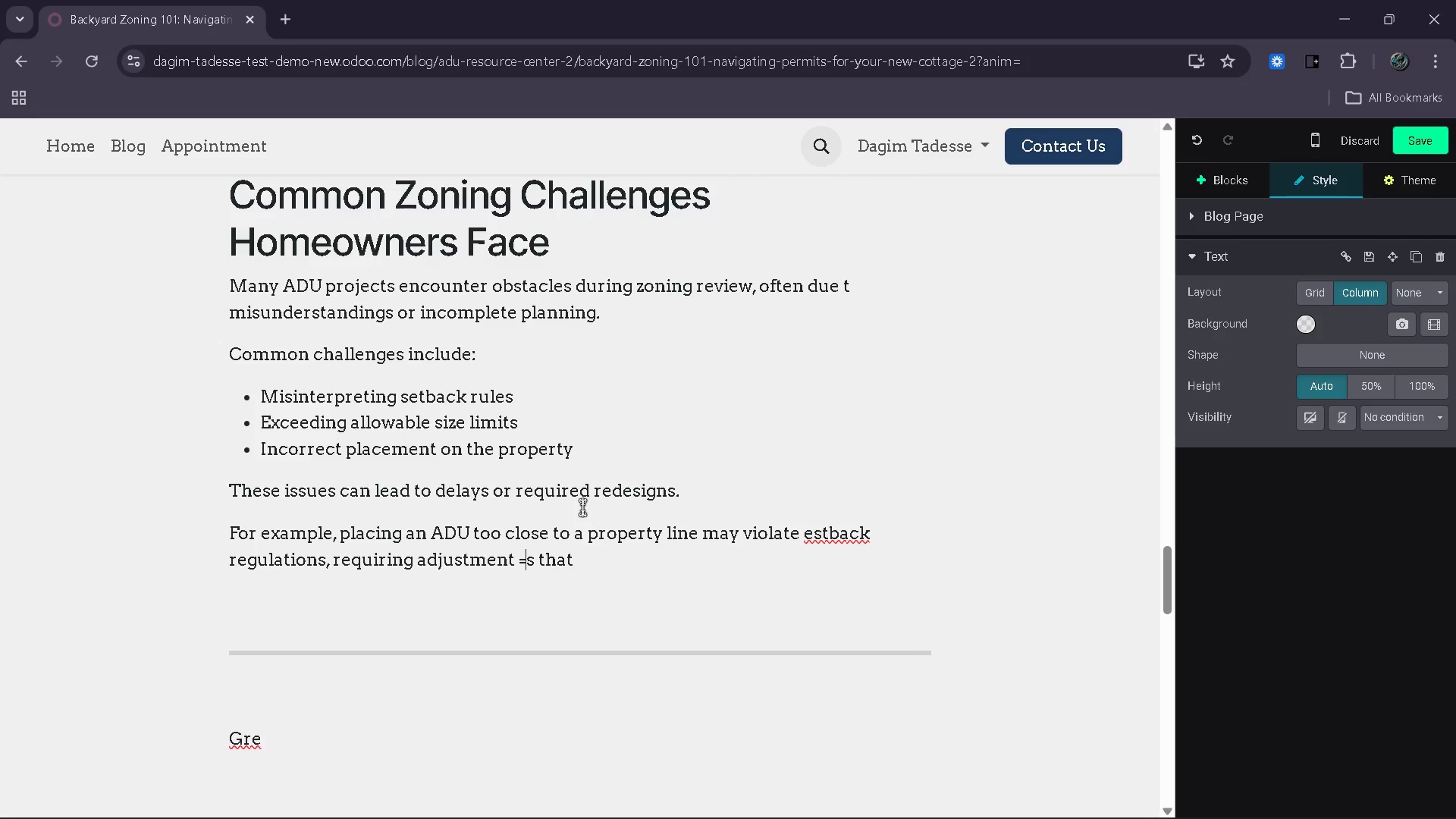 
key(ArrowLeft)
 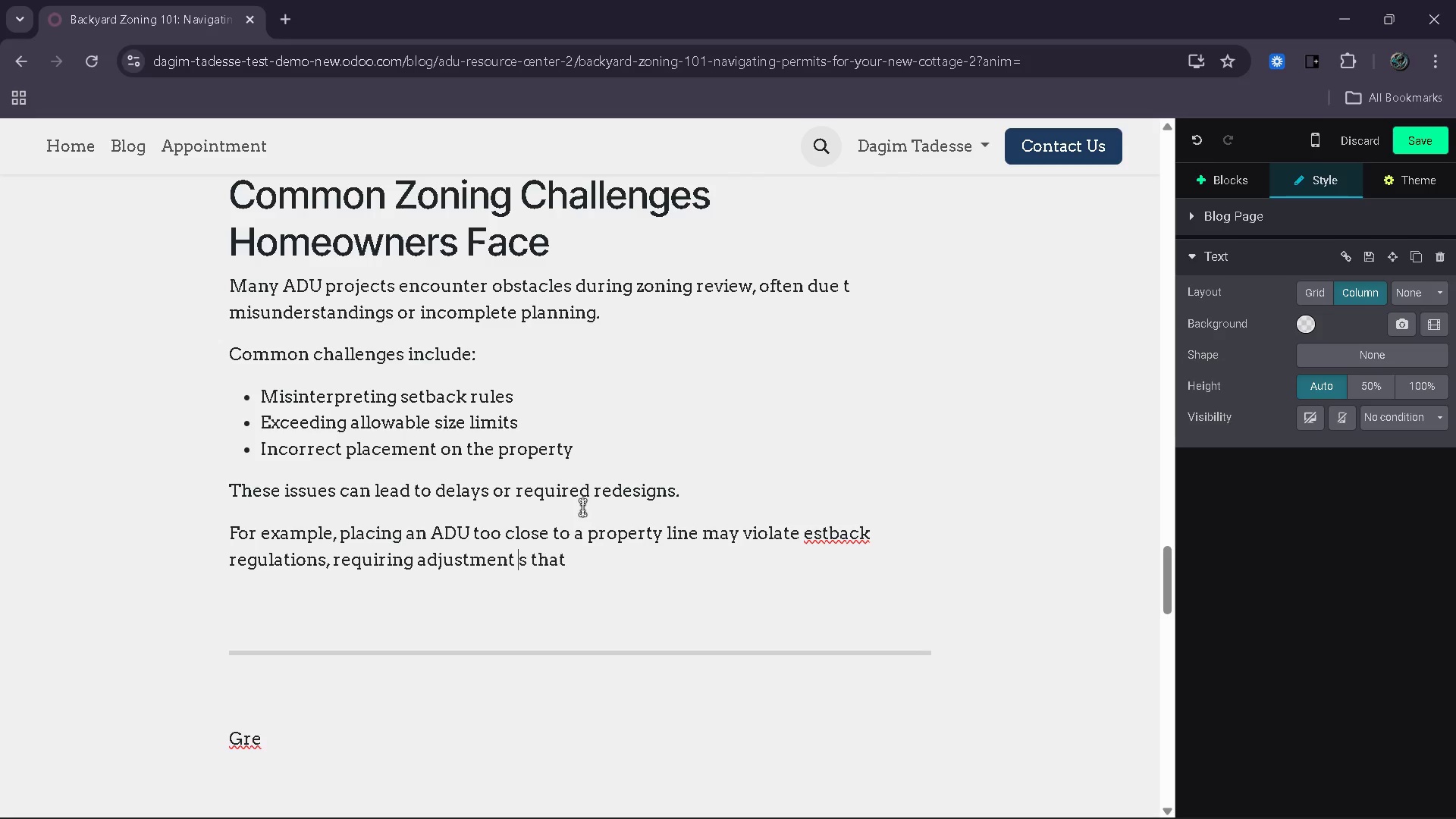 
key(Backspace)
 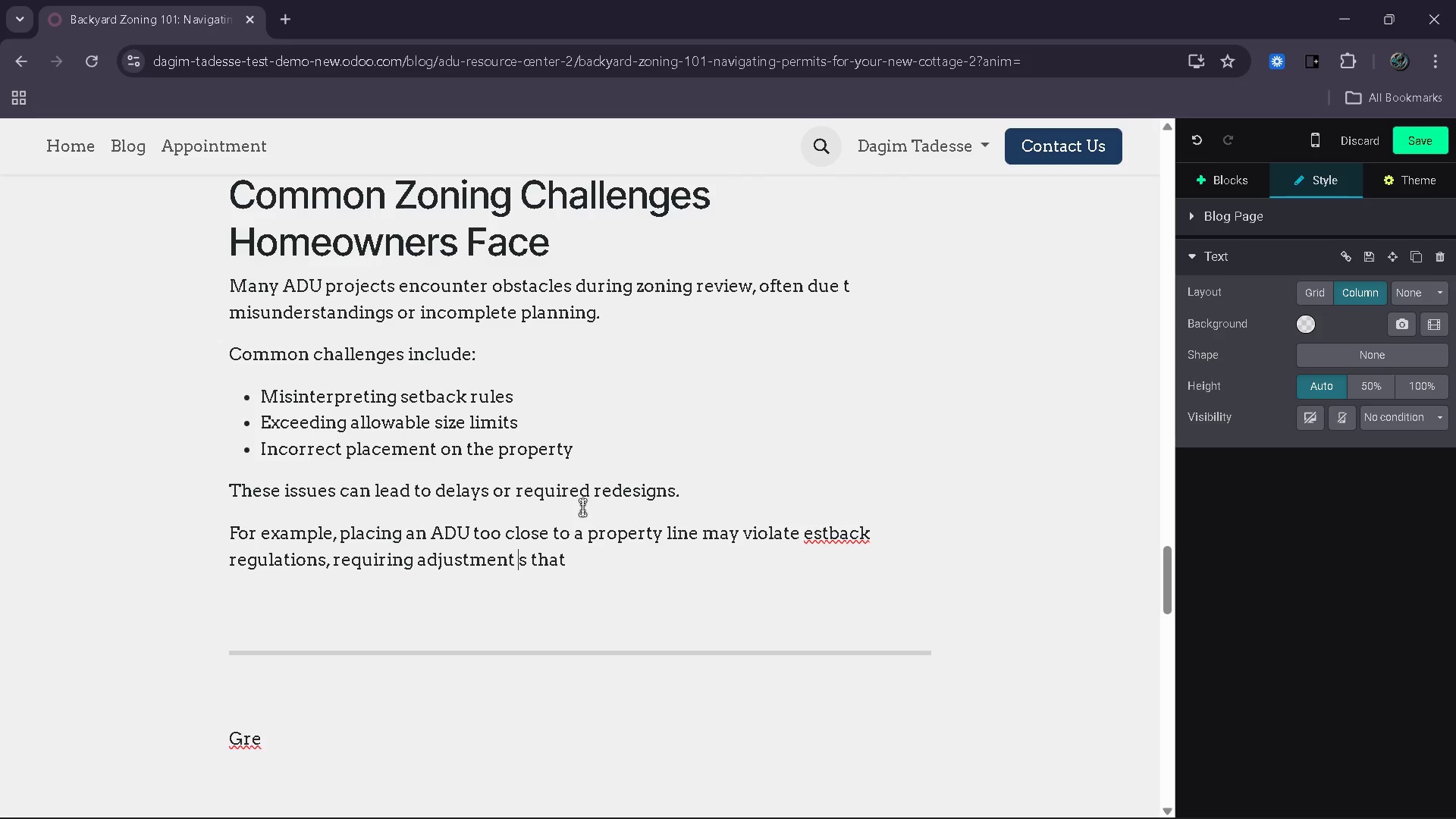 
key(Backspace)
 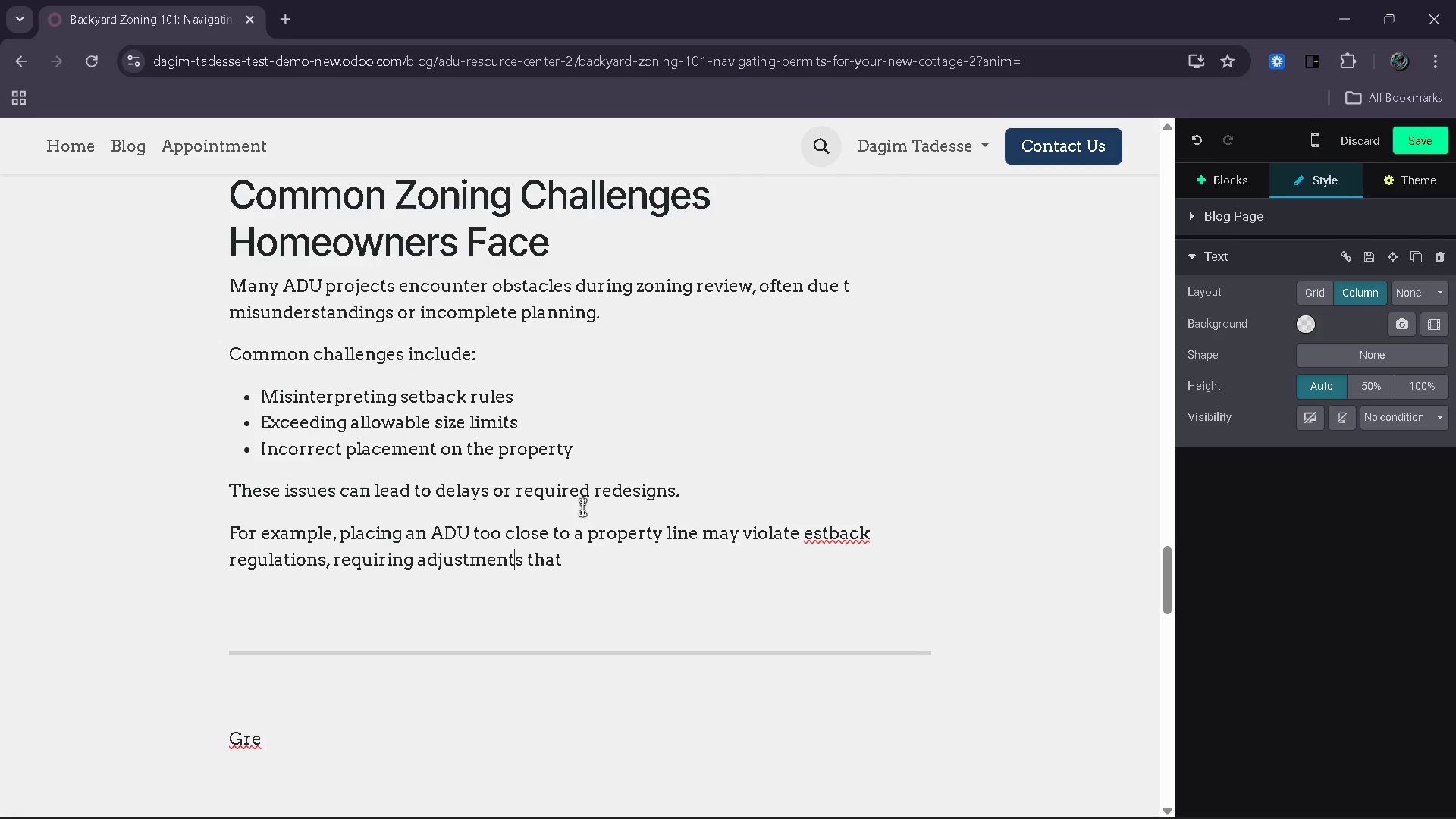 
key(End)
 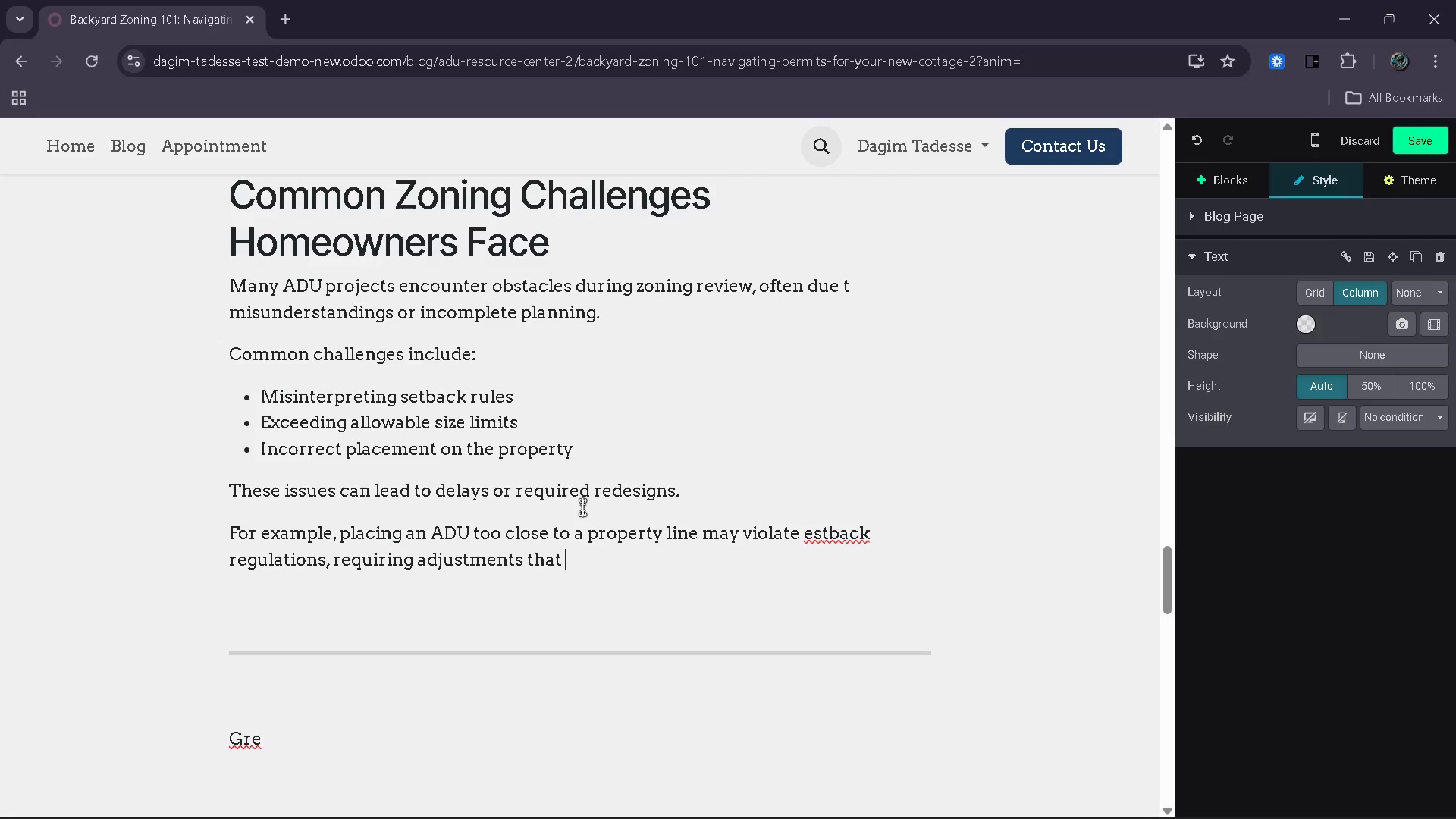 
type(impact the entire layout.)
 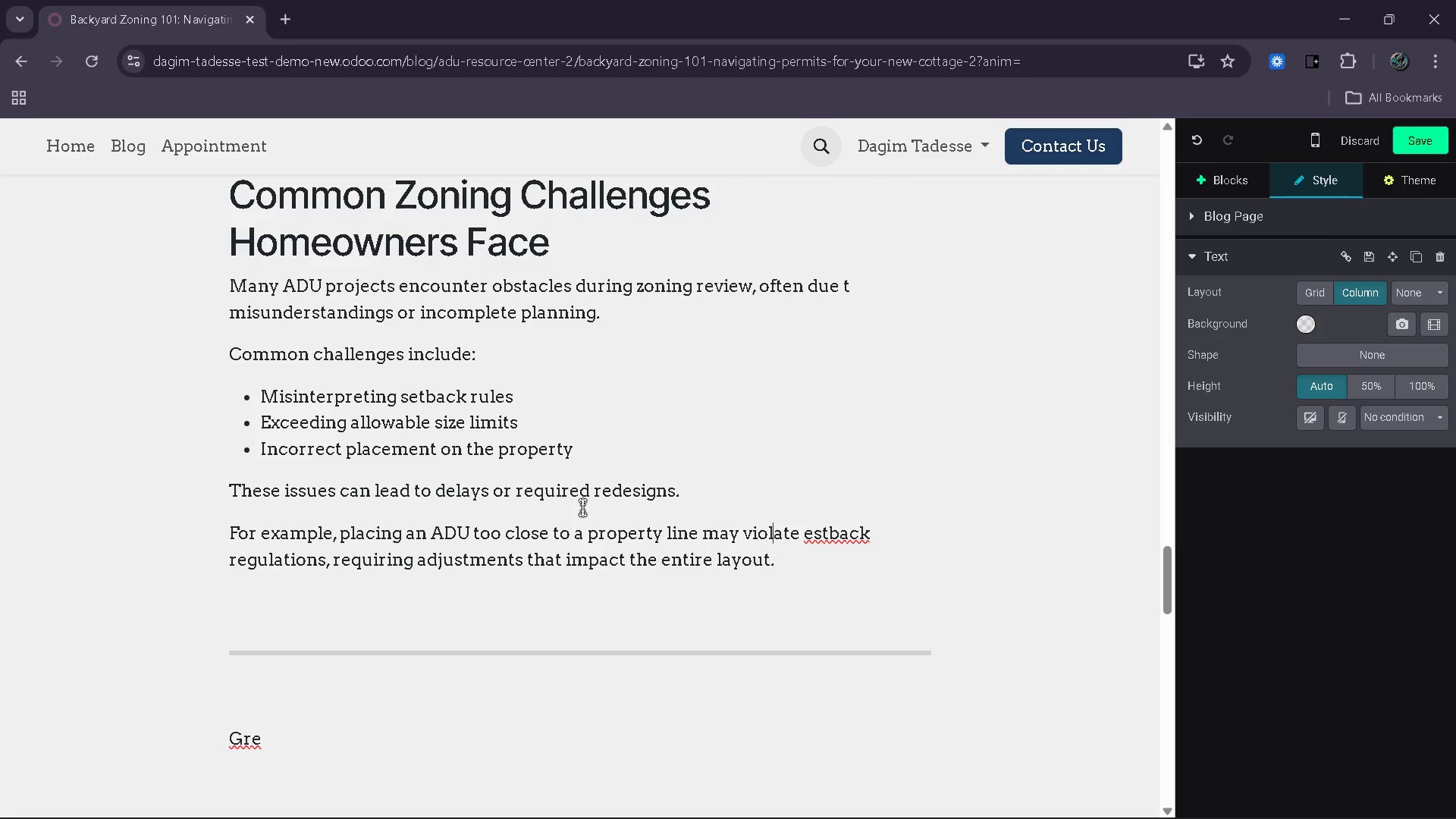 
key(ArrowUp)
 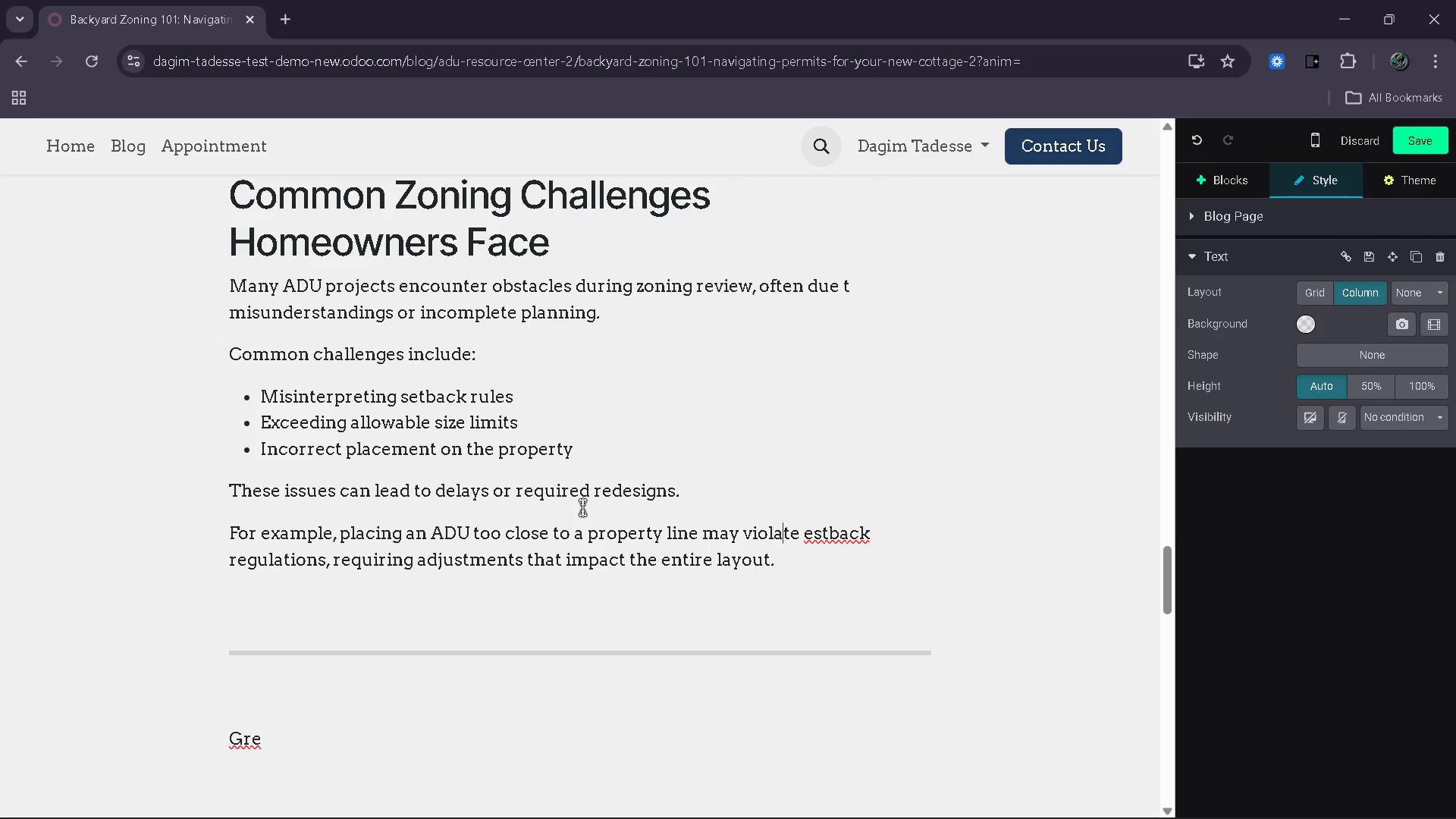 
key(ArrowRight)
 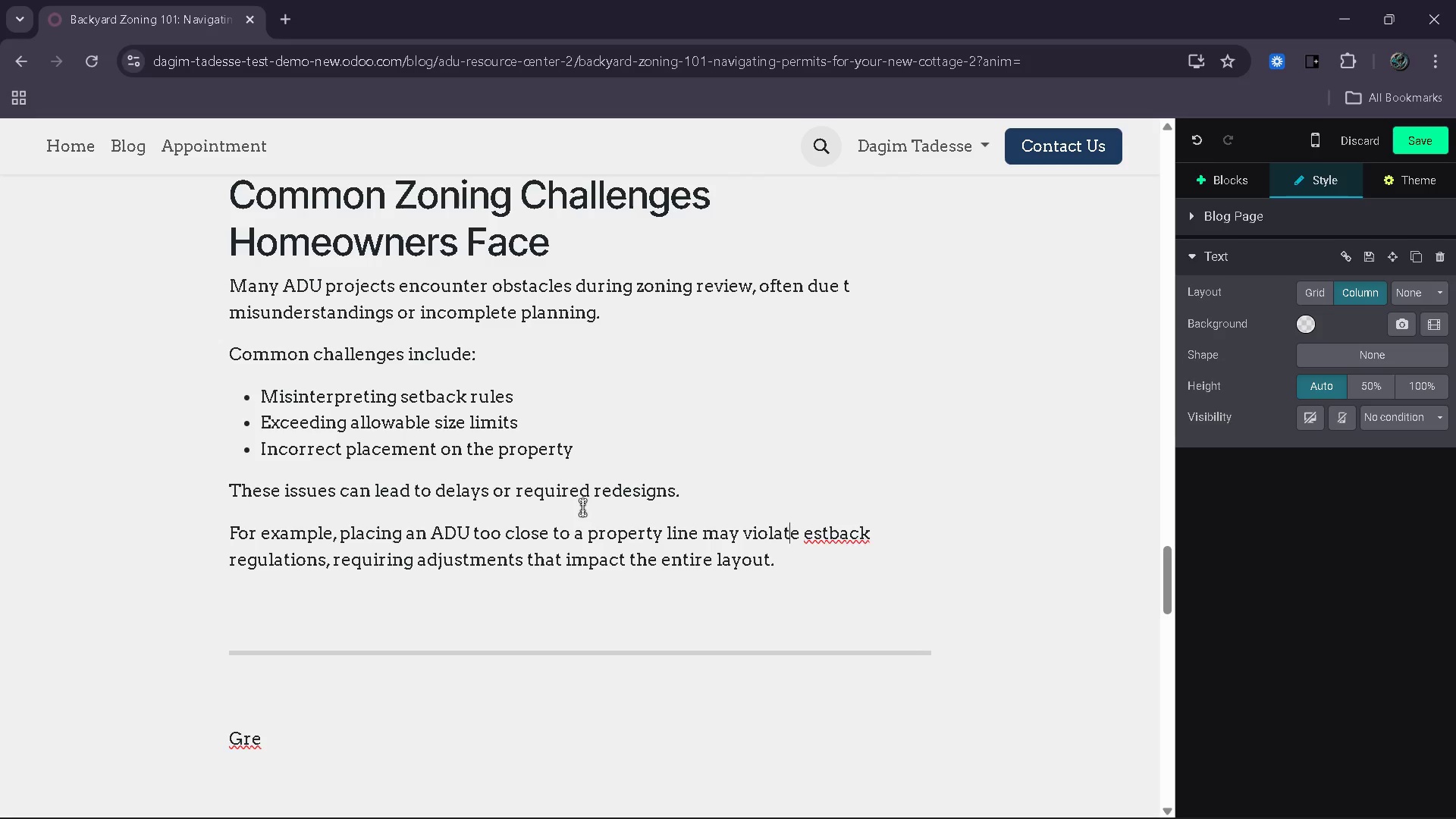 
key(ArrowRight)
 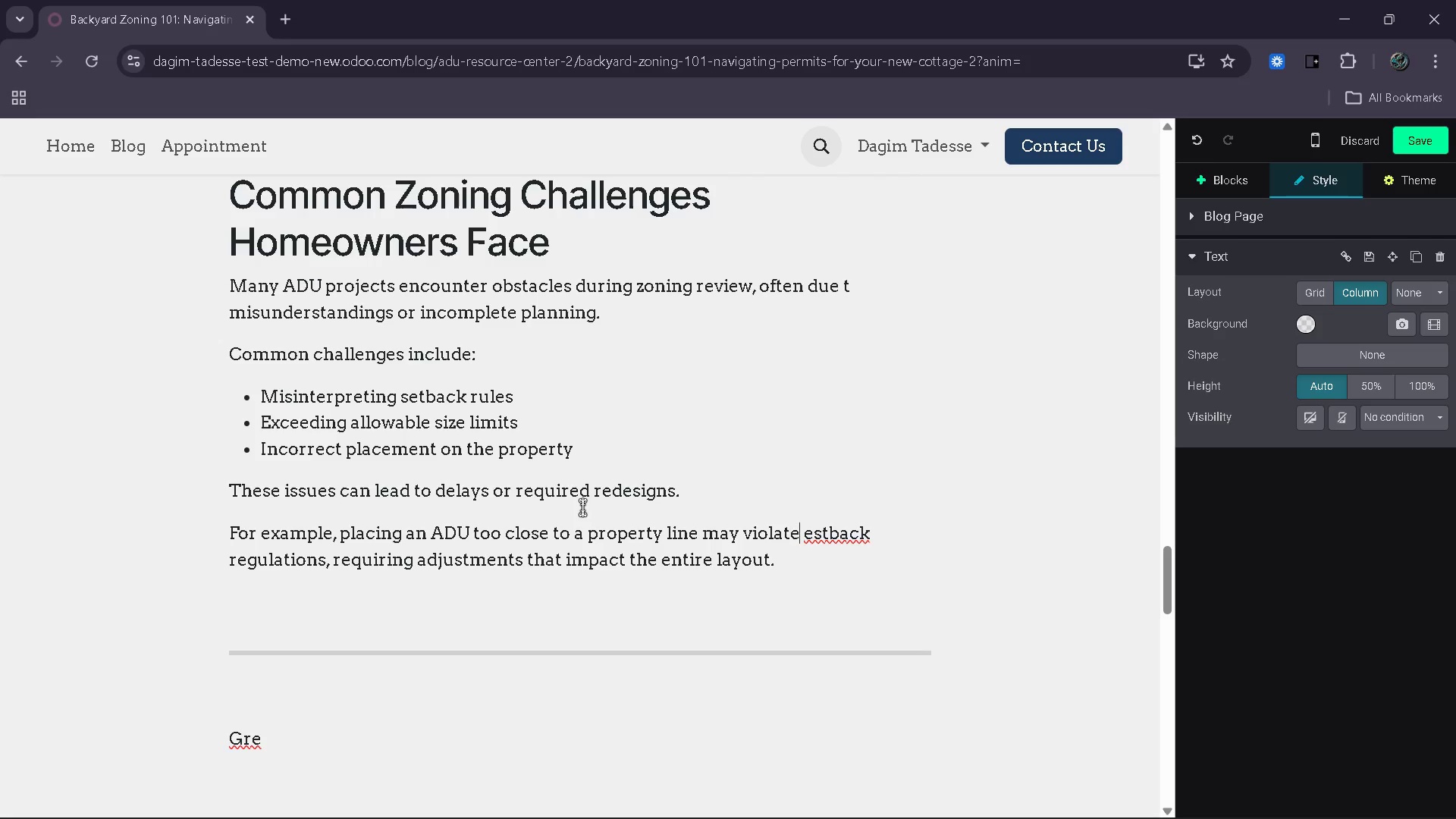 
key(ArrowRight)
 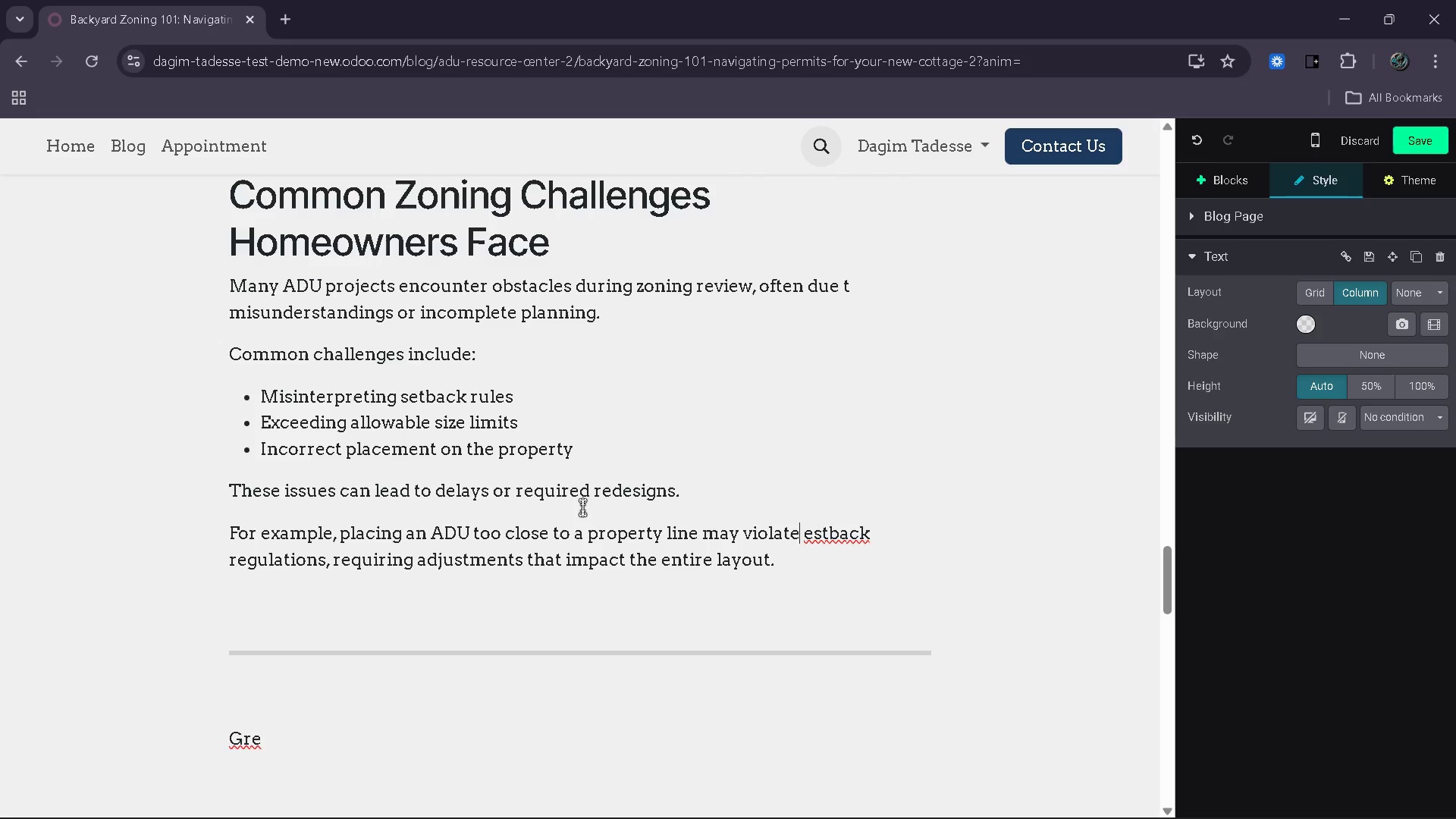 
key(ArrowRight)
 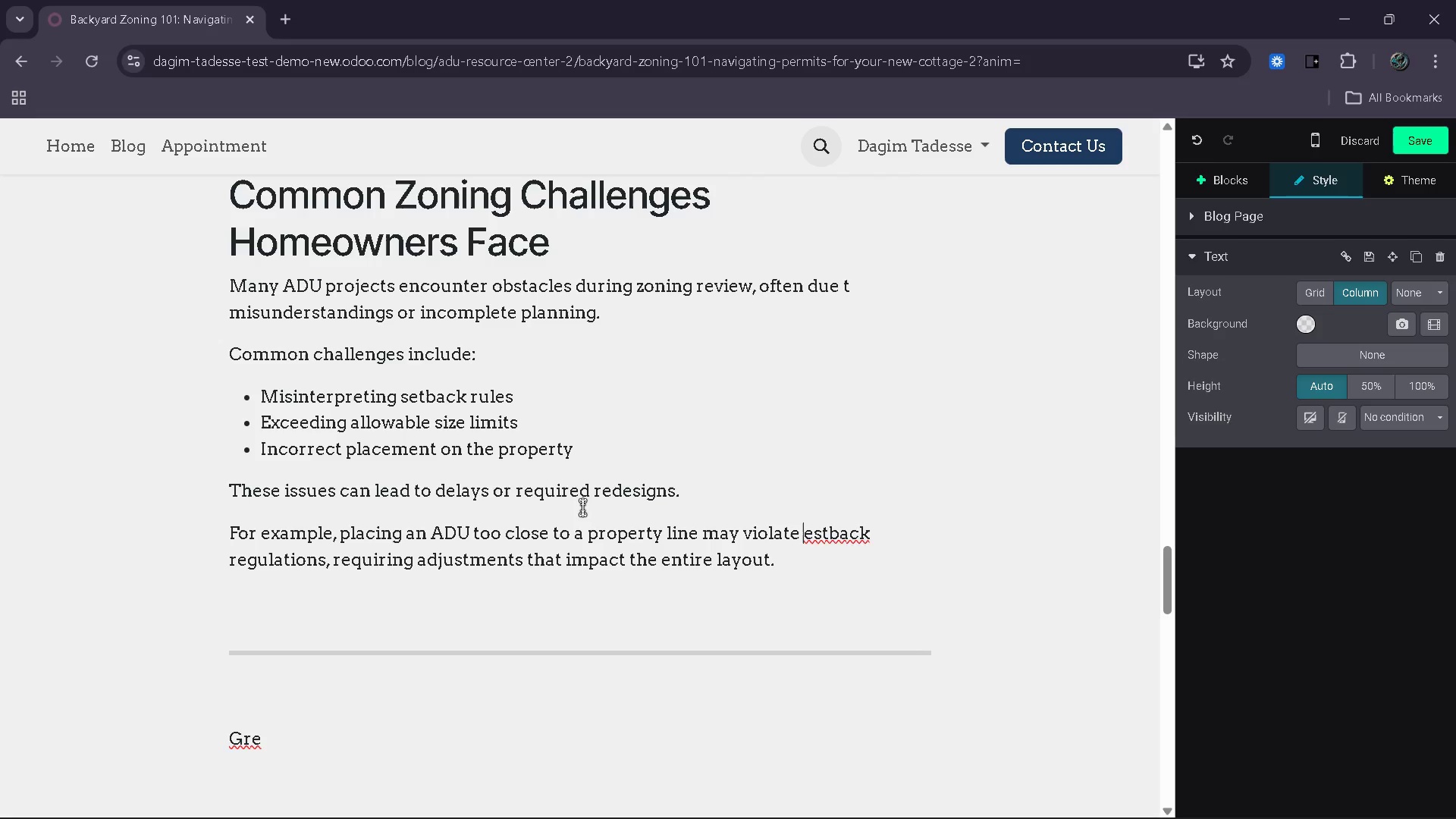 
key(ArrowRight)
 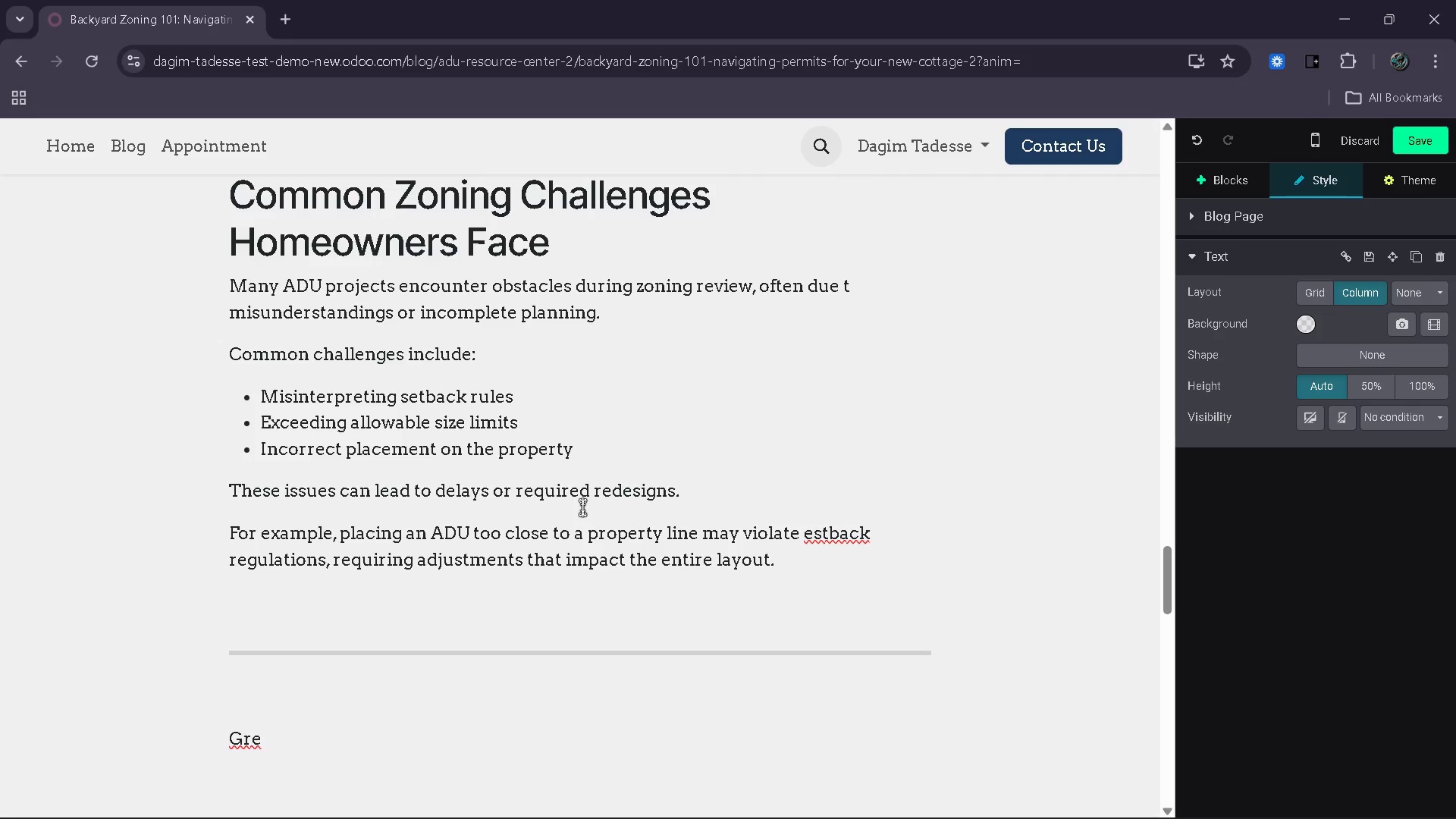 
key(Backspace)
 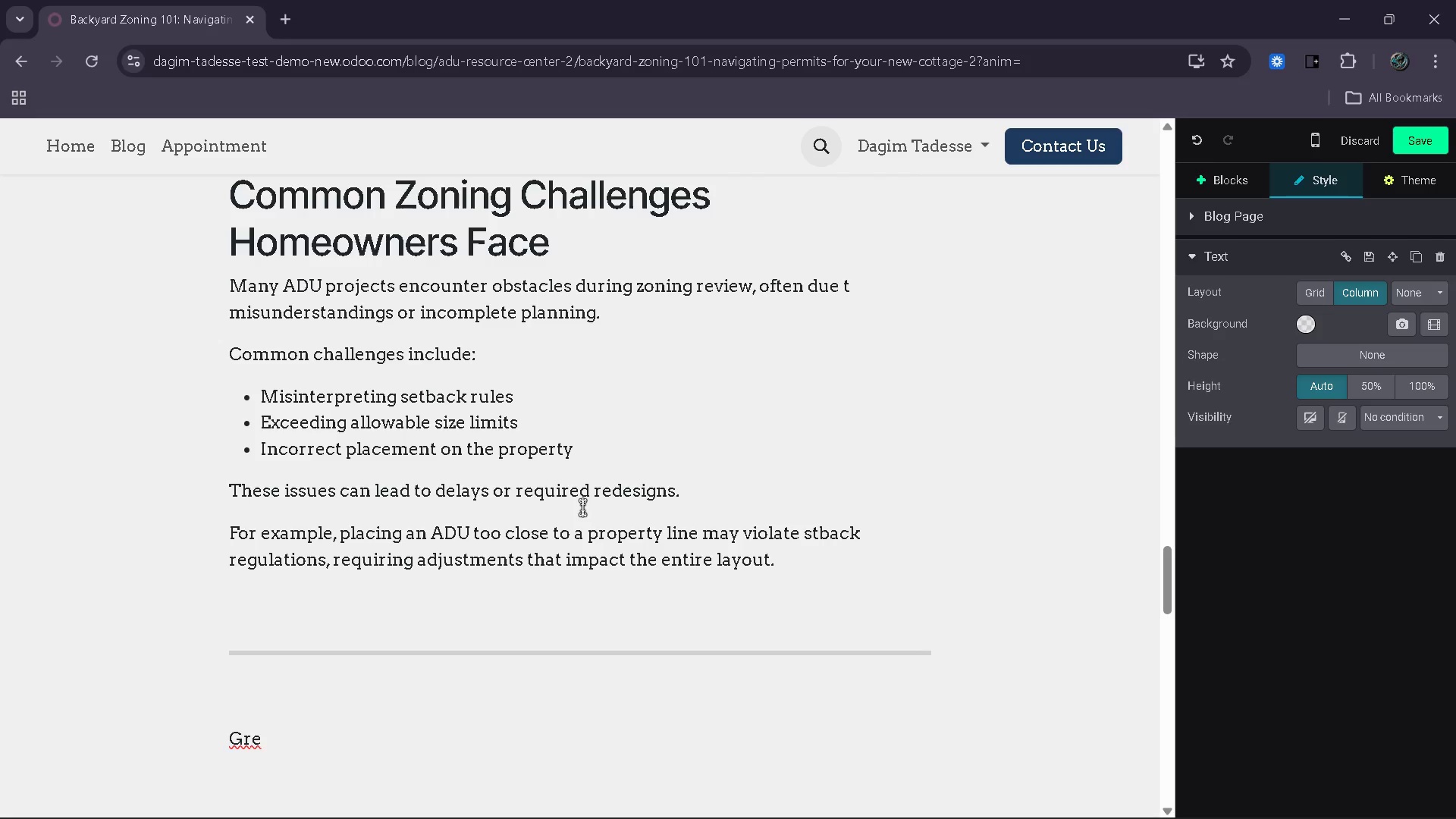 
key(ArrowRight)
 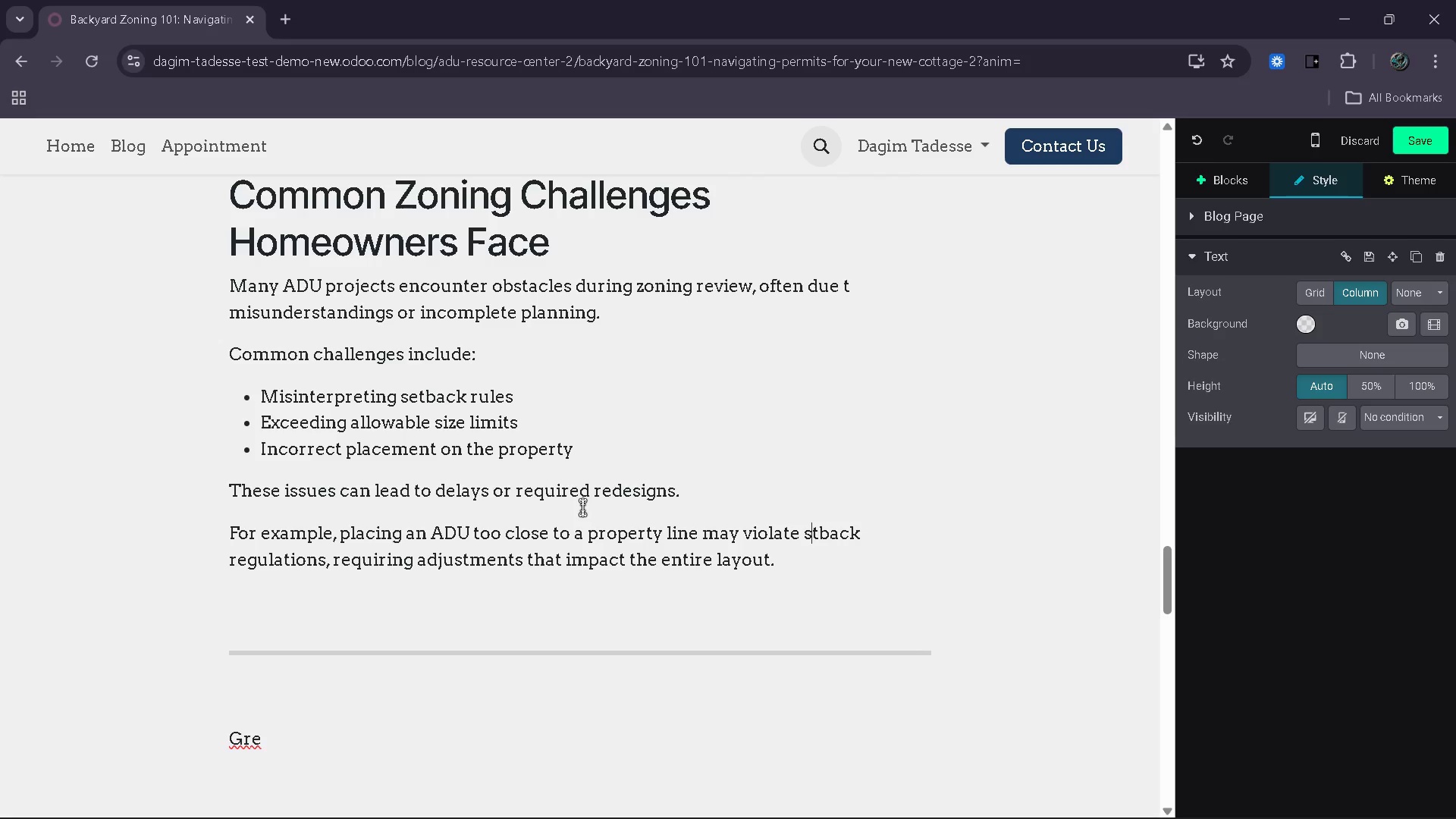 
key(E)
 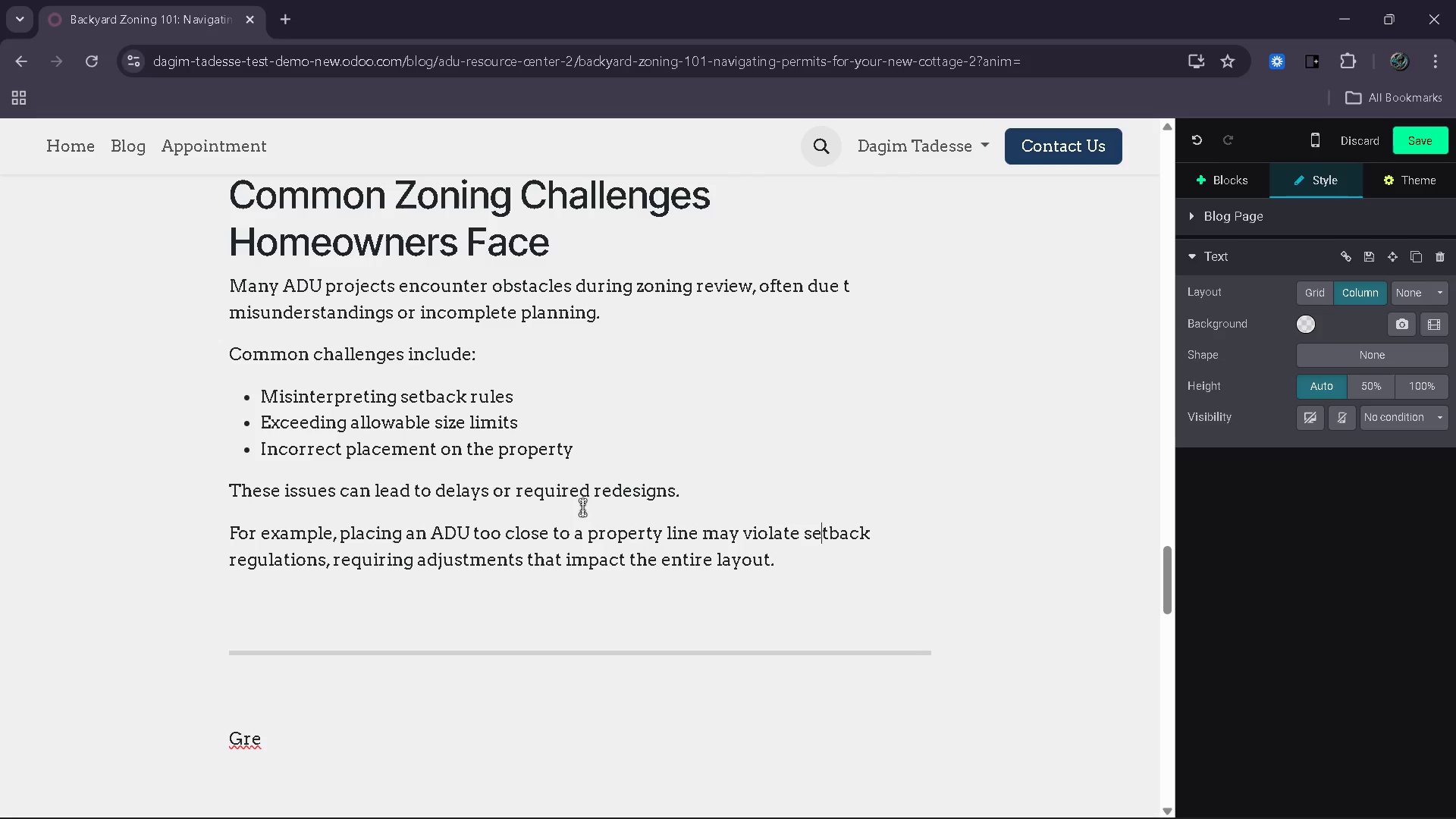 
key(ArrowDown)
 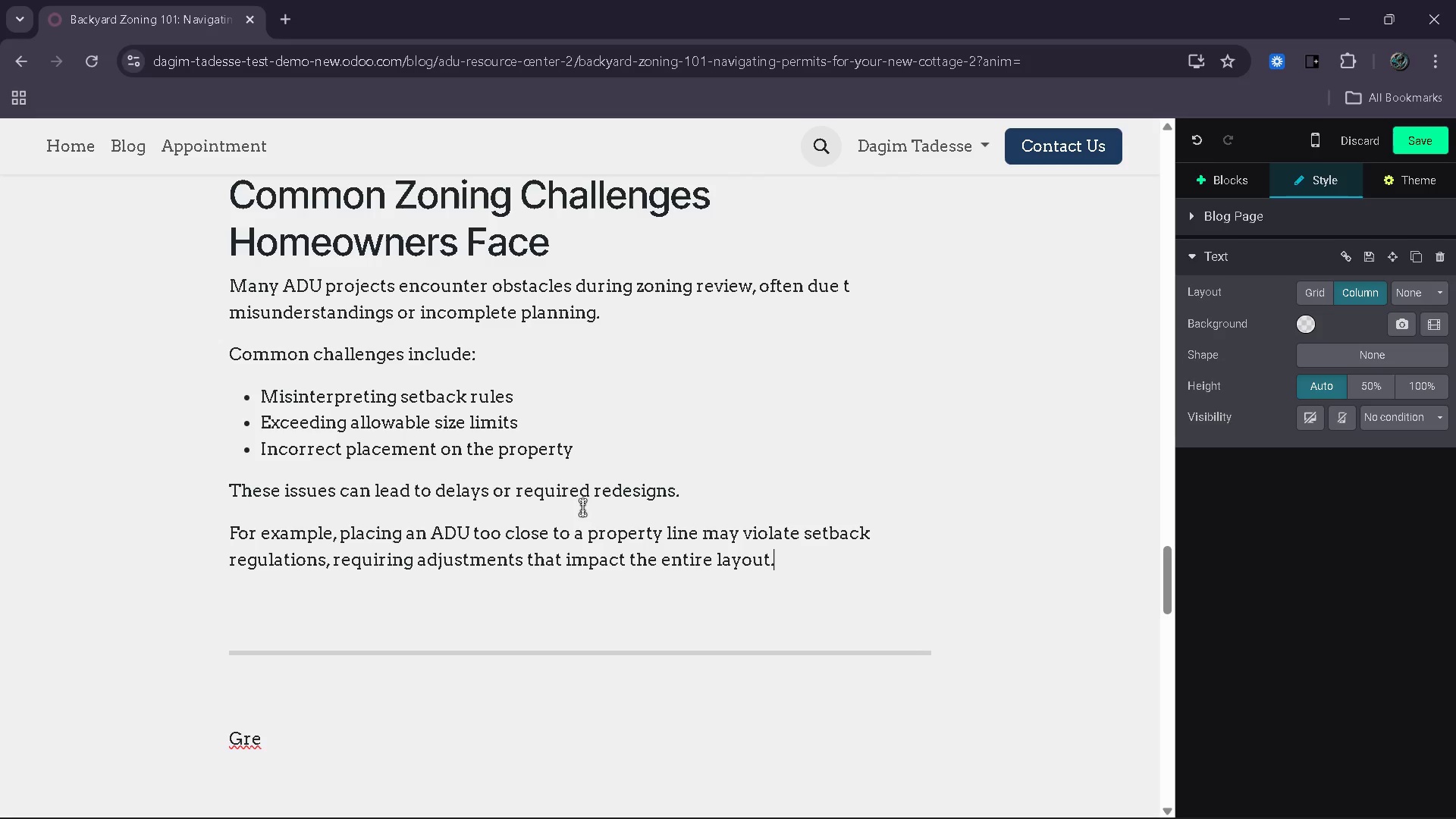 
key(Enter)
 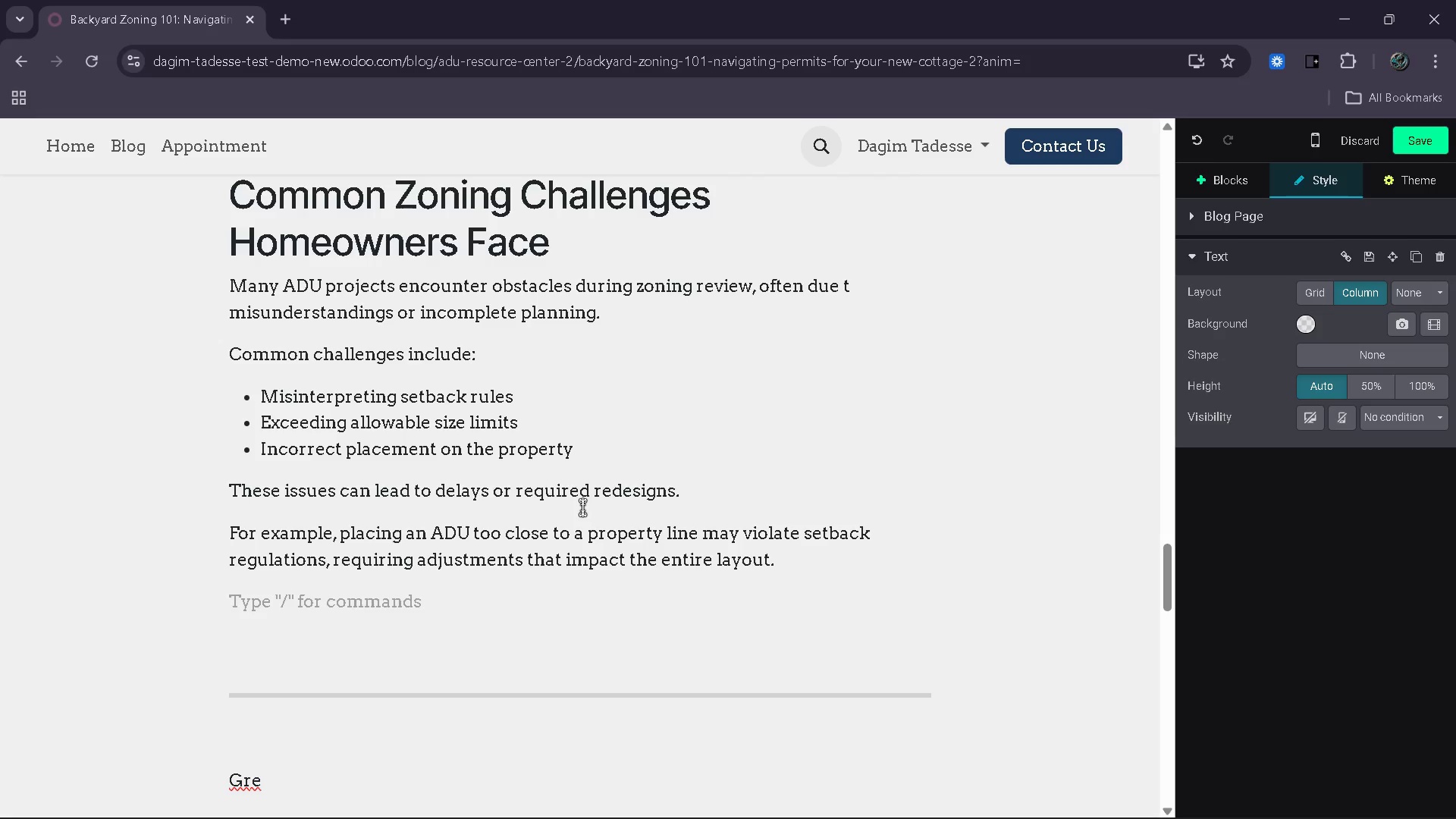 
type(By addrssing )
 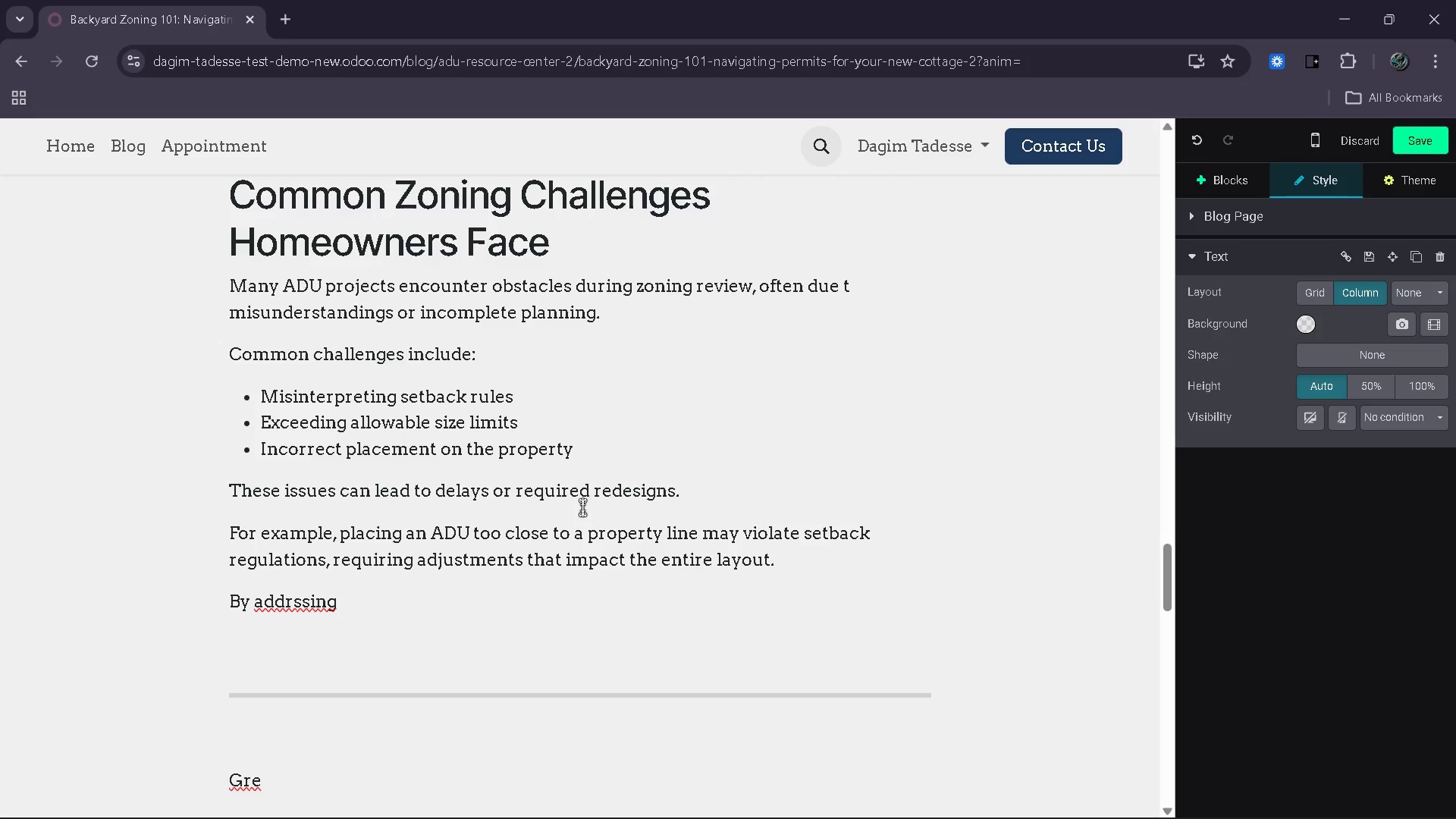 
key(ArrowLeft)
 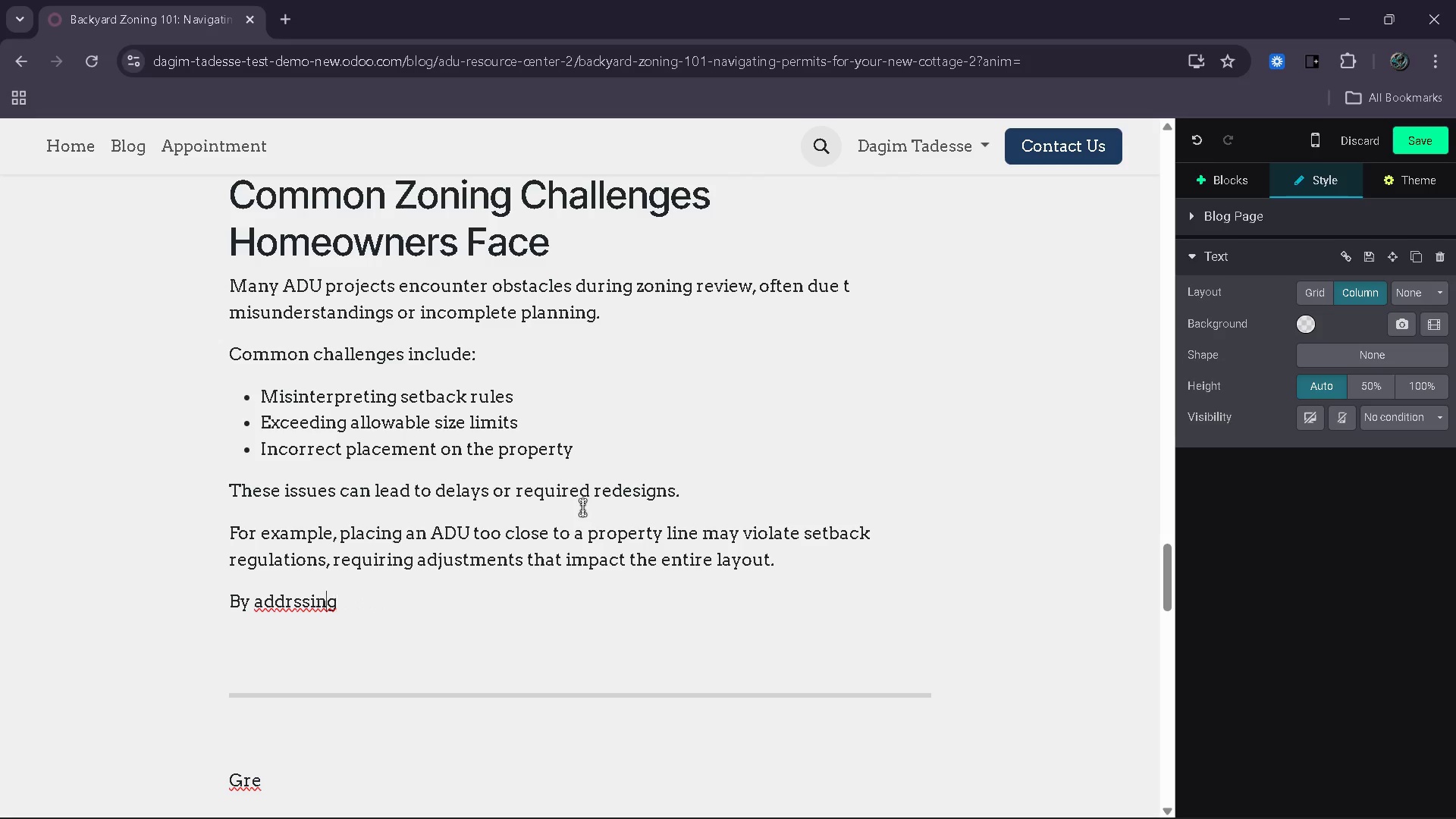 
key(ArrowLeft)
 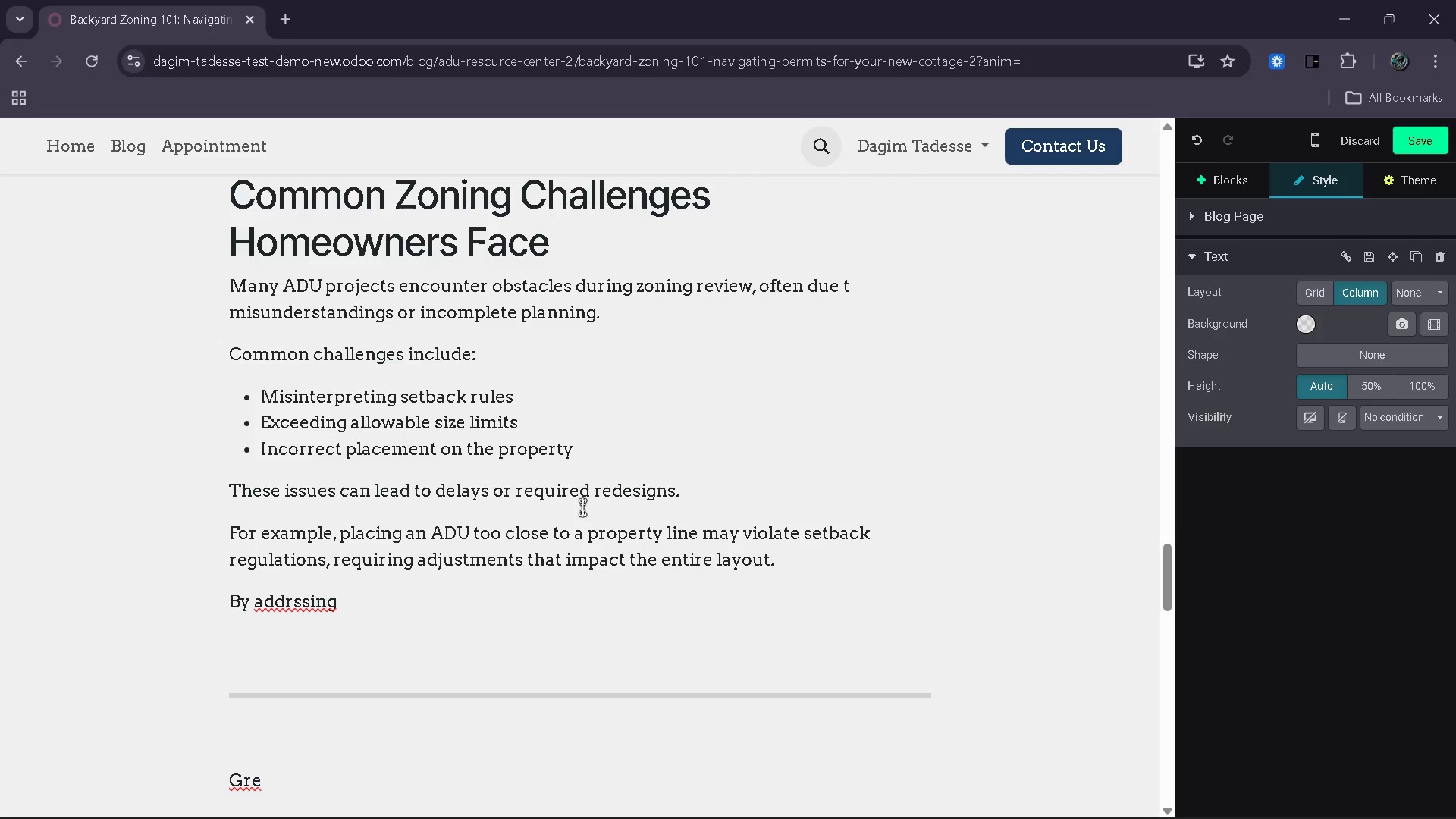 
key(ArrowLeft)
 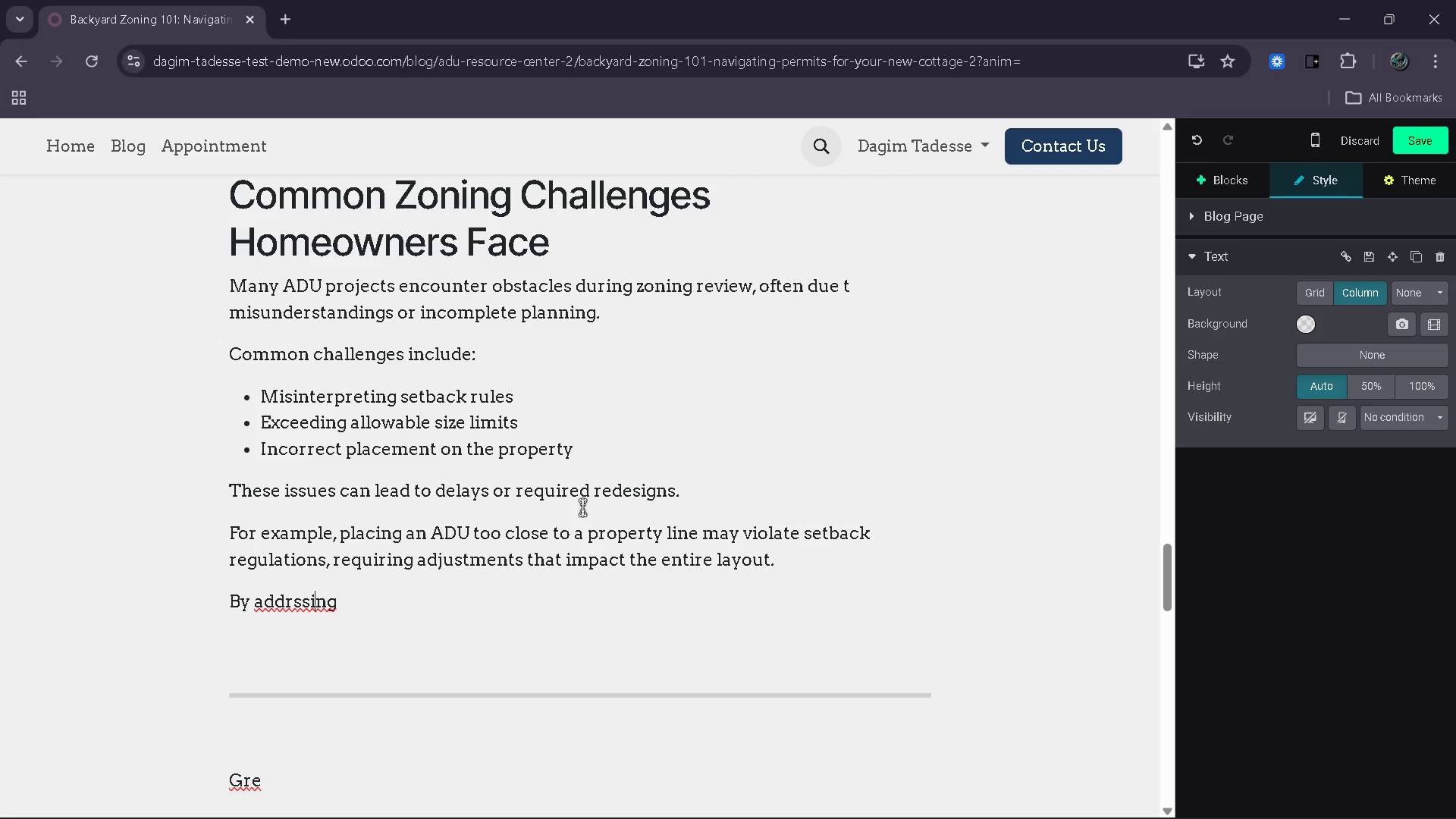 
key(ArrowLeft)
 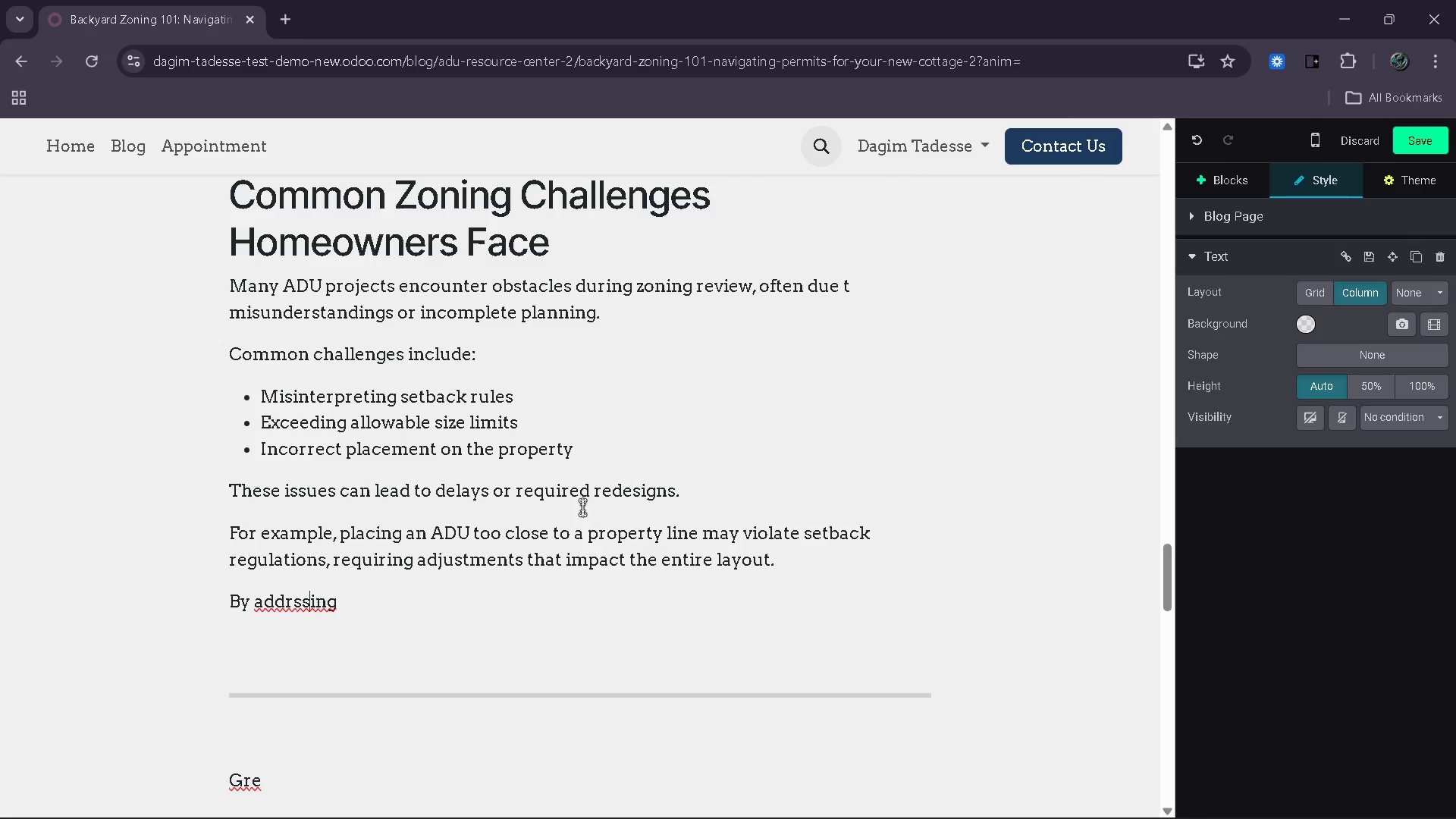 
key(ArrowLeft)
 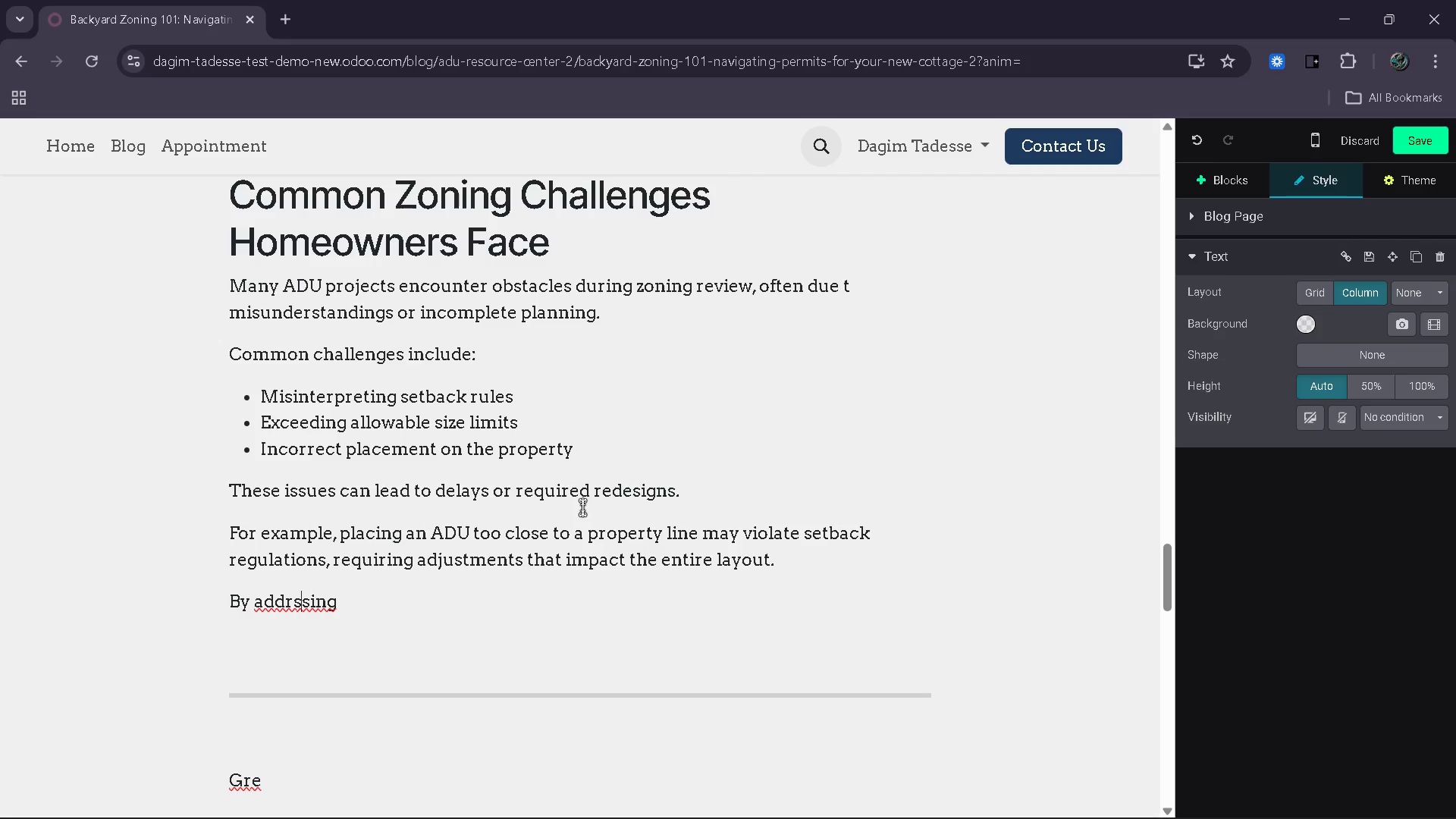 
key(ArrowLeft)
 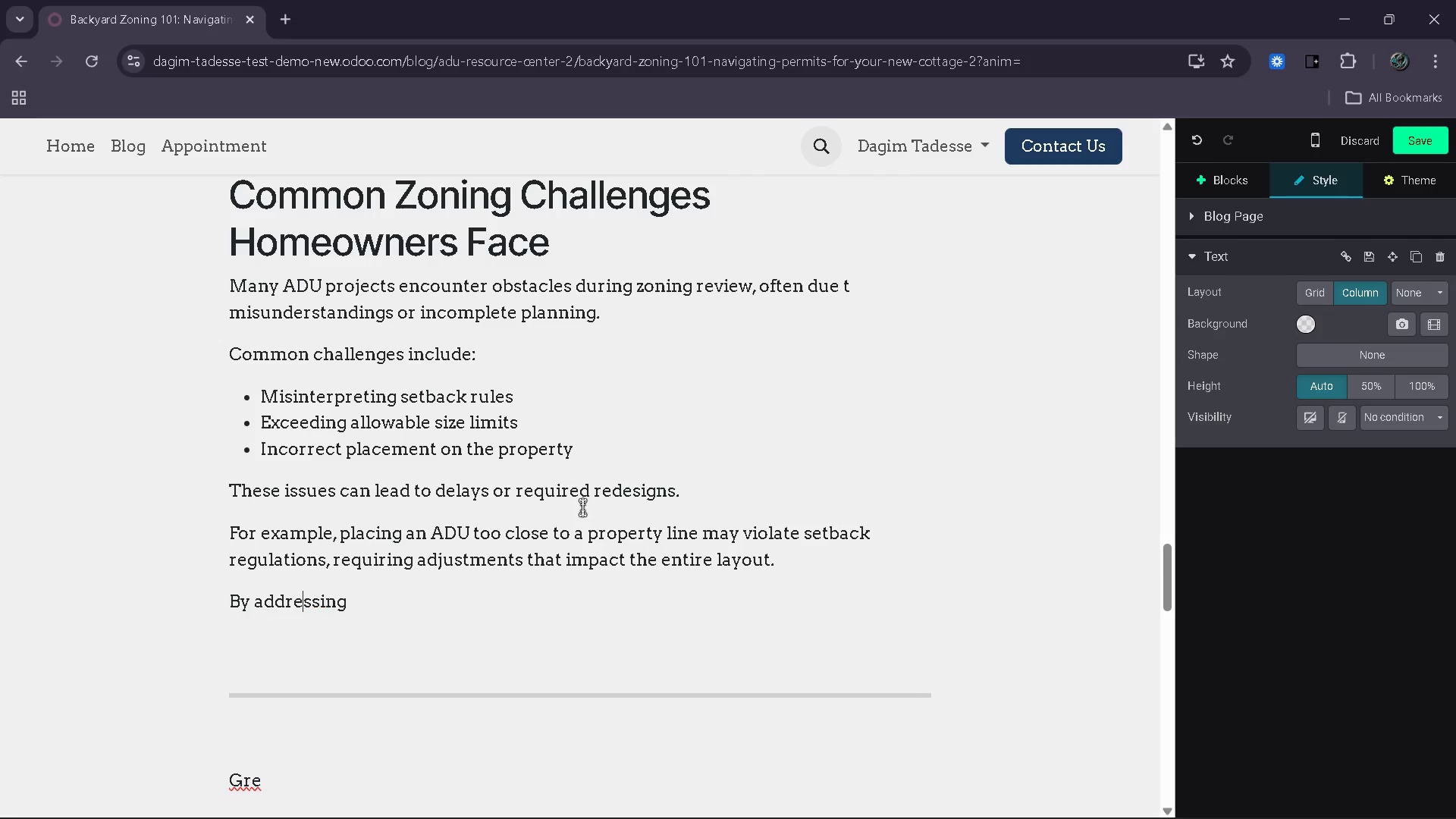 
type(e[End]these challenges early and working within guidelines, you can avoid costly setbacks and keep your project a)
key(Backspace)
type(on track.)
 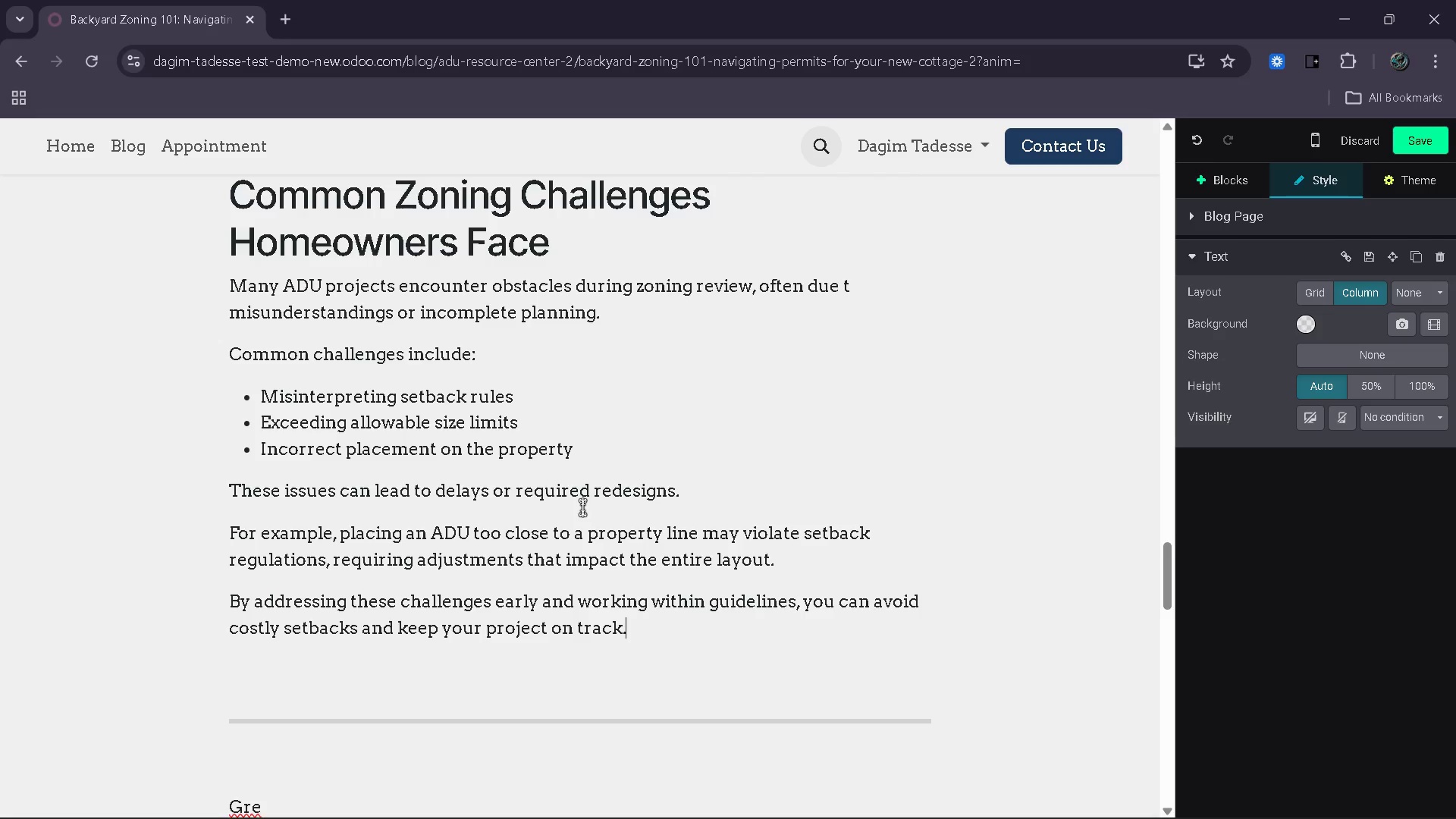 
scroll: coordinate [582, 556], scroll_direction: down, amount: 3.0
 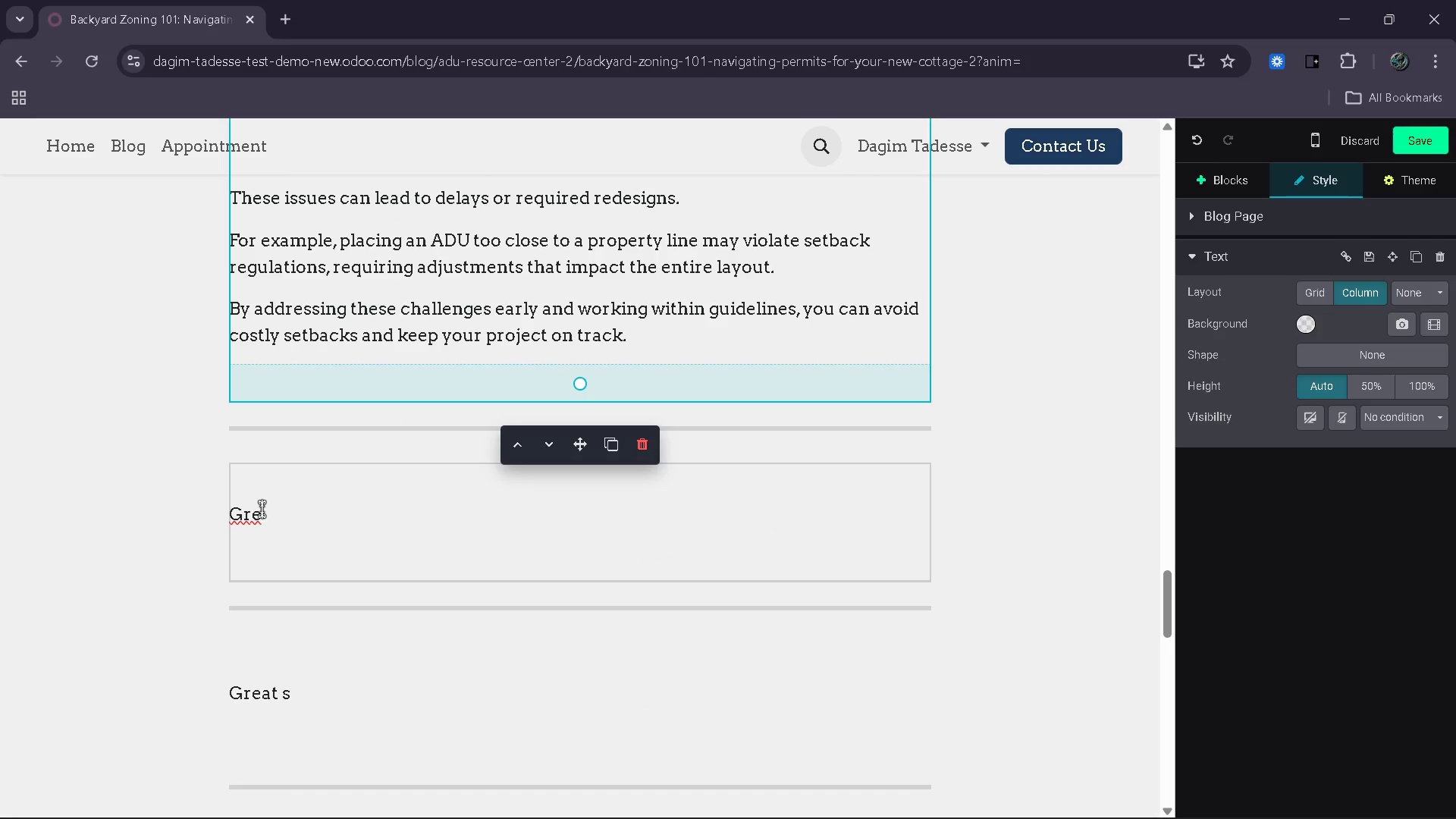 
left_click_drag(start_coordinate=[268, 513], to_coordinate=[236, 510])
 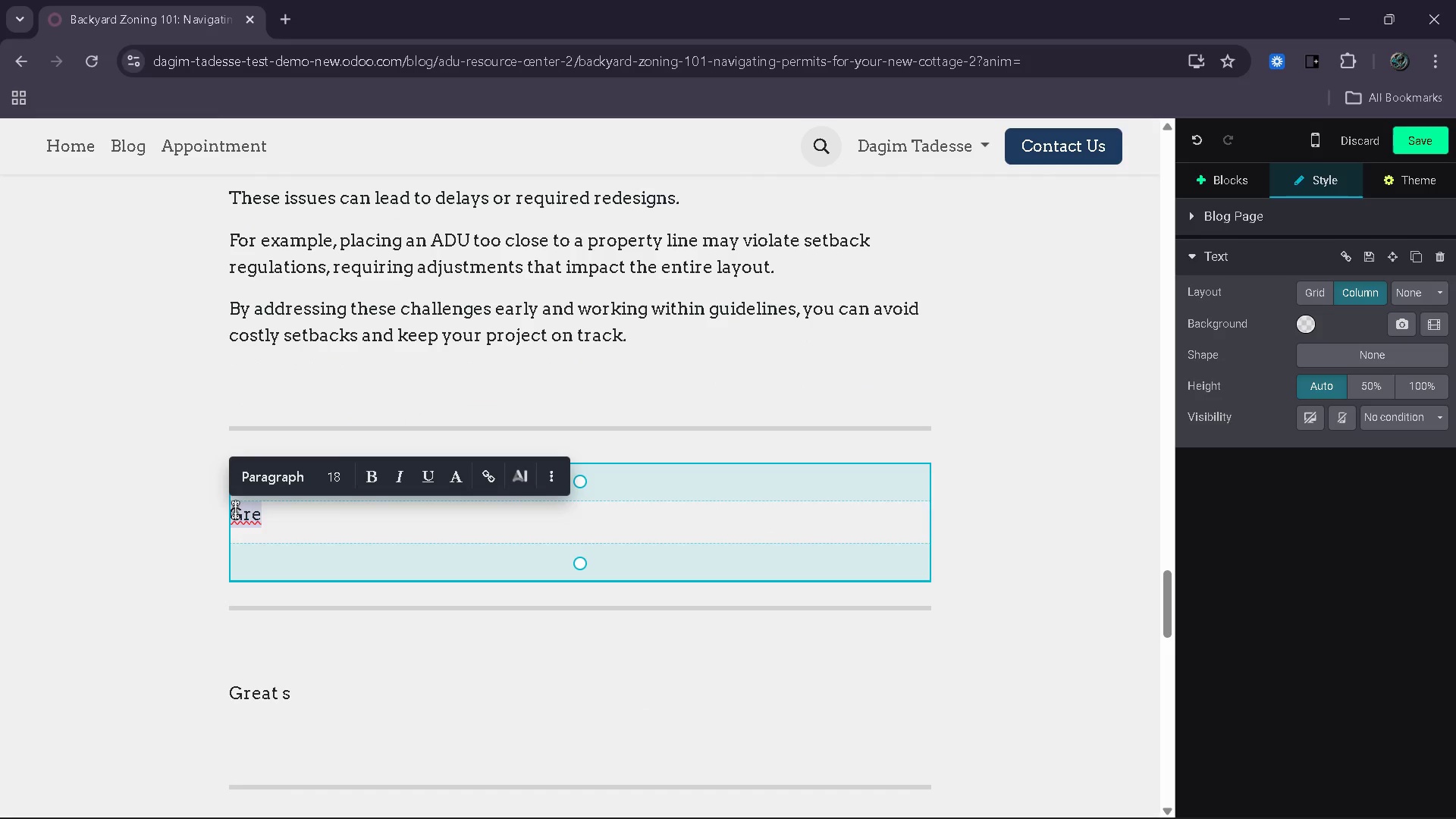 
type(Movinf)
key(Backspace)
type(g Forward With Confidence )
key(Backspace)
 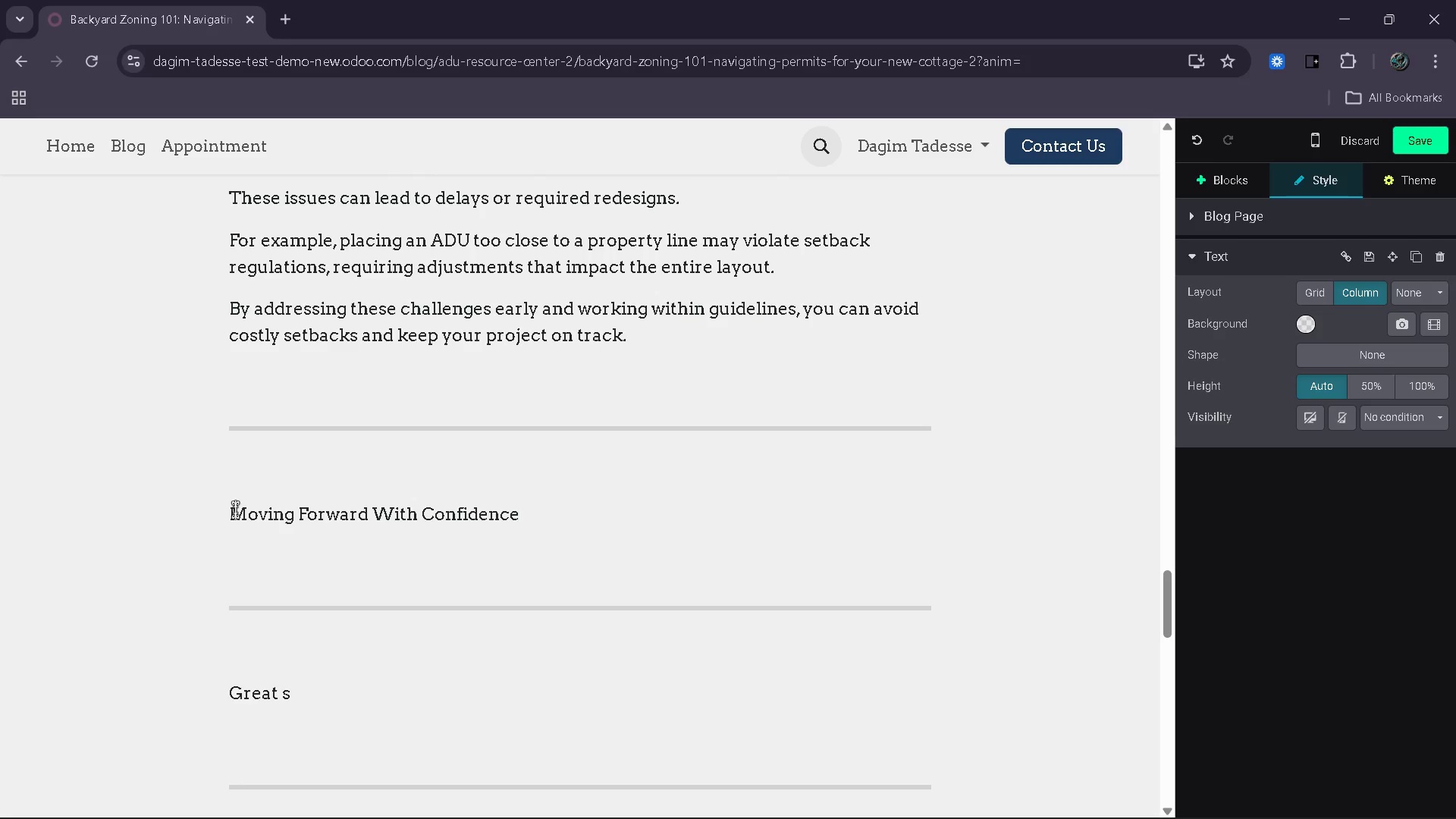 
left_click_drag(start_coordinate=[234, 509], to_coordinate=[516, 514])
 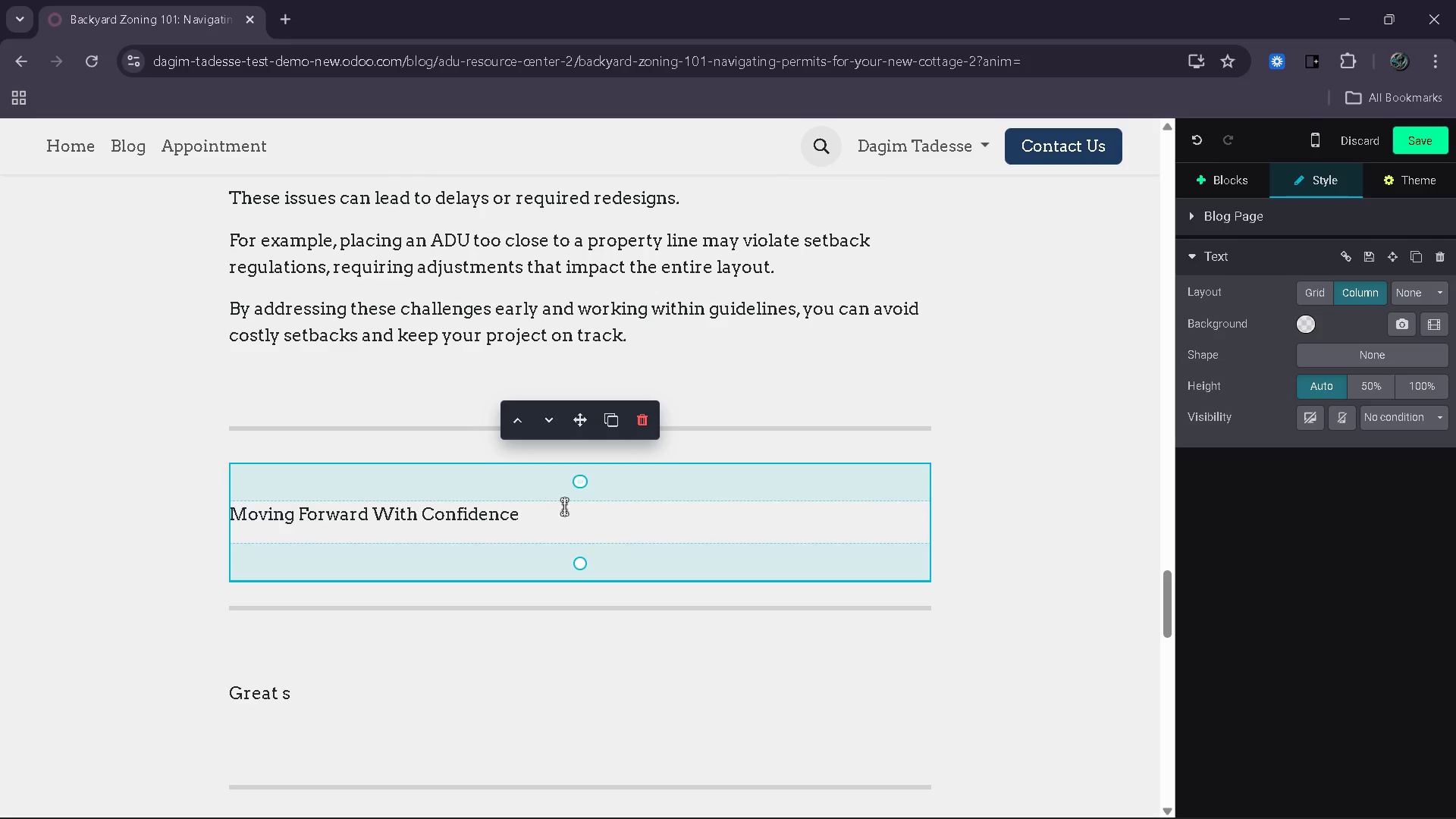 
left_click_drag(start_coordinate=[554, 516], to_coordinate=[511, 488])
 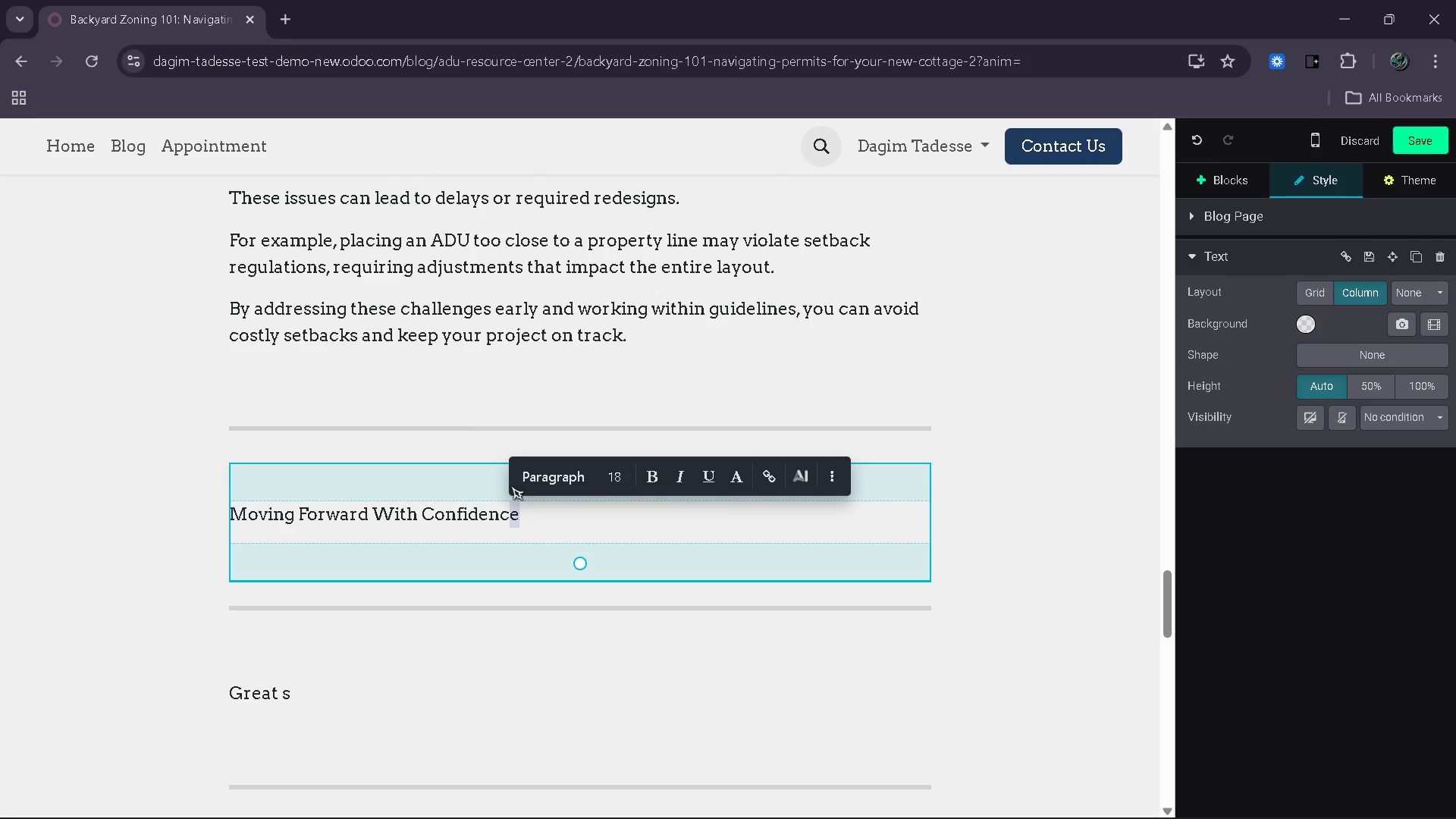 
left_click([511, 486])
 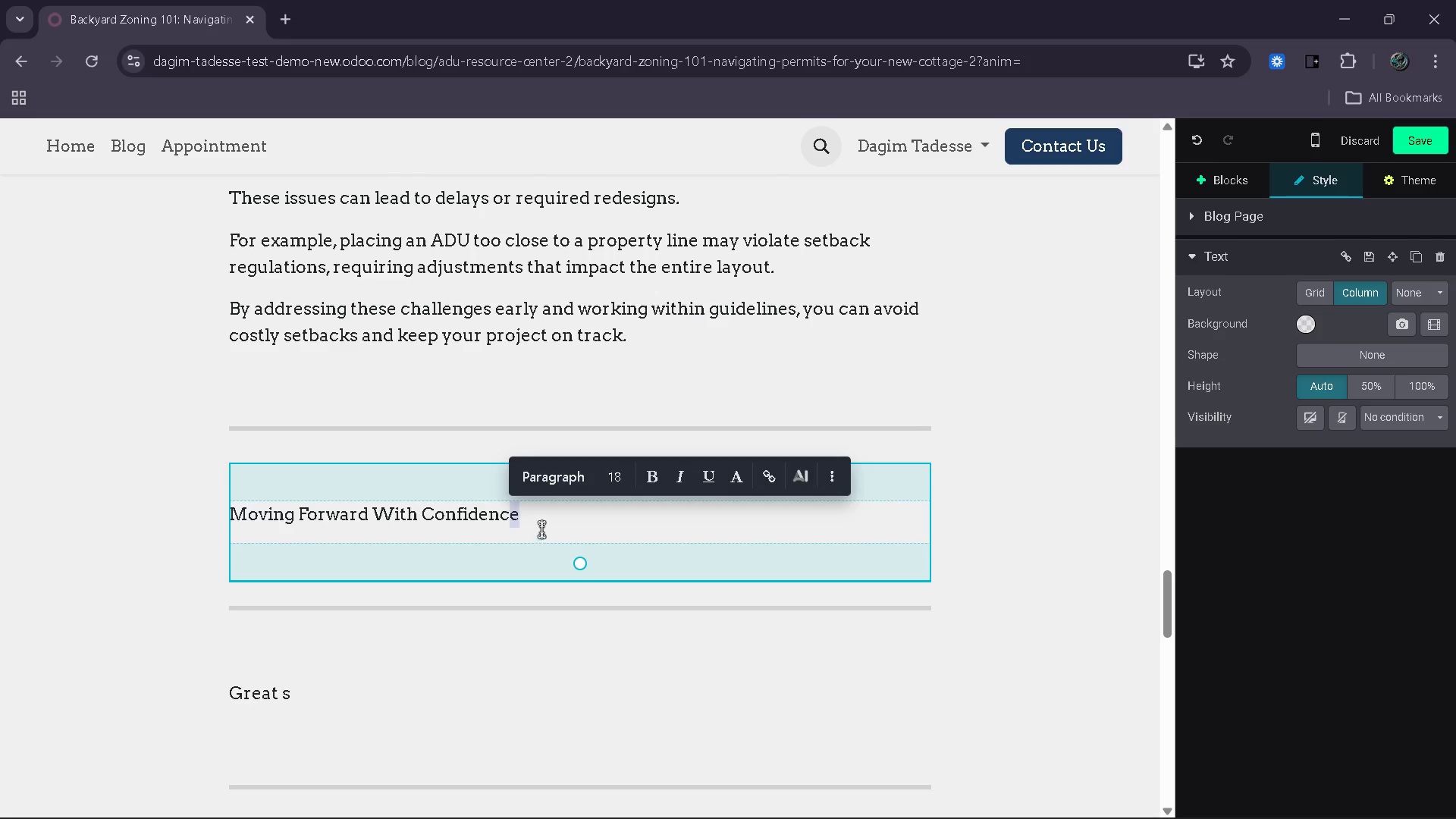 
left_click([541, 529])
 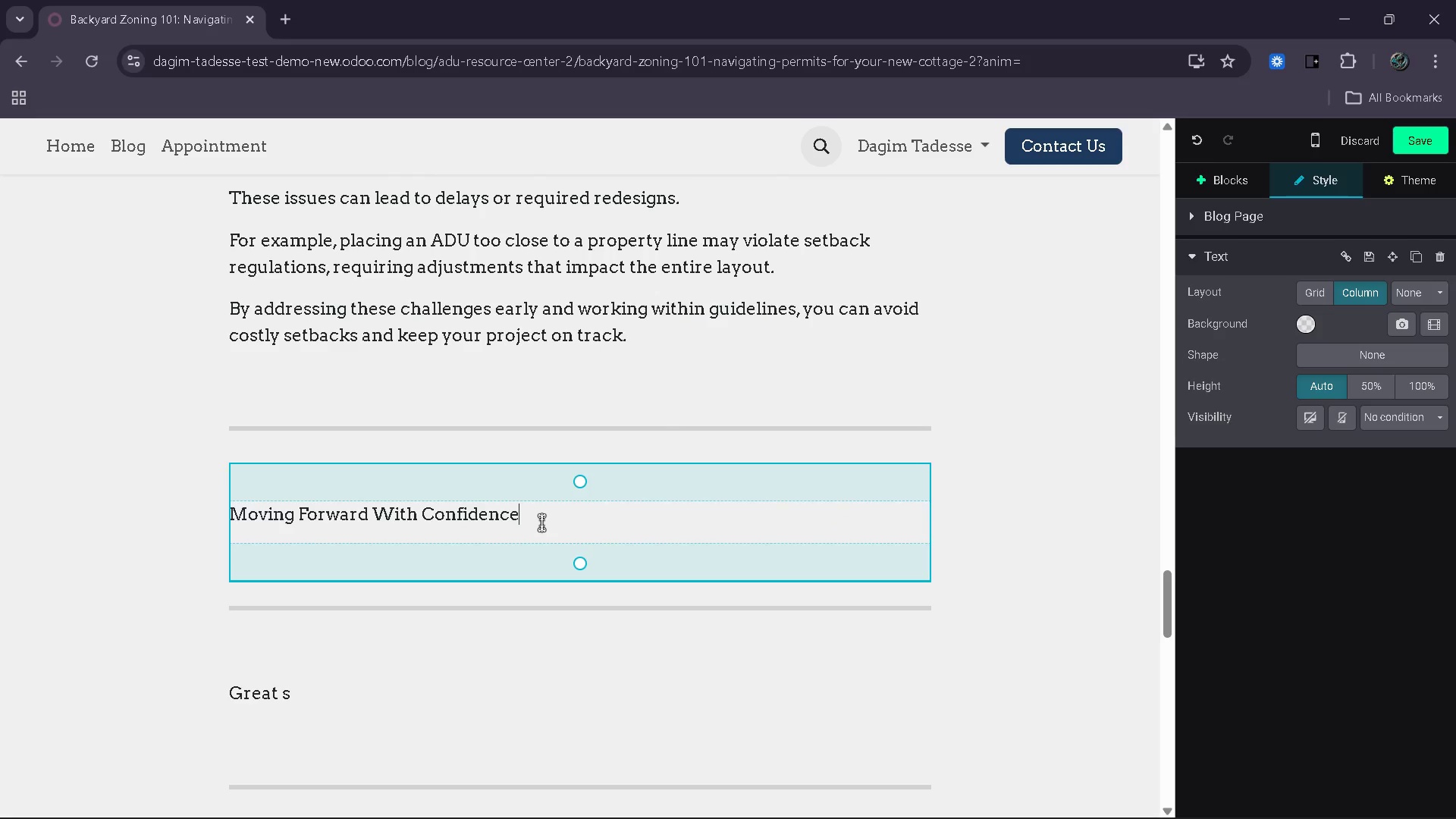 
left_click_drag(start_coordinate=[541, 522], to_coordinate=[223, 495])
 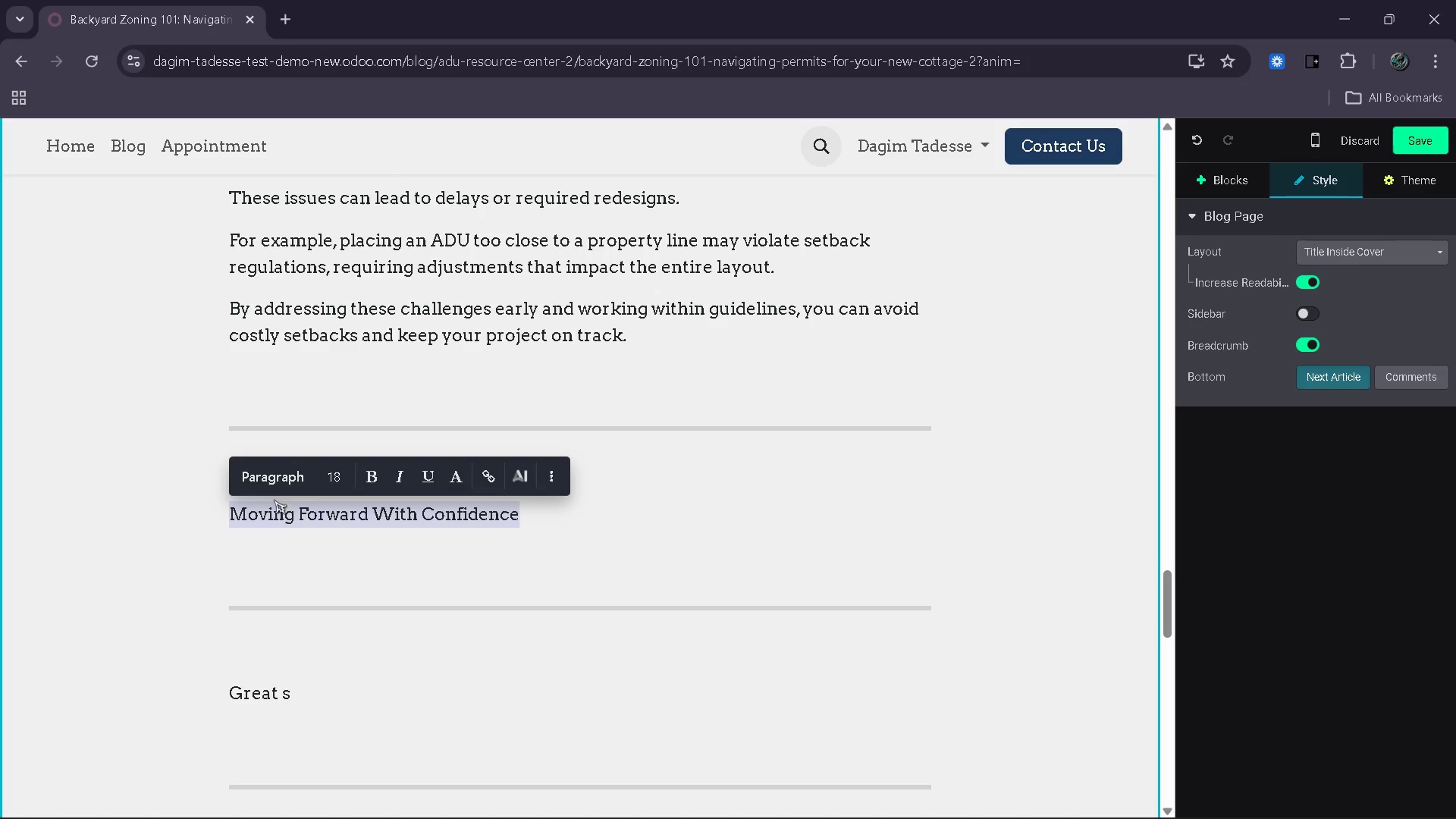 
left_click([269, 485])
 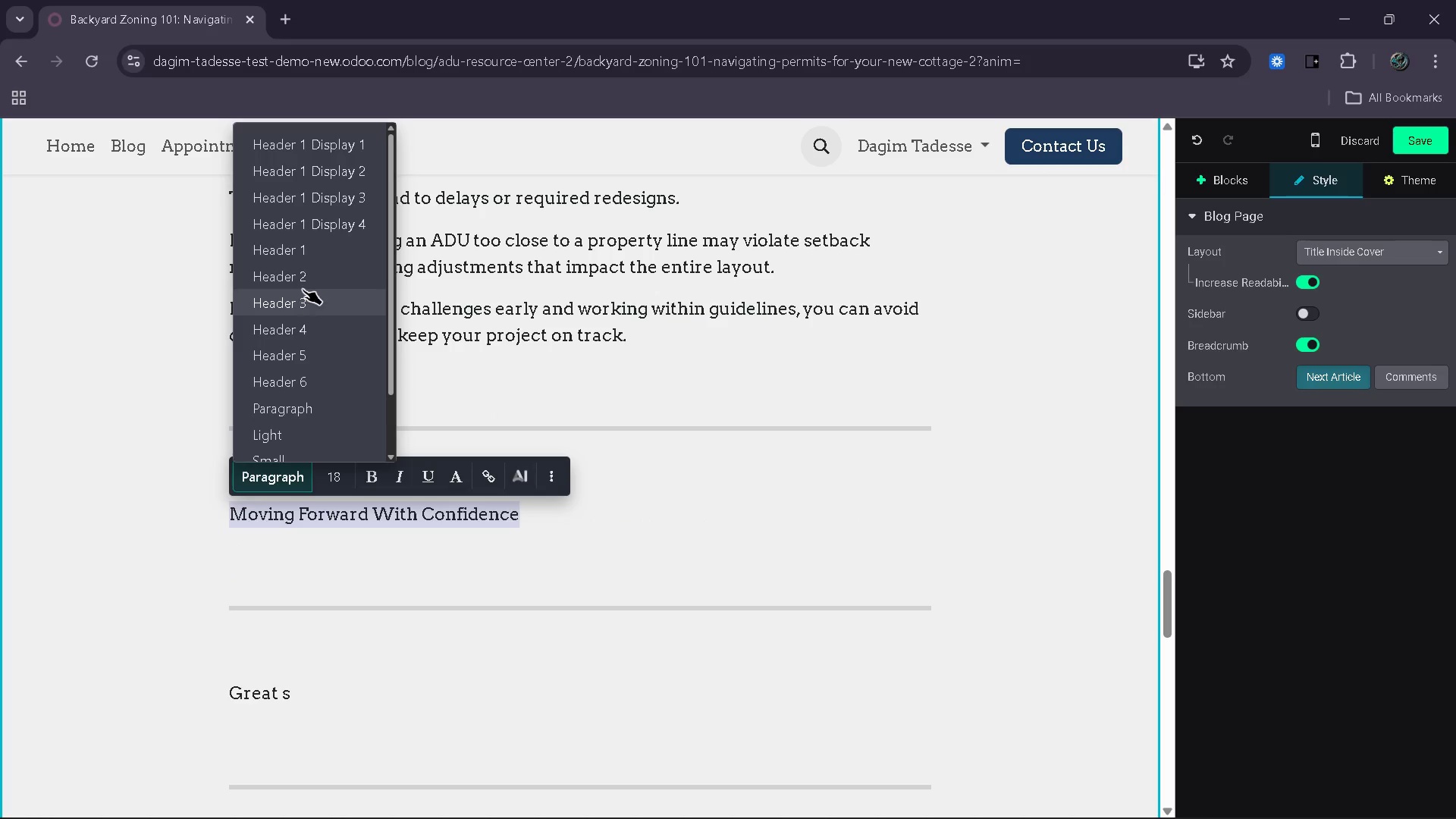 
left_click([304, 284])
 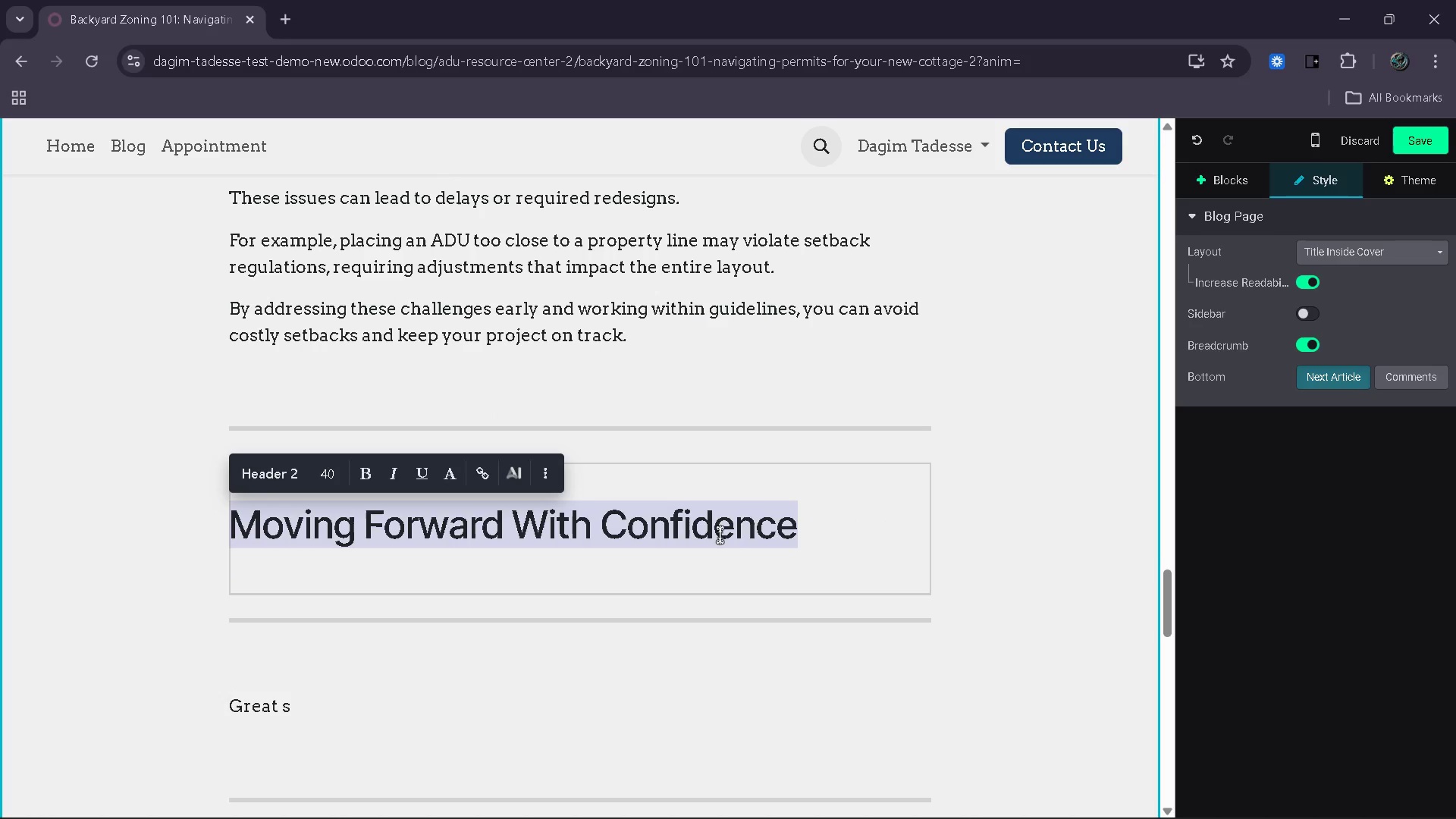 
left_click([847, 523])
 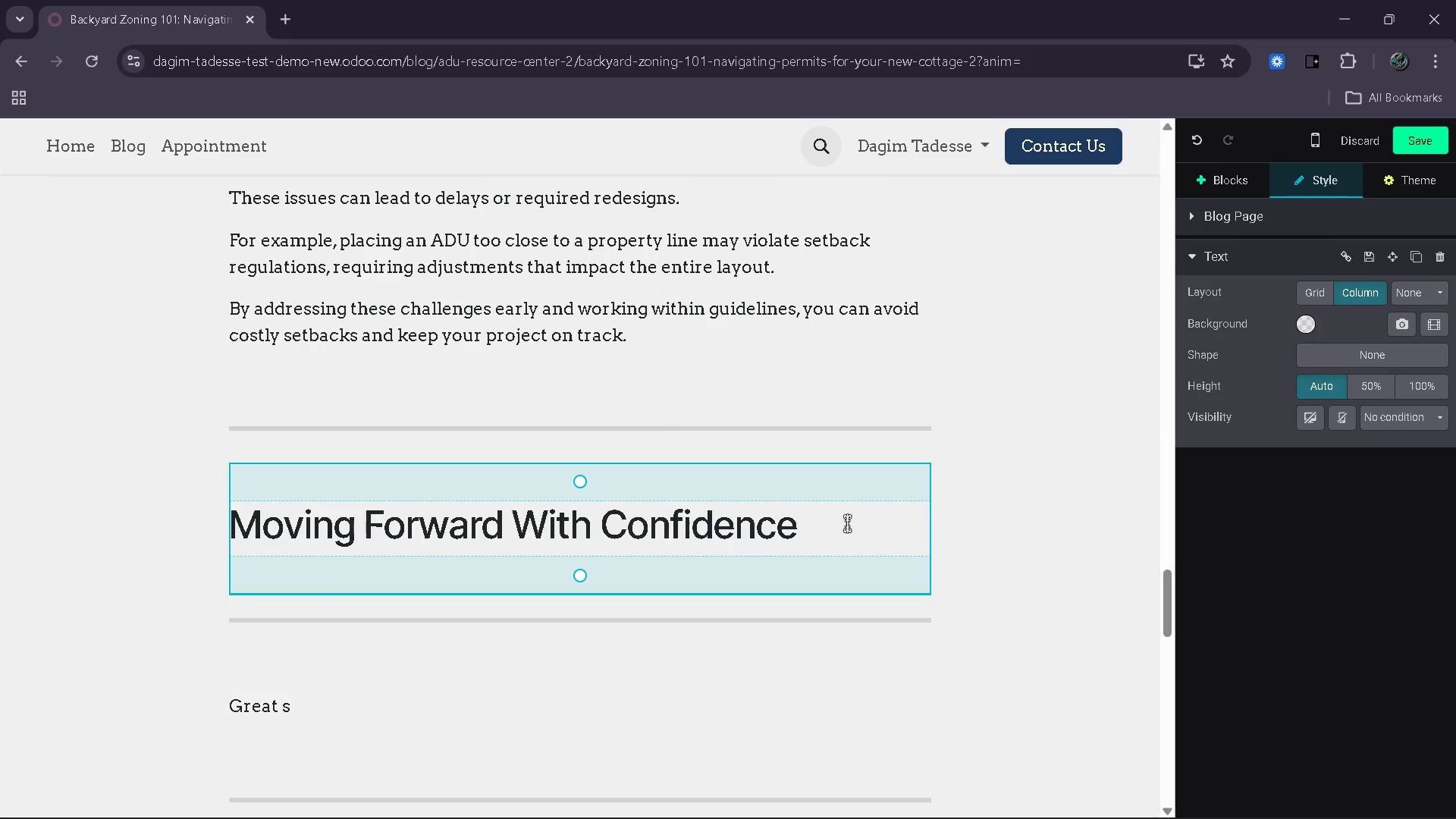 
key(Enter)
 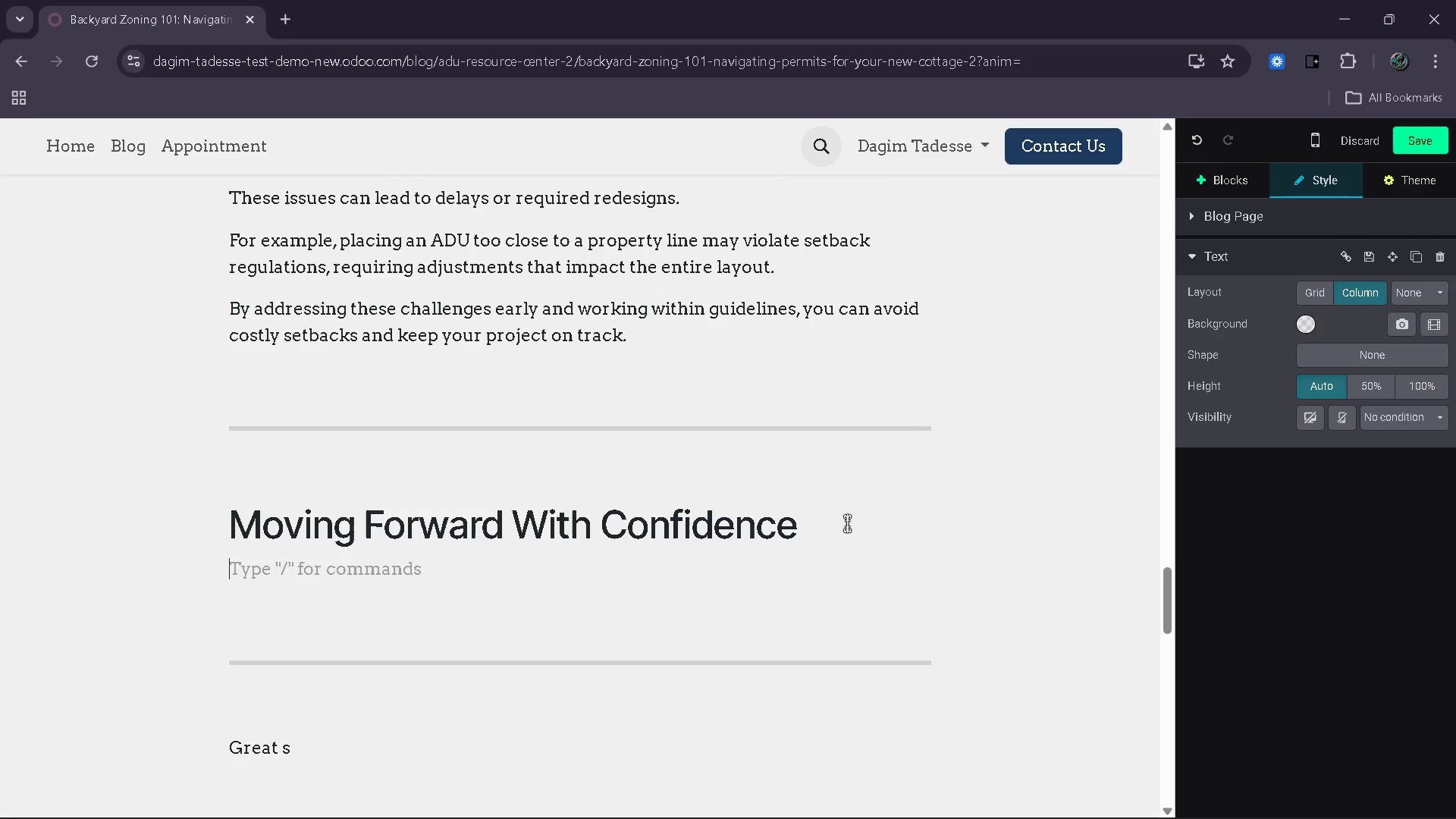 
type(Once zoning requirements are clea)
key(Backspace)
type(ar )
key(Backspace)
type(, the rest of teh proces )
key(Backspace)
type(s)
 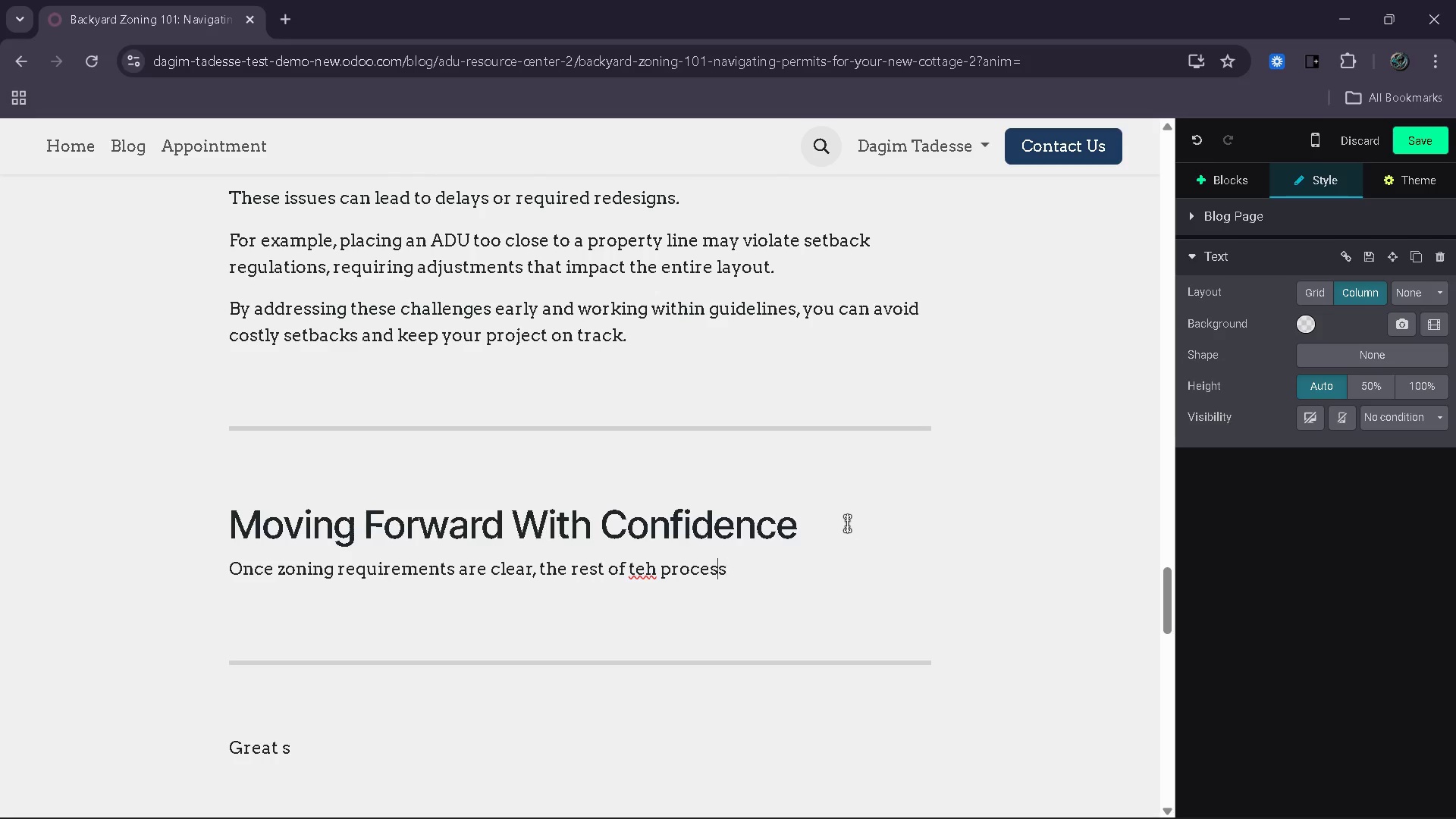 
key(ArrowLeft)
 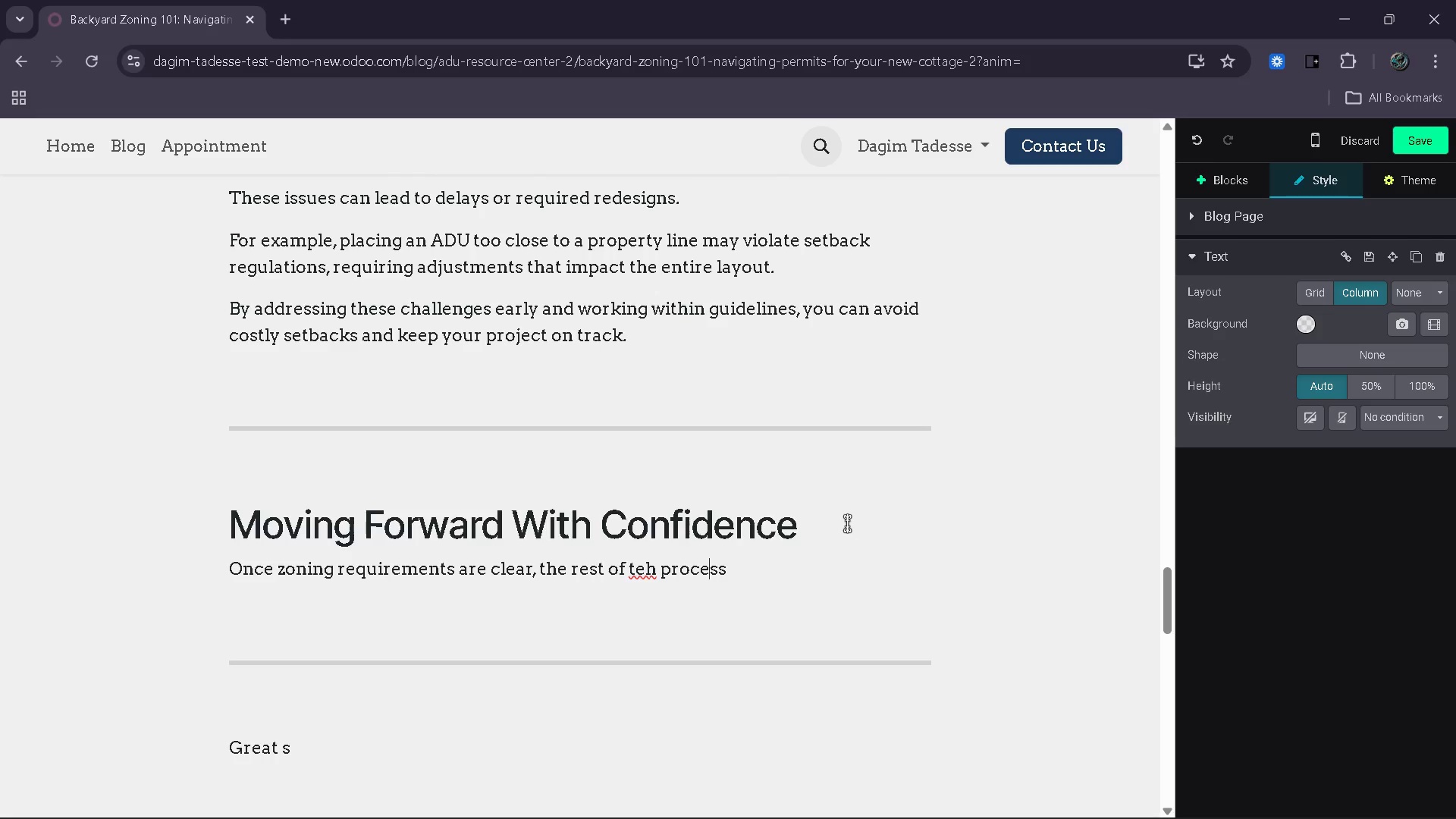 
key(ArrowLeft)
 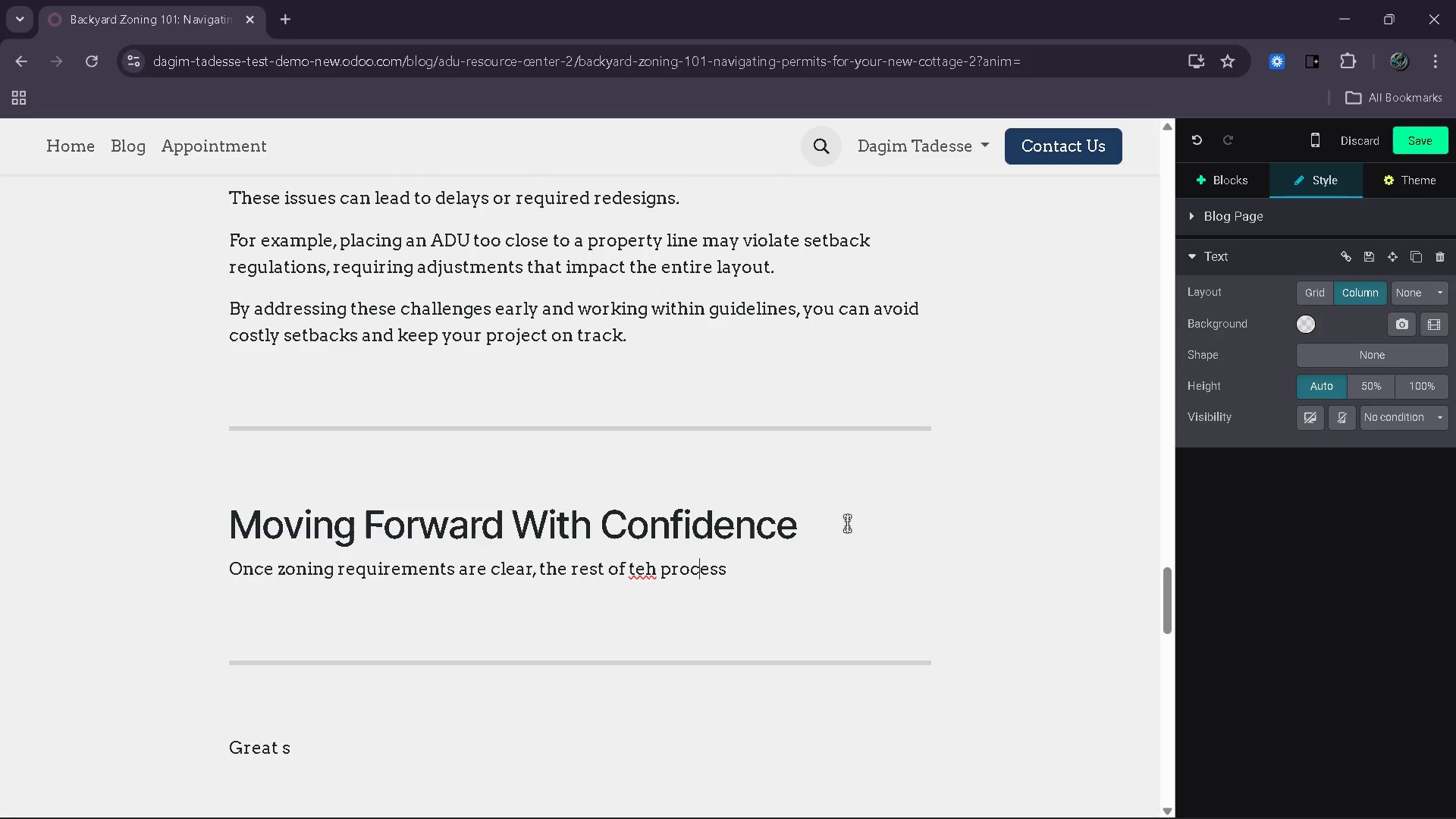 
key(ArrowLeft)
 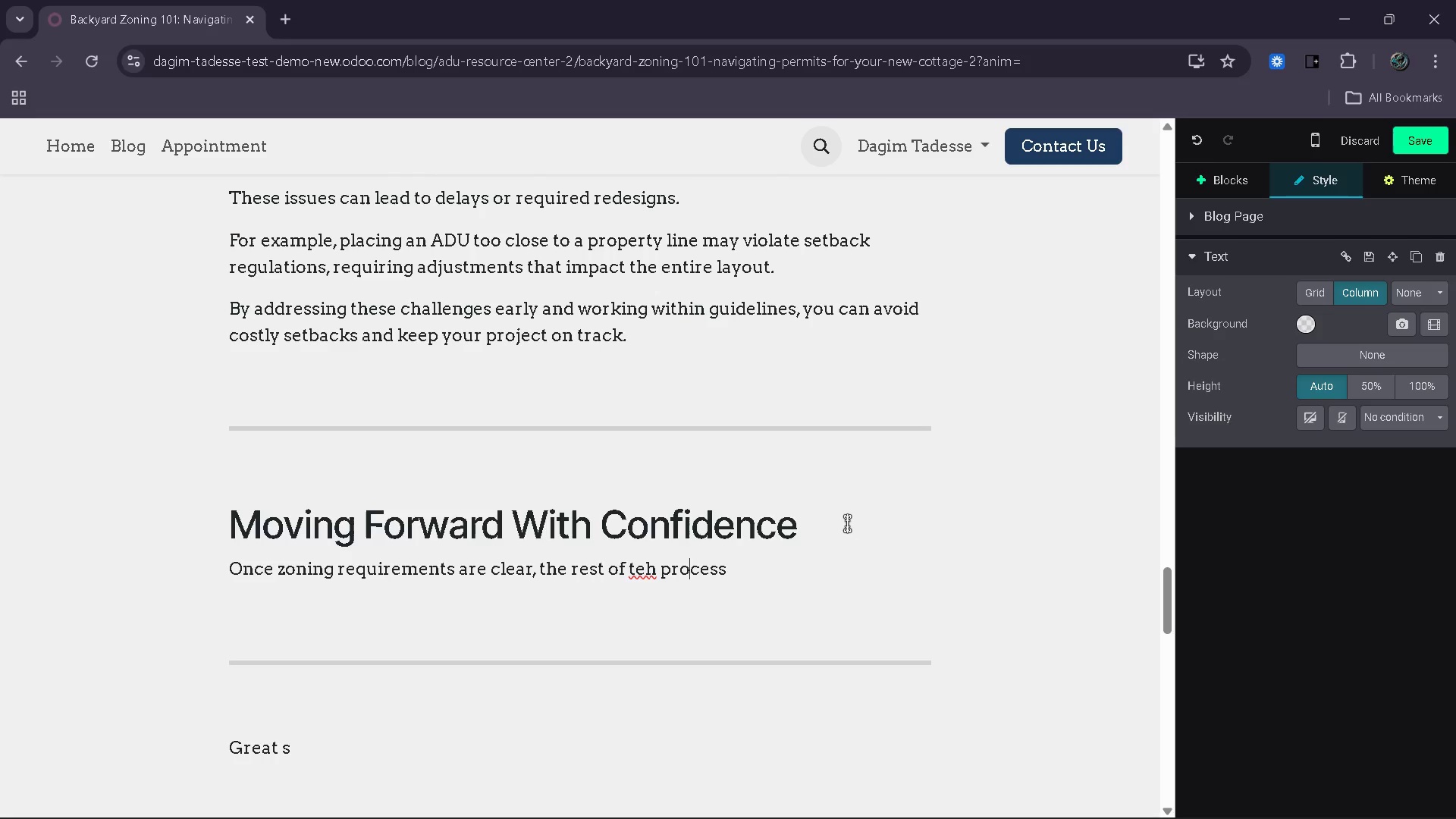 
key(ArrowLeft)
 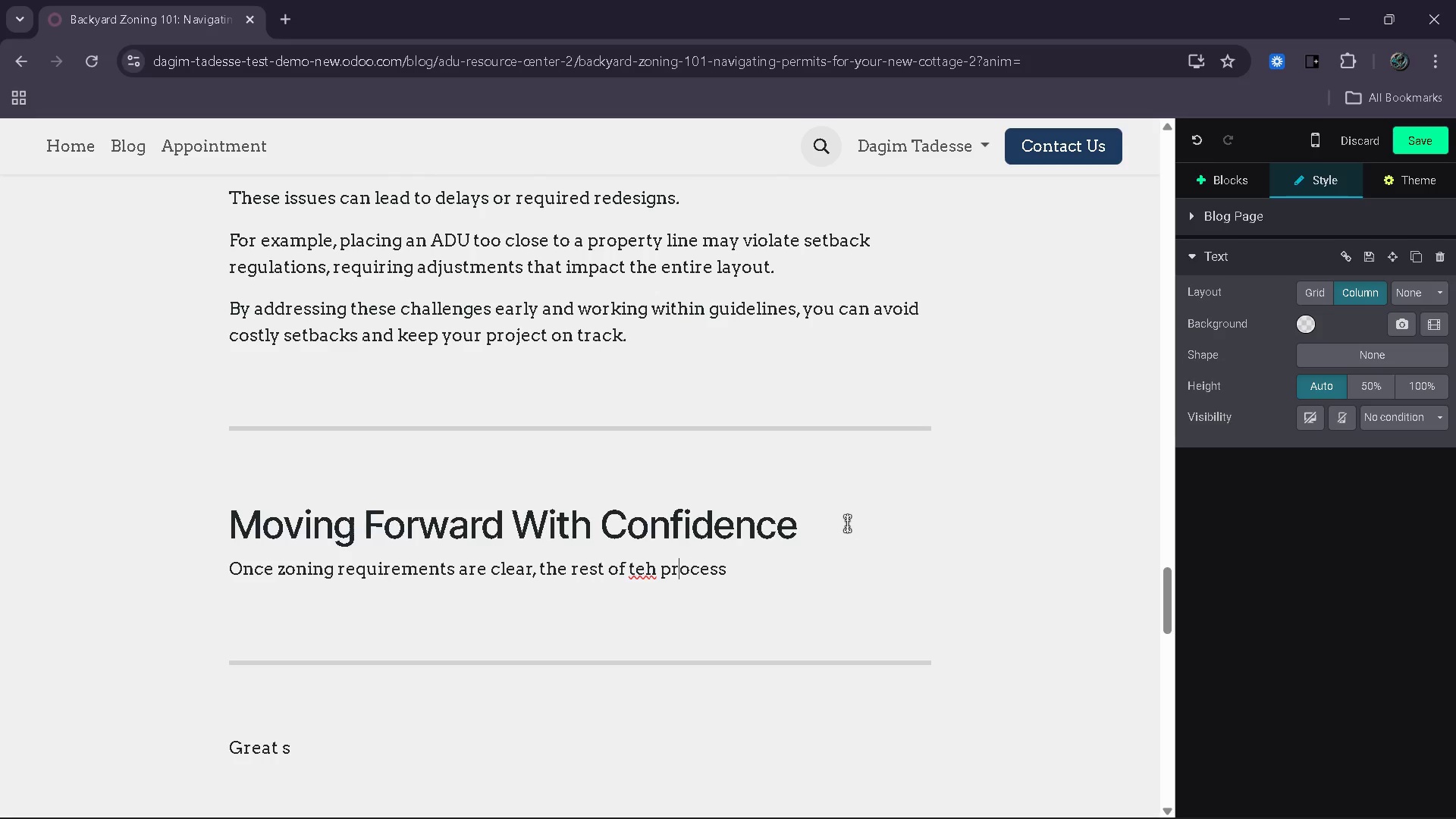 
key(ArrowLeft)
 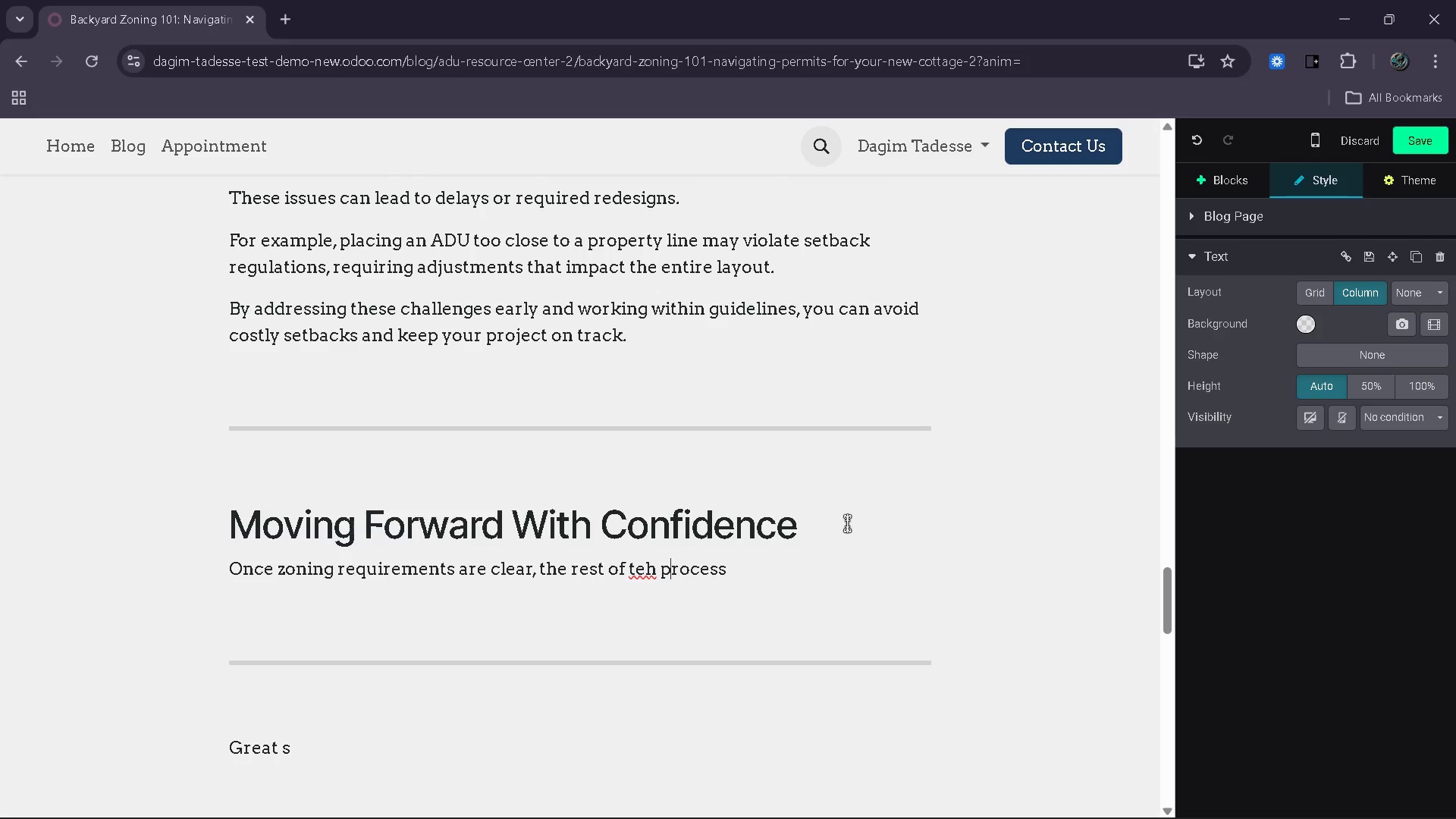 
key(ArrowLeft)
 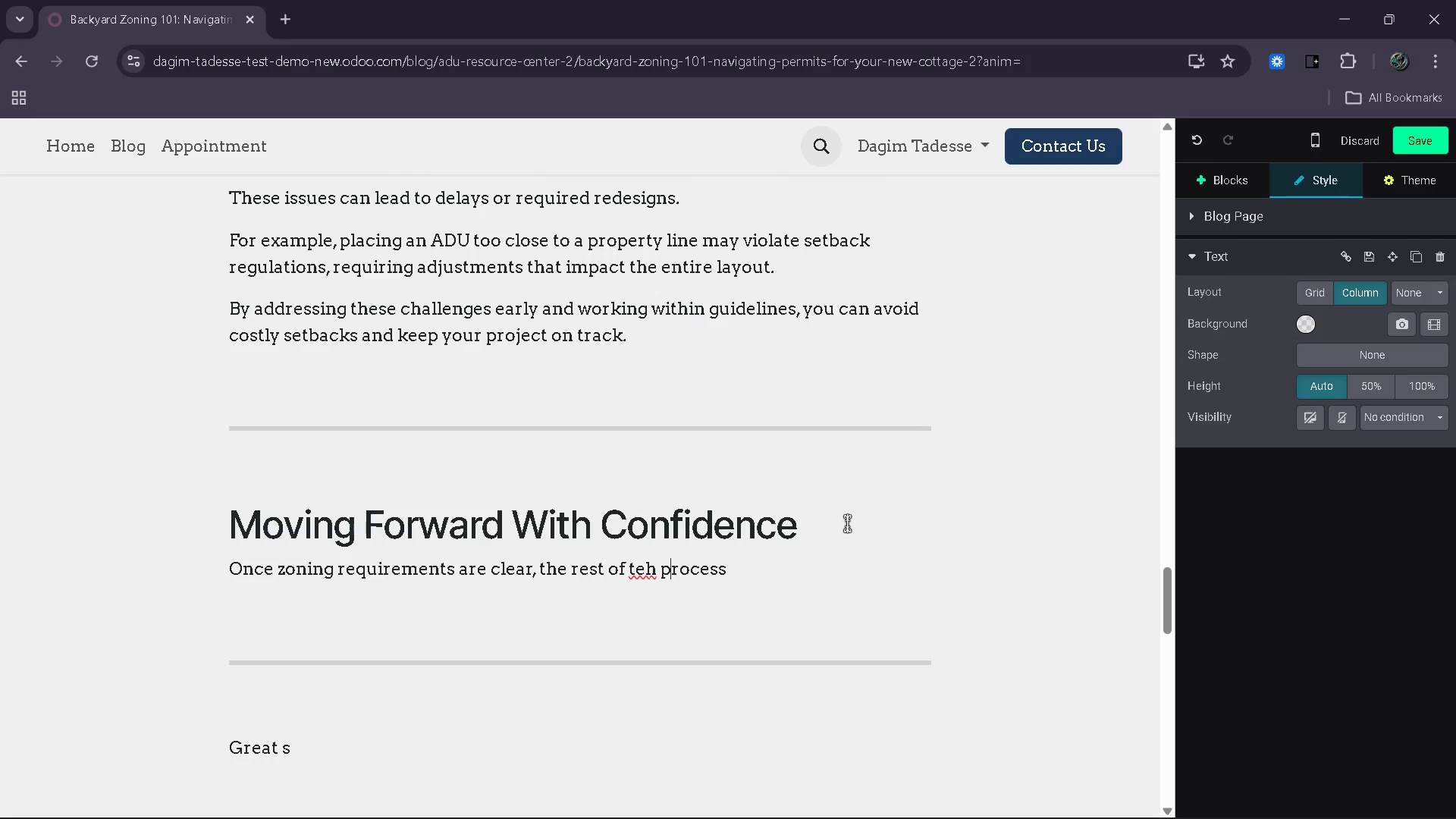 
key(ArrowLeft)
 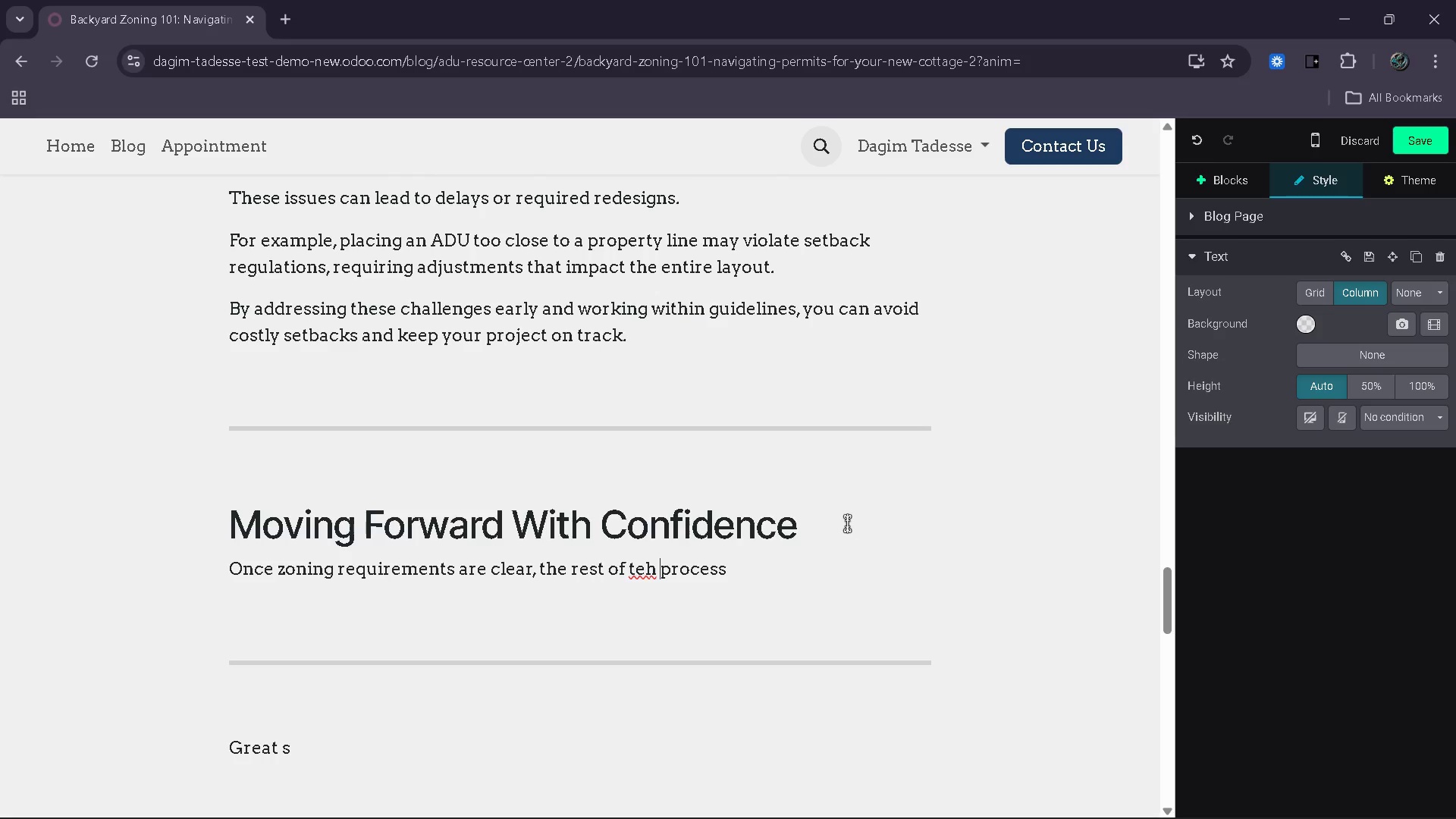 
key(ArrowLeft)
 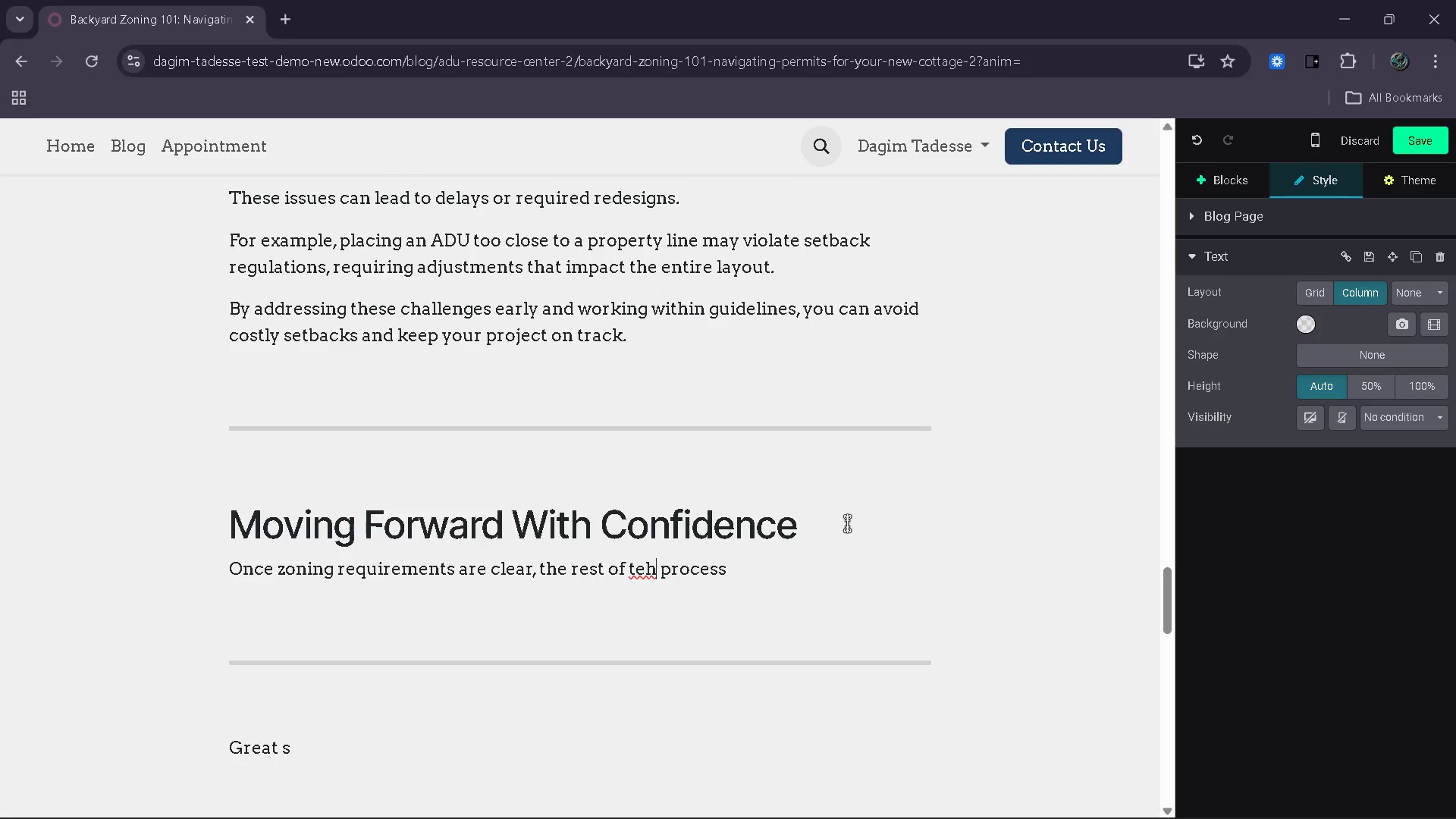 
key(Backspace)
key(Backspace)
type(he[End]becomes)
 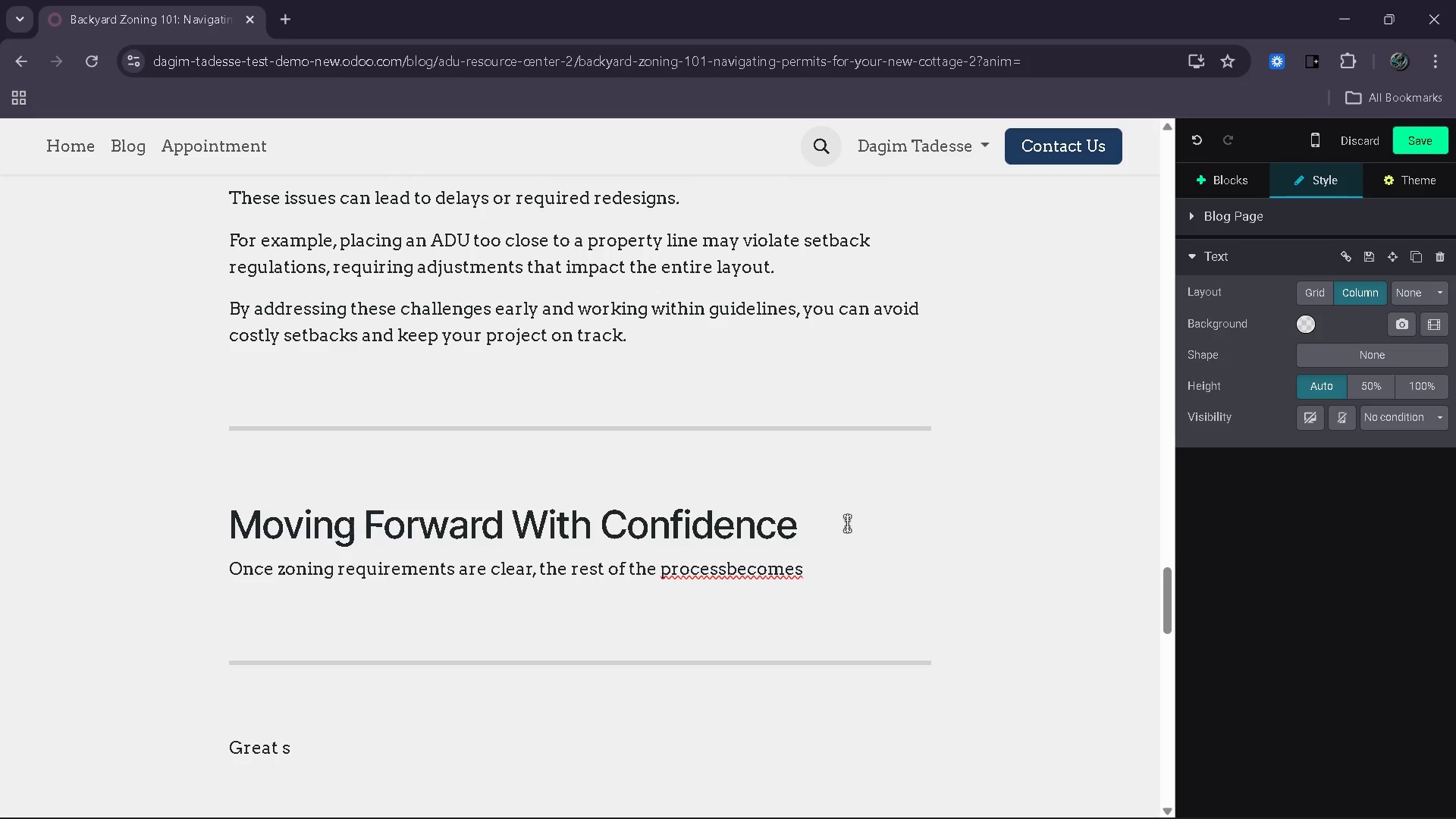 
key(Shift+ArrowLeft)
 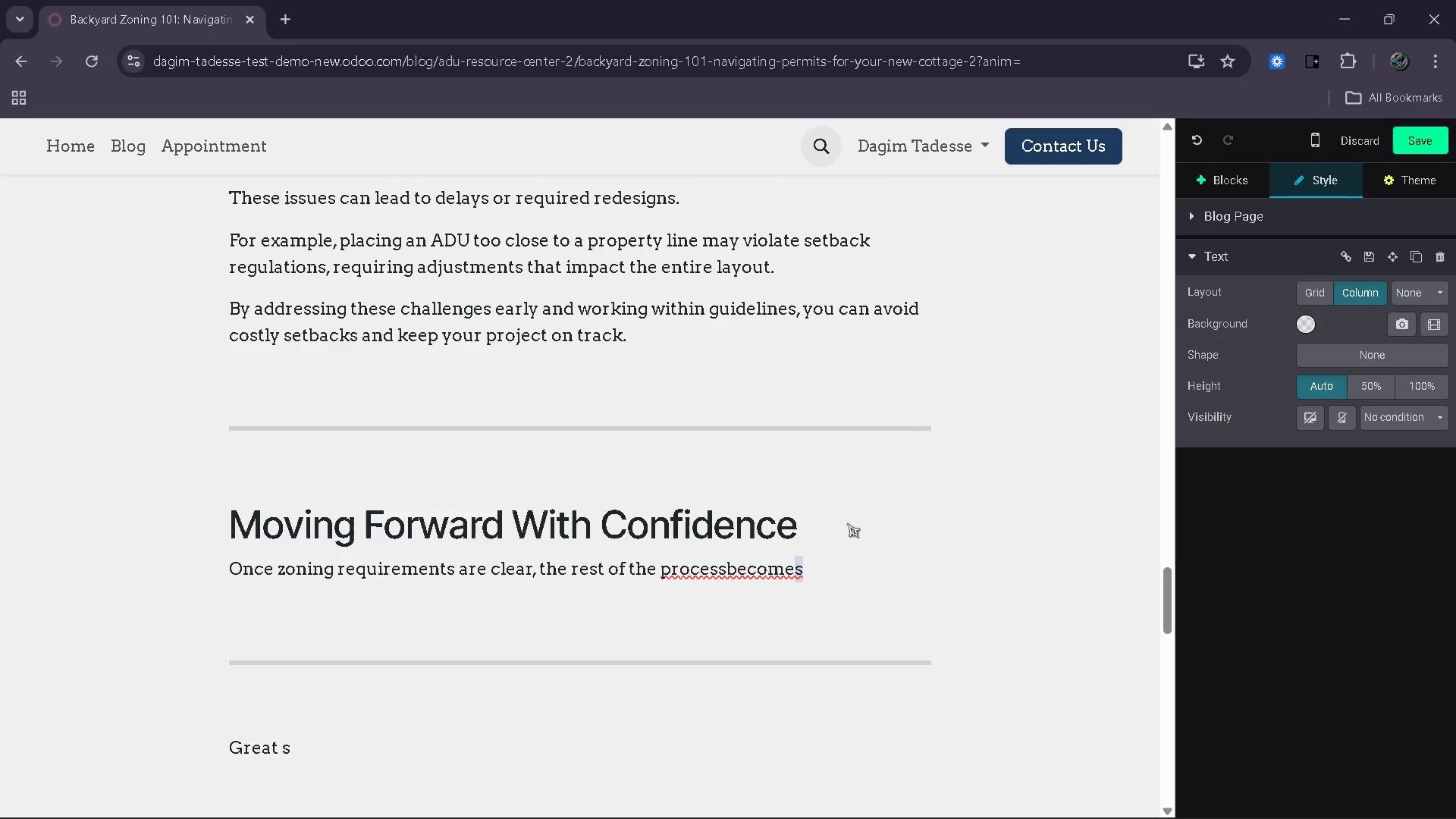 
key(Shift+ArrowLeft)
 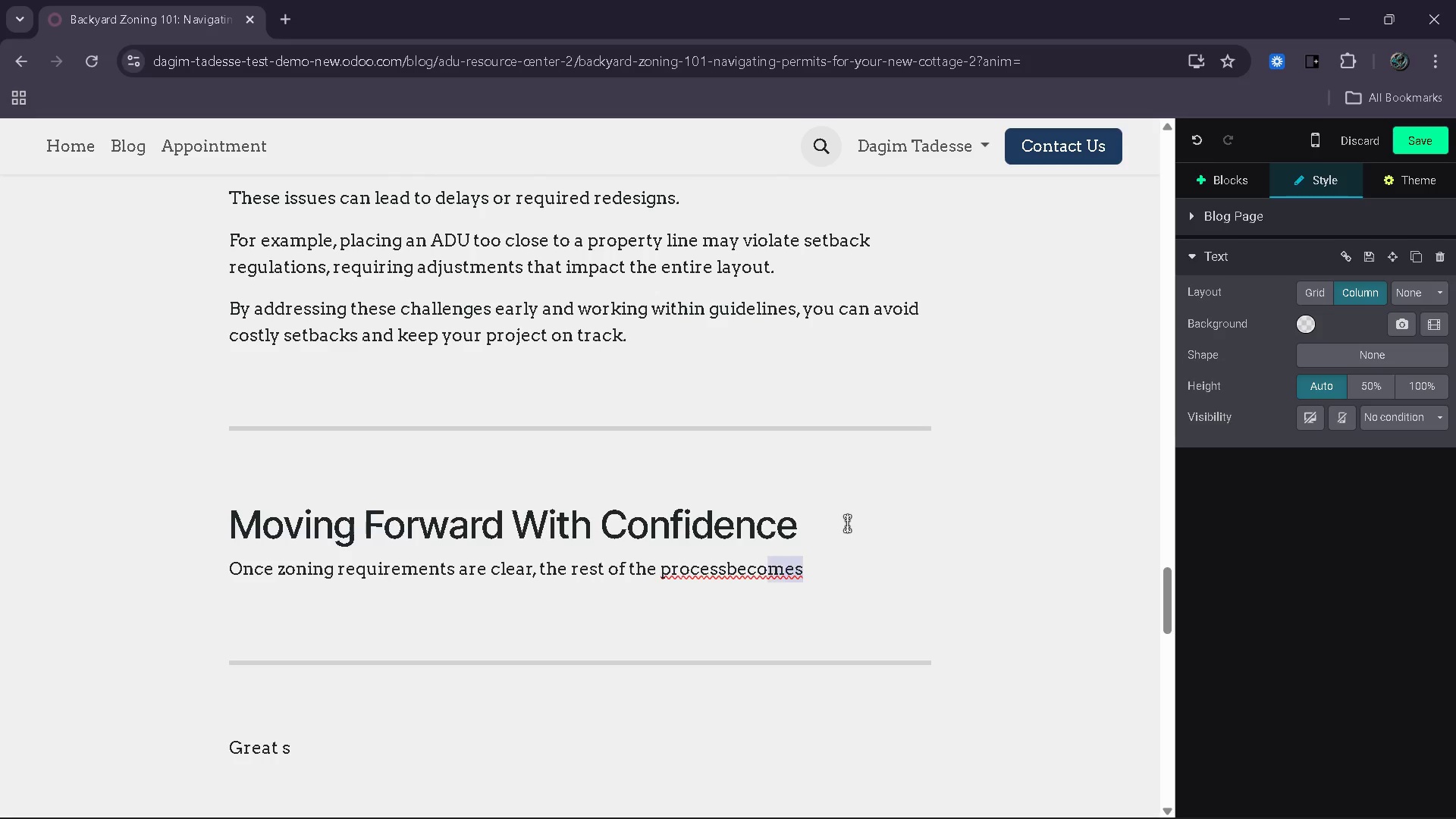 
hold_key(key=ArrowLeft, duration=0.34)
 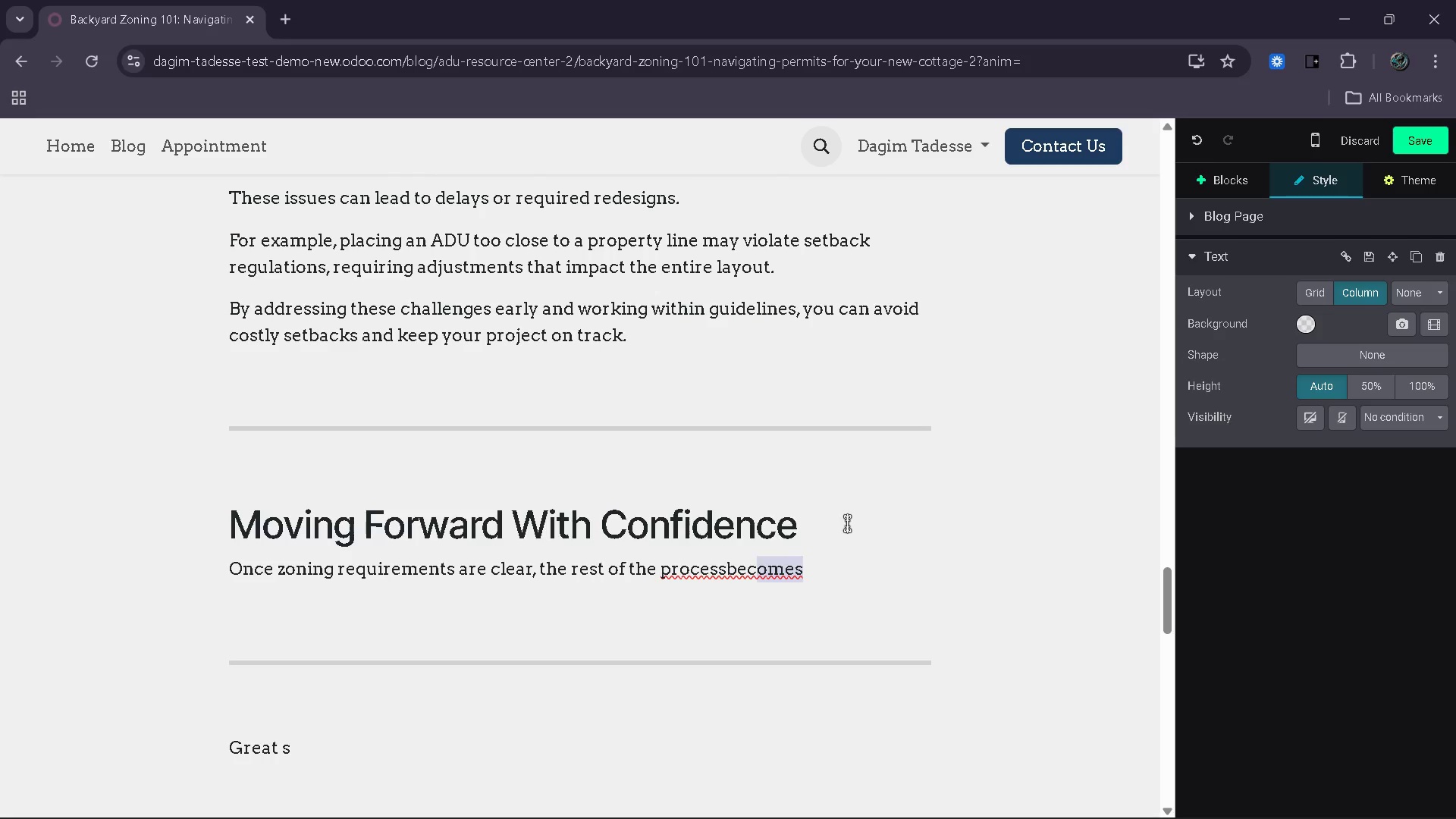 
key(Shift+ArrowLeft)
 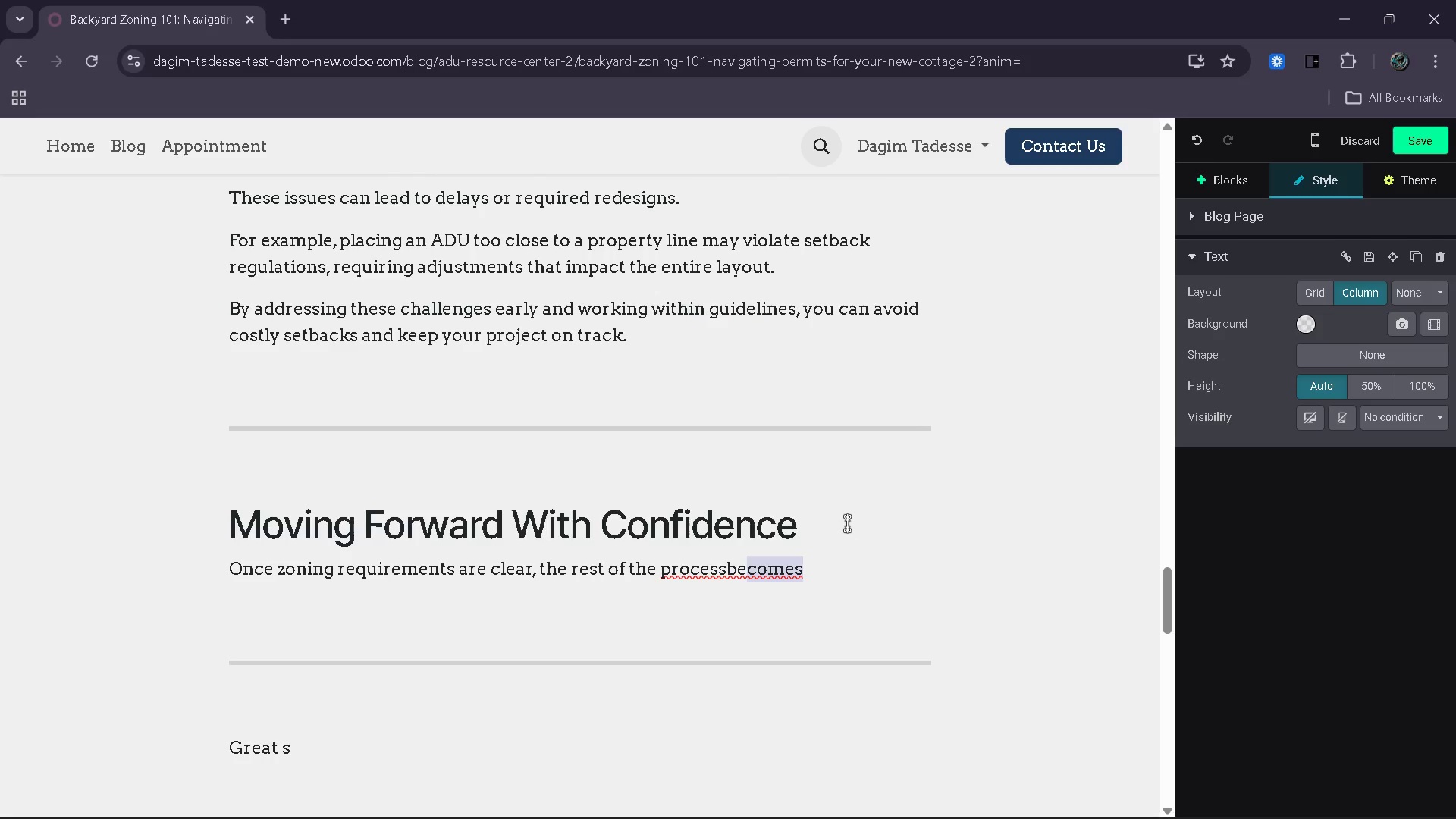 
key(Shift+ArrowLeft)
 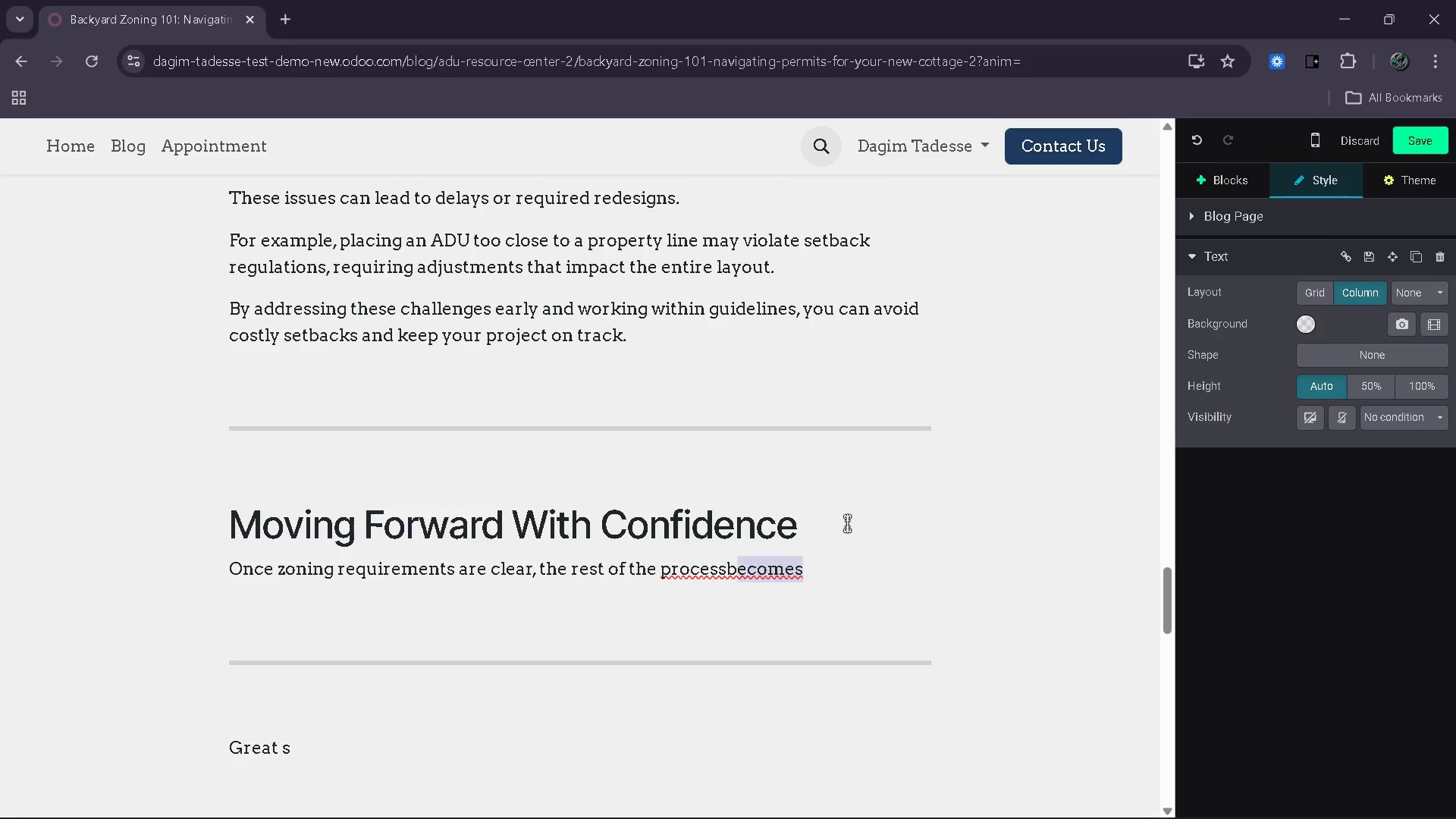 
key(Shift+ArrowLeft)
 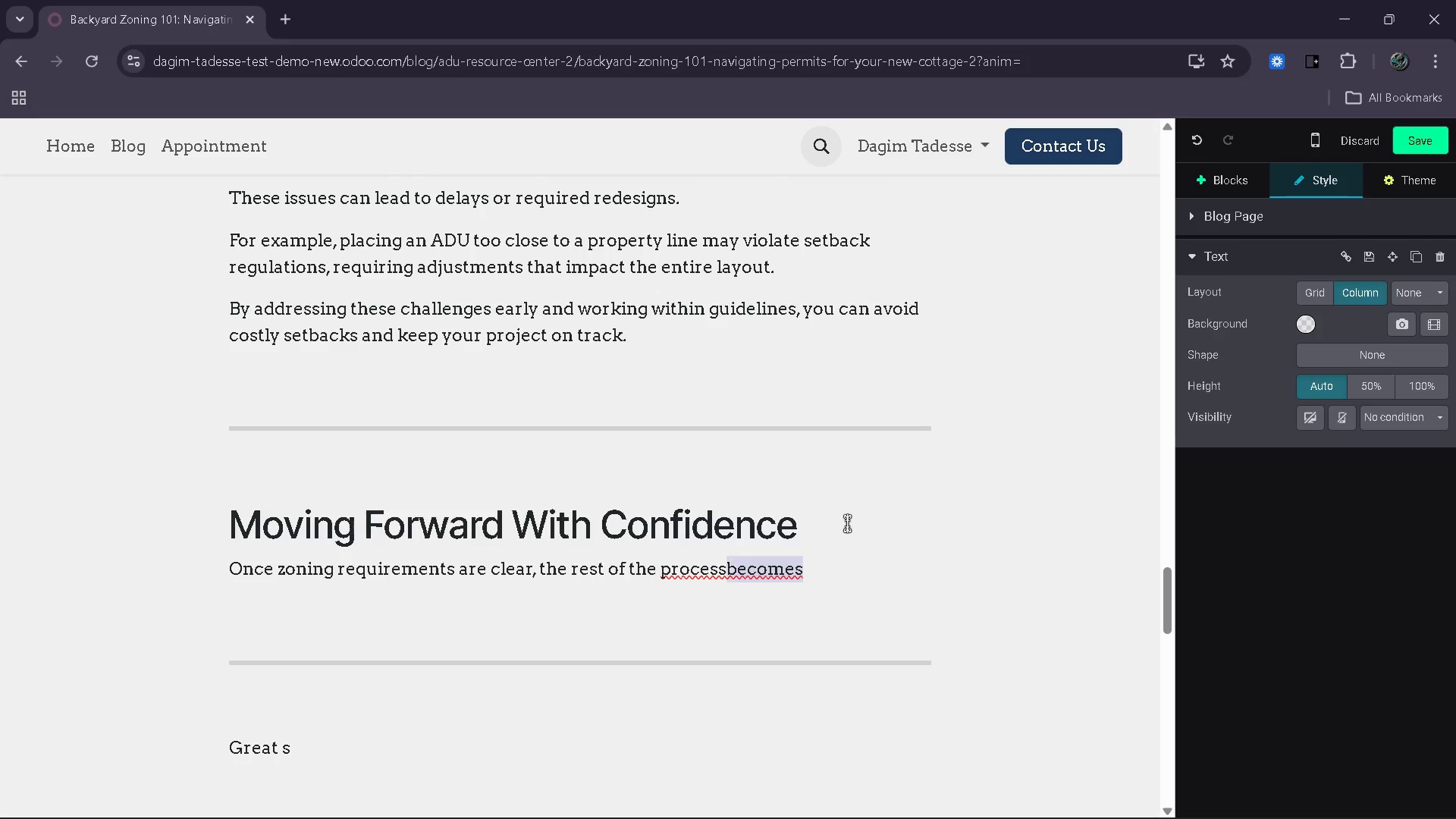 
key(Shift+ArrowLeft)
 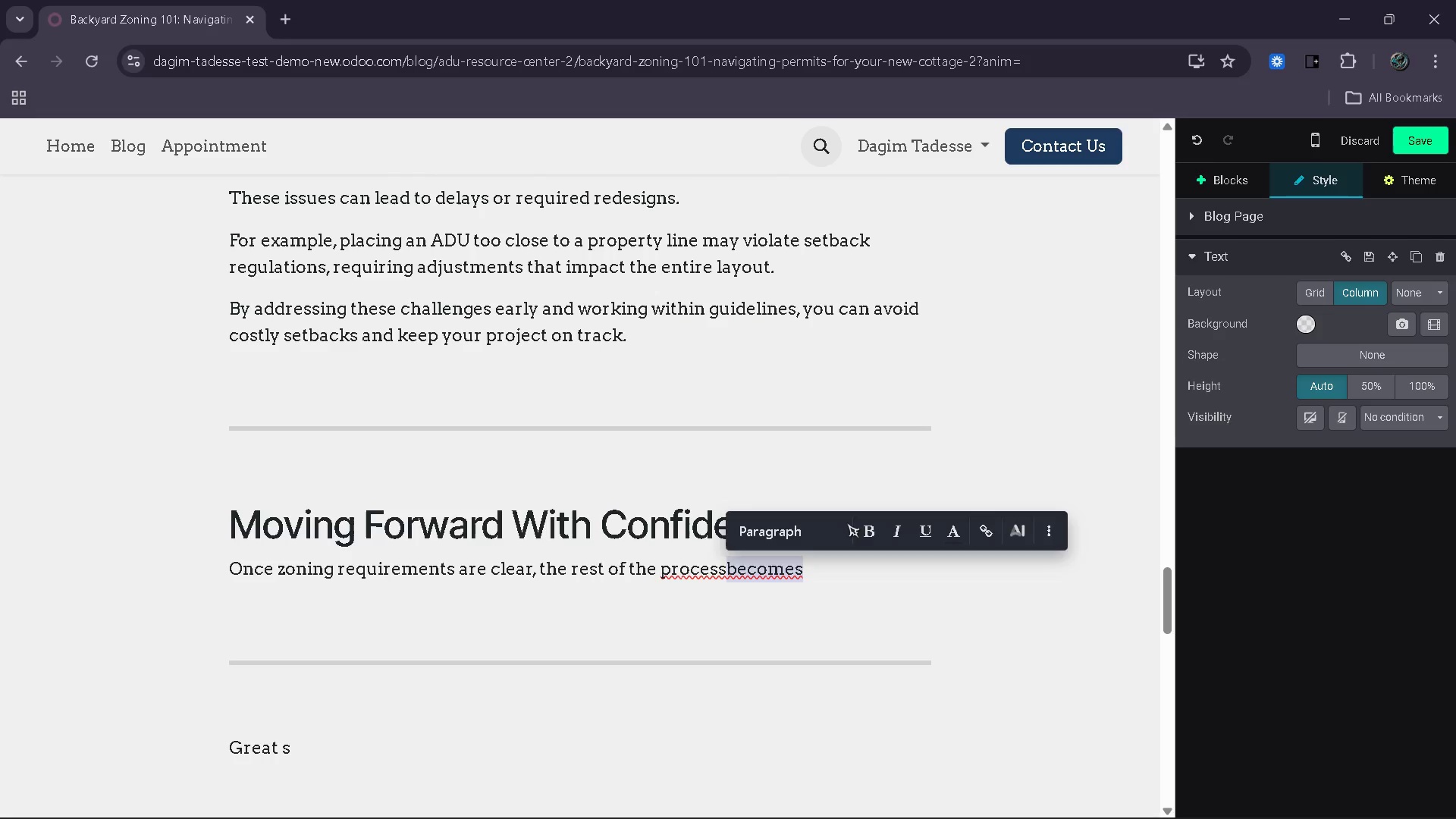 
key(ArrowLeft)
 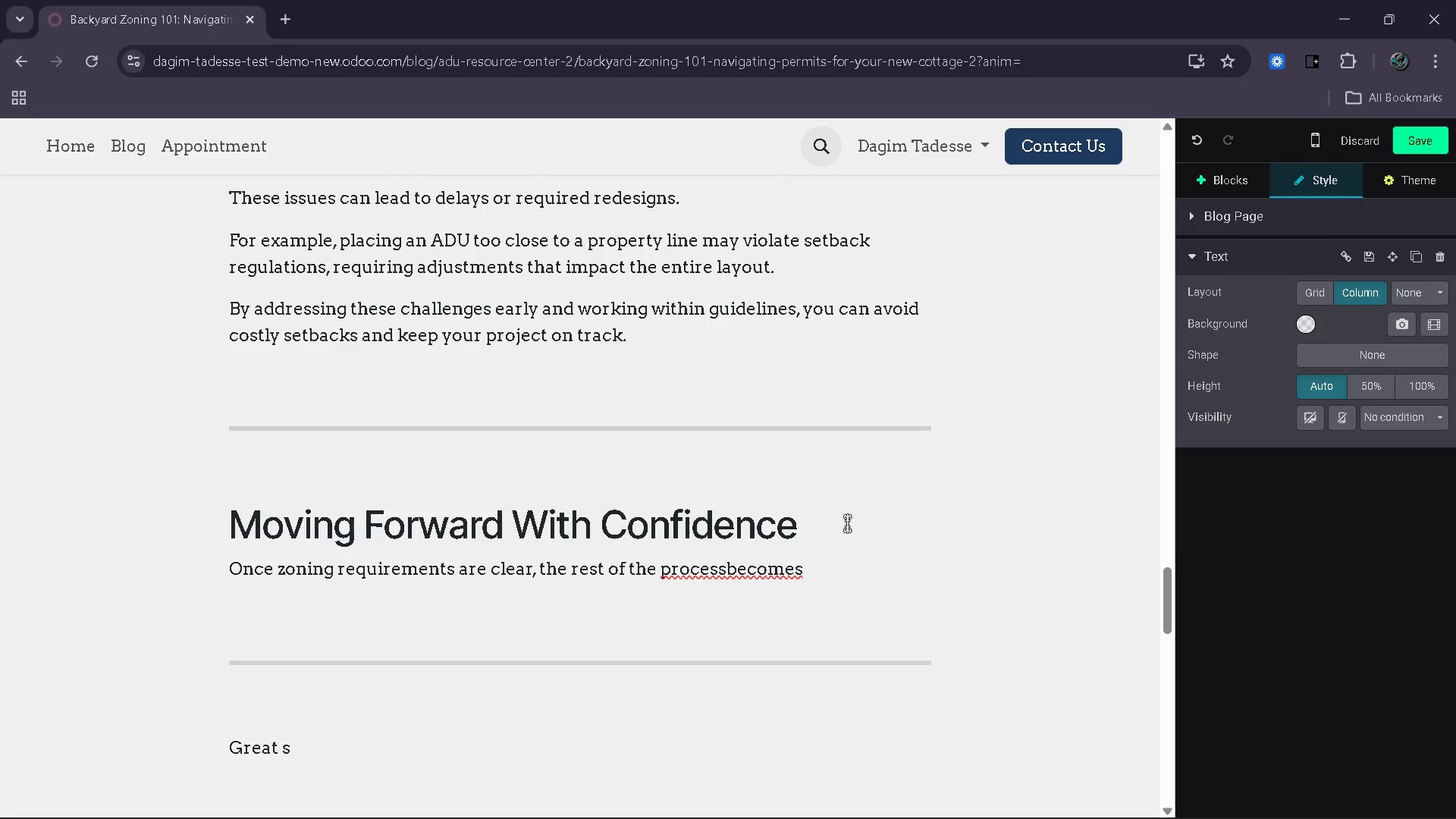 
key(Space)
 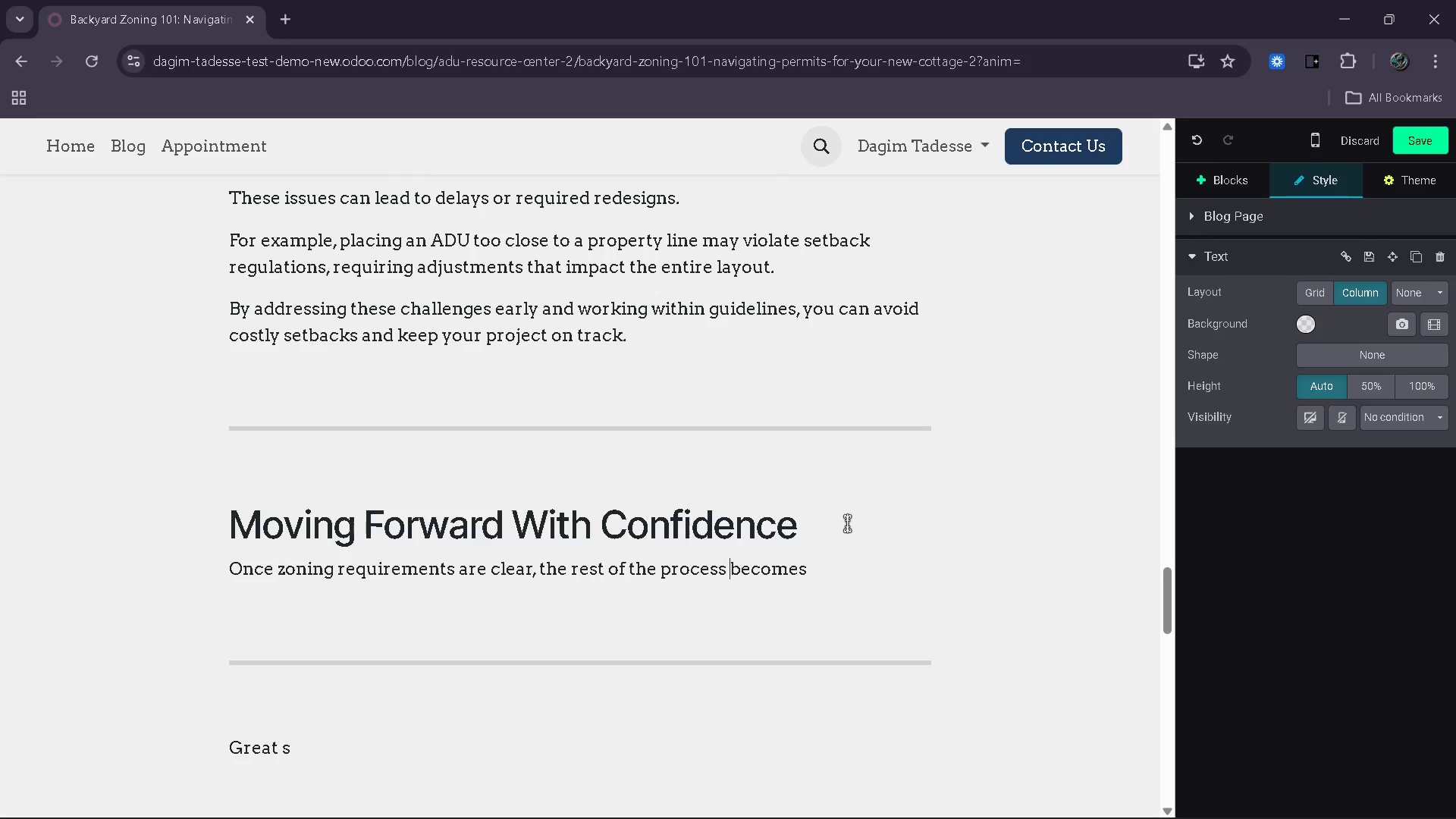 
hold_key(key=ShiftRight, duration=0.83)
 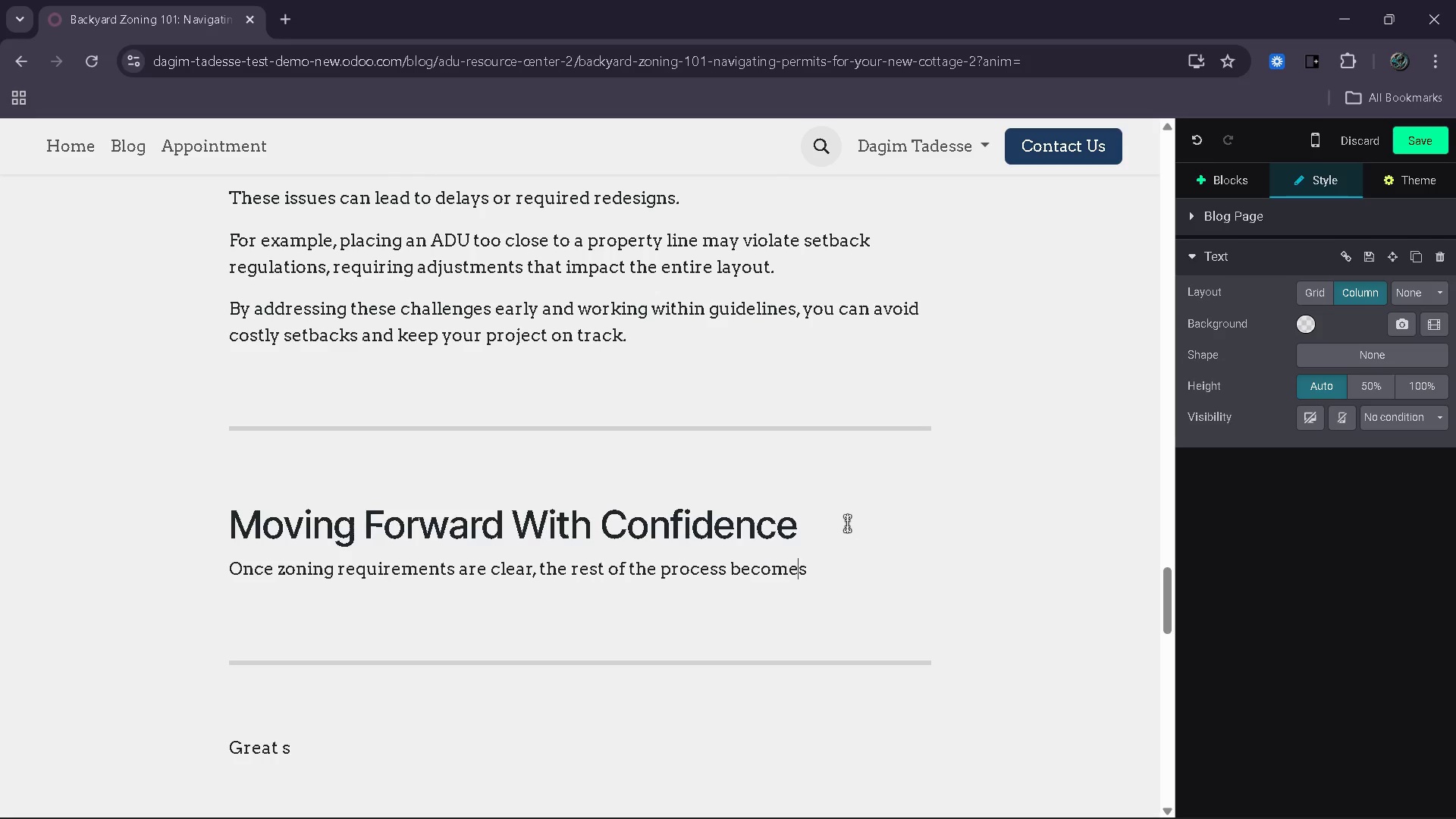 
hold_key(key=ArrowRight, duration=0.61)
 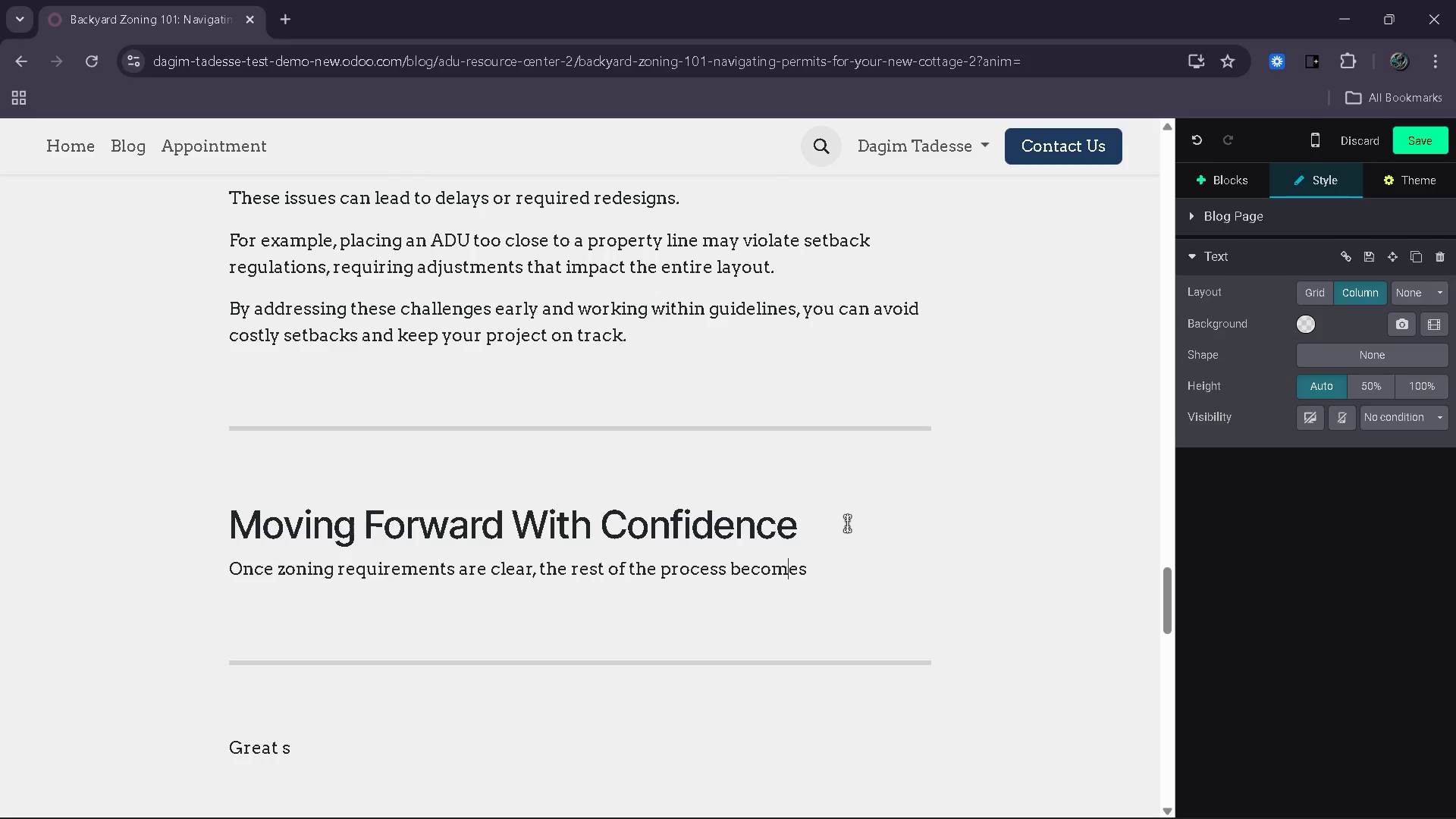 
hold_key(key=ArrowRight, duration=0.5)
 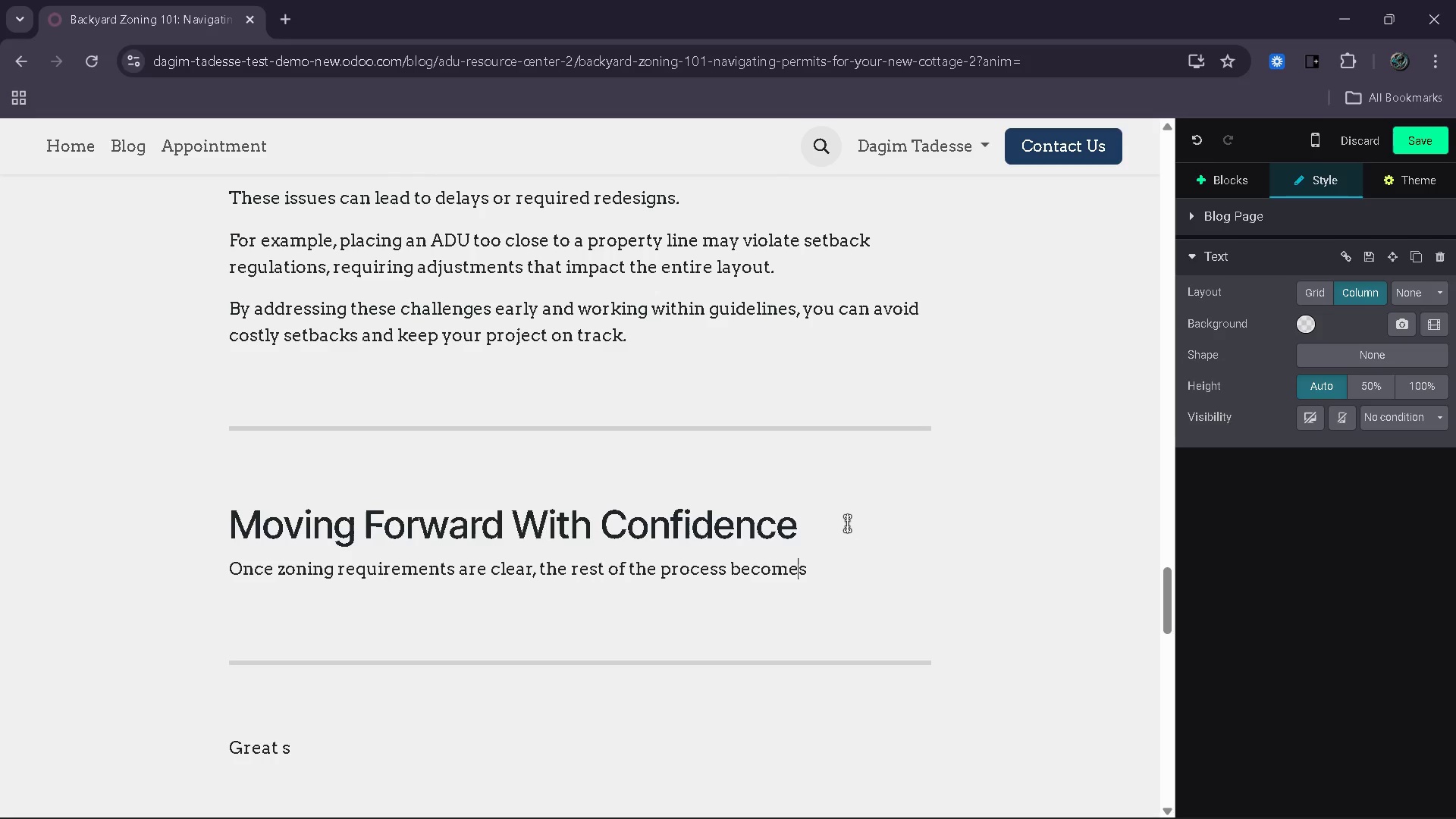 
key(ArrowRight)
 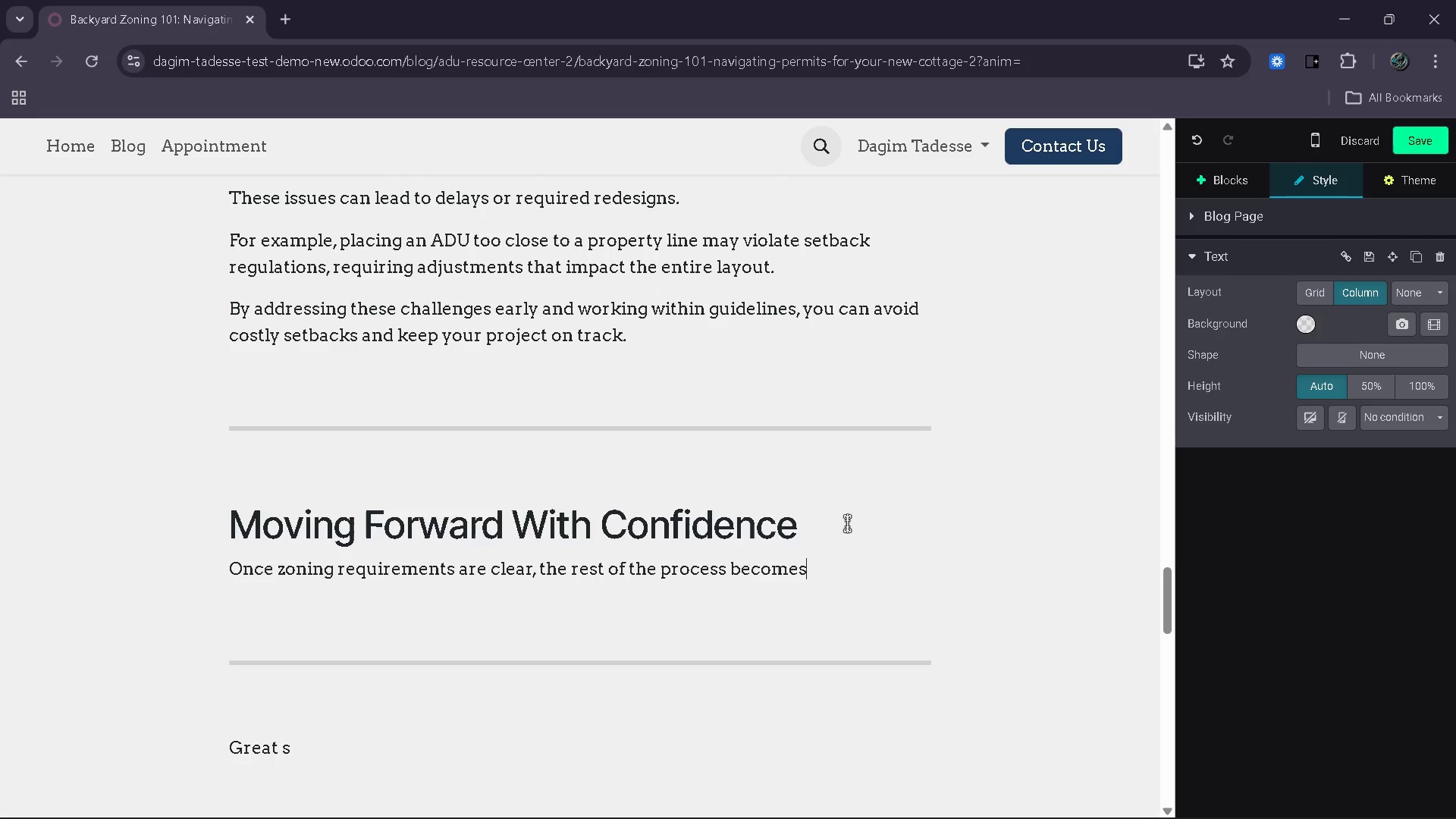 
key(ArrowRight)
 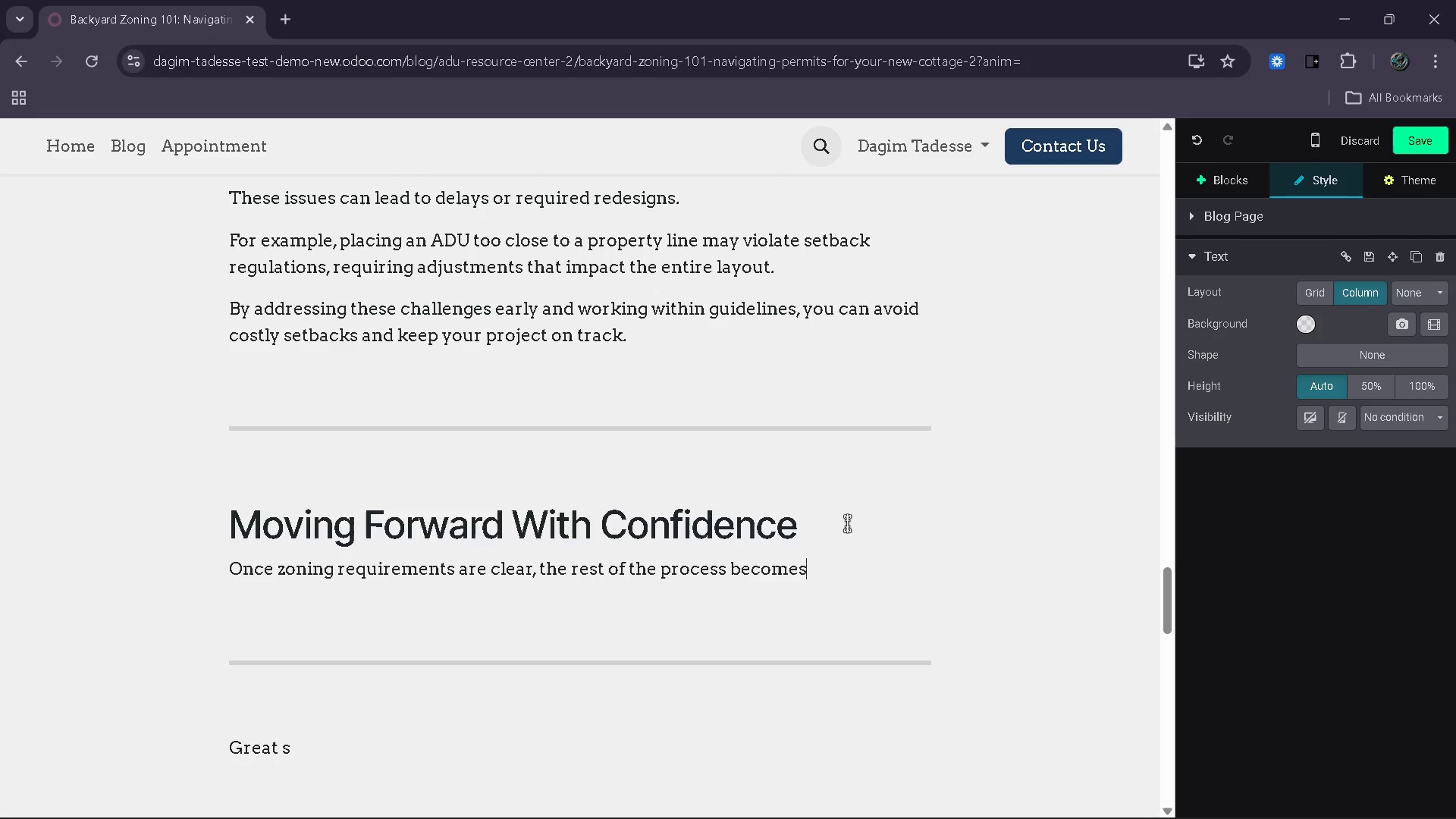 
key(ArrowRight)
 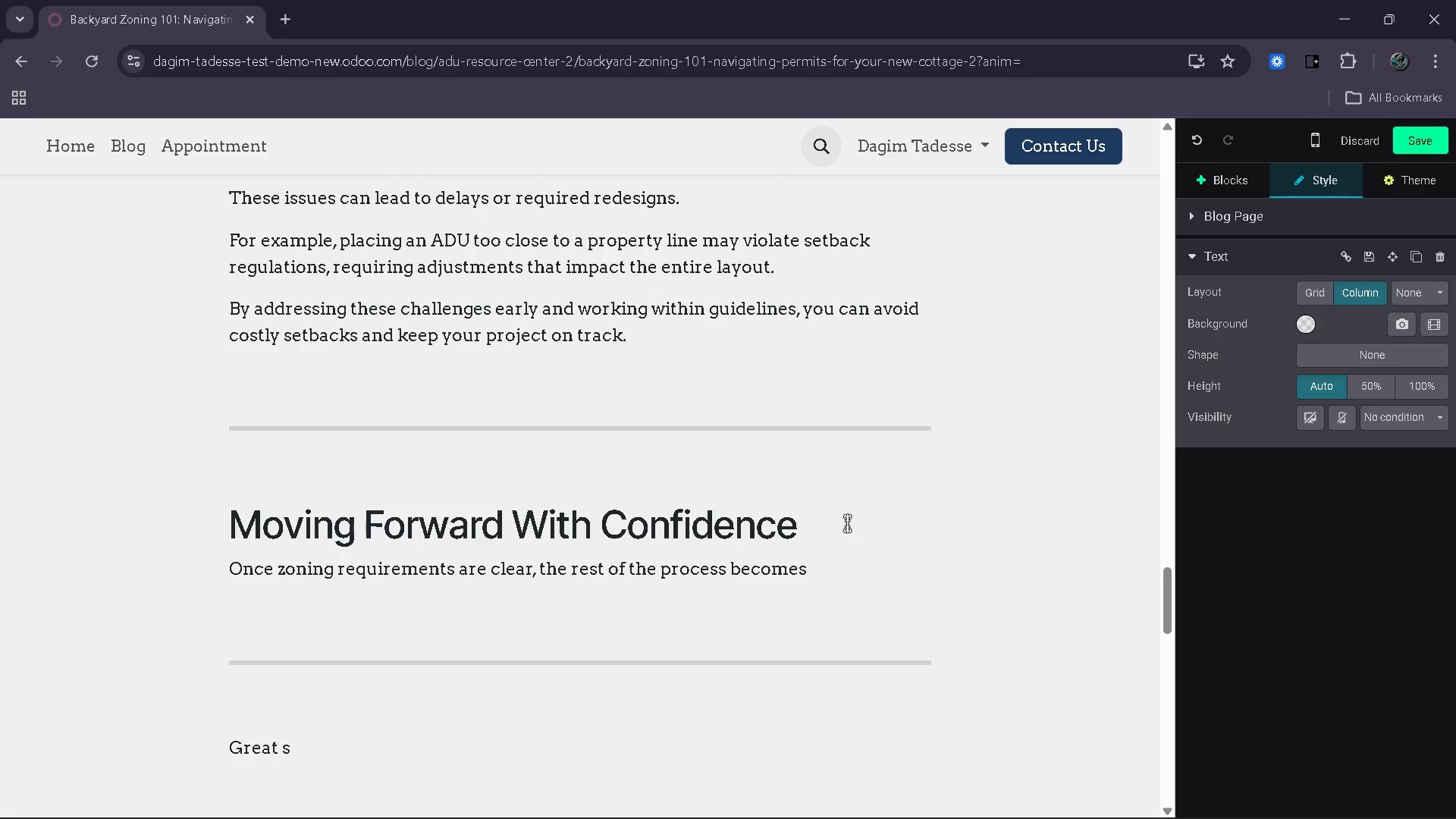 
key(ArrowLeft)
 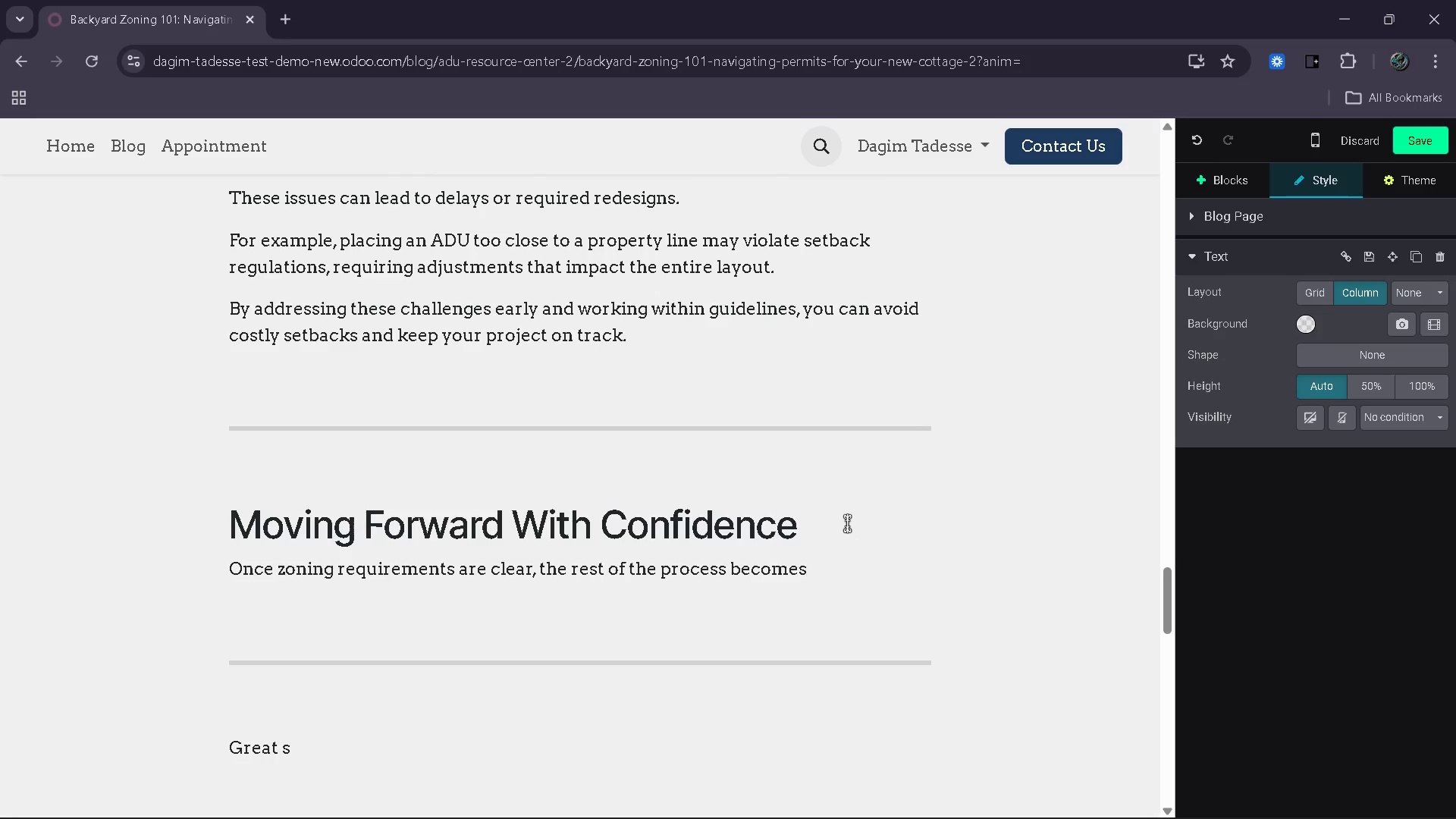 
key(Space)
 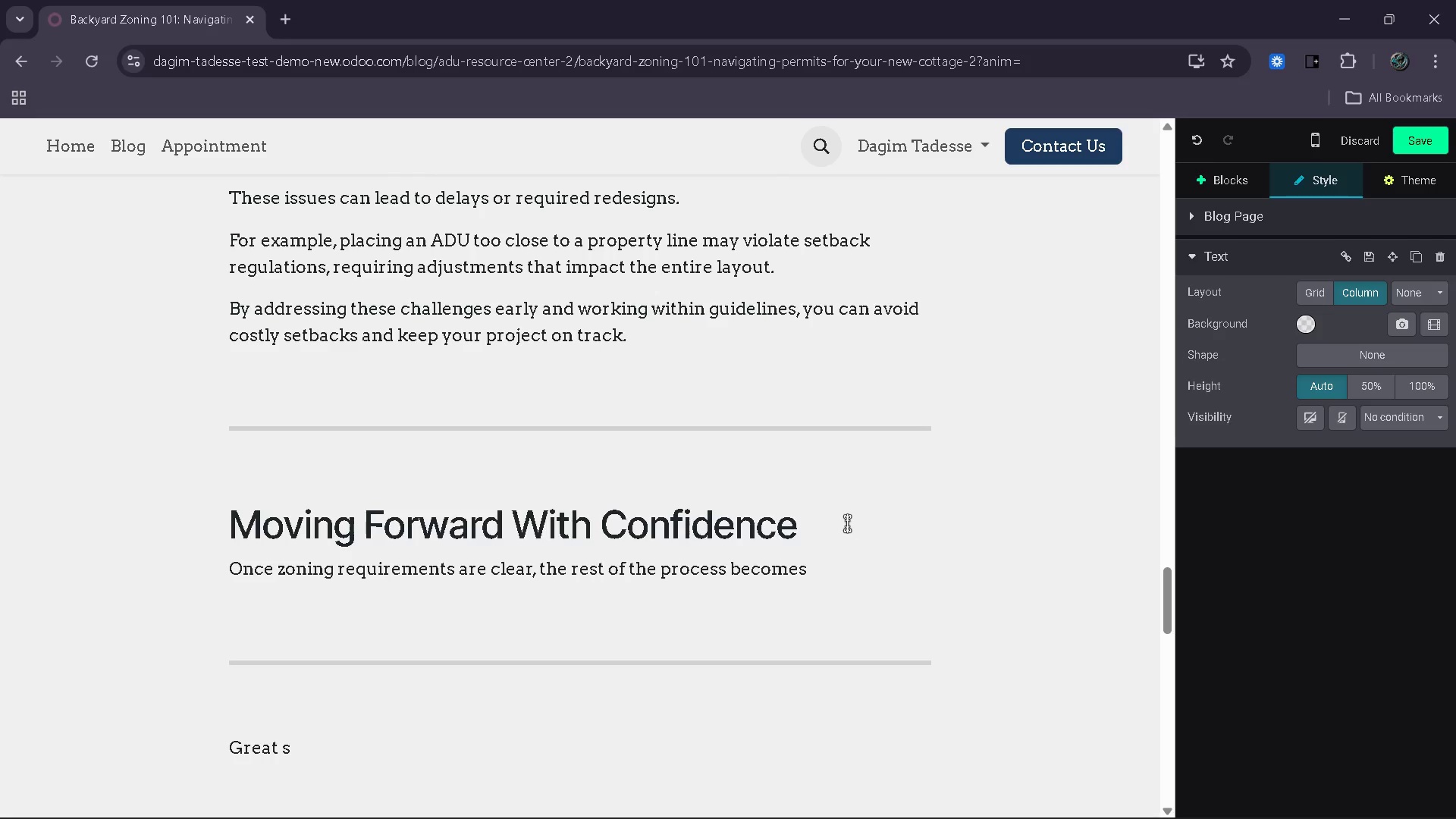 
wait(6.66)
 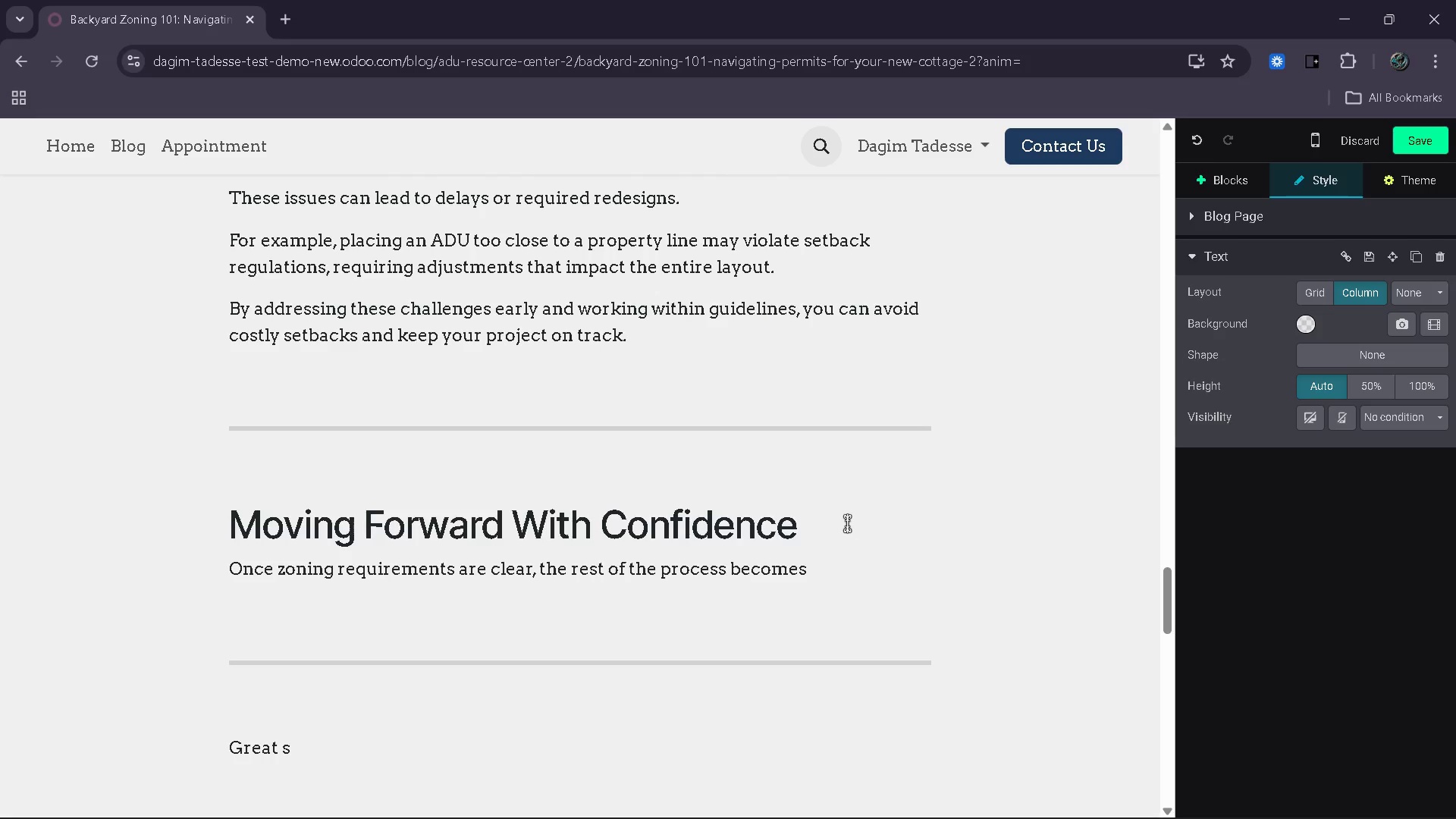 
type(signig)
key(Backspace)
type(ficanlty)
 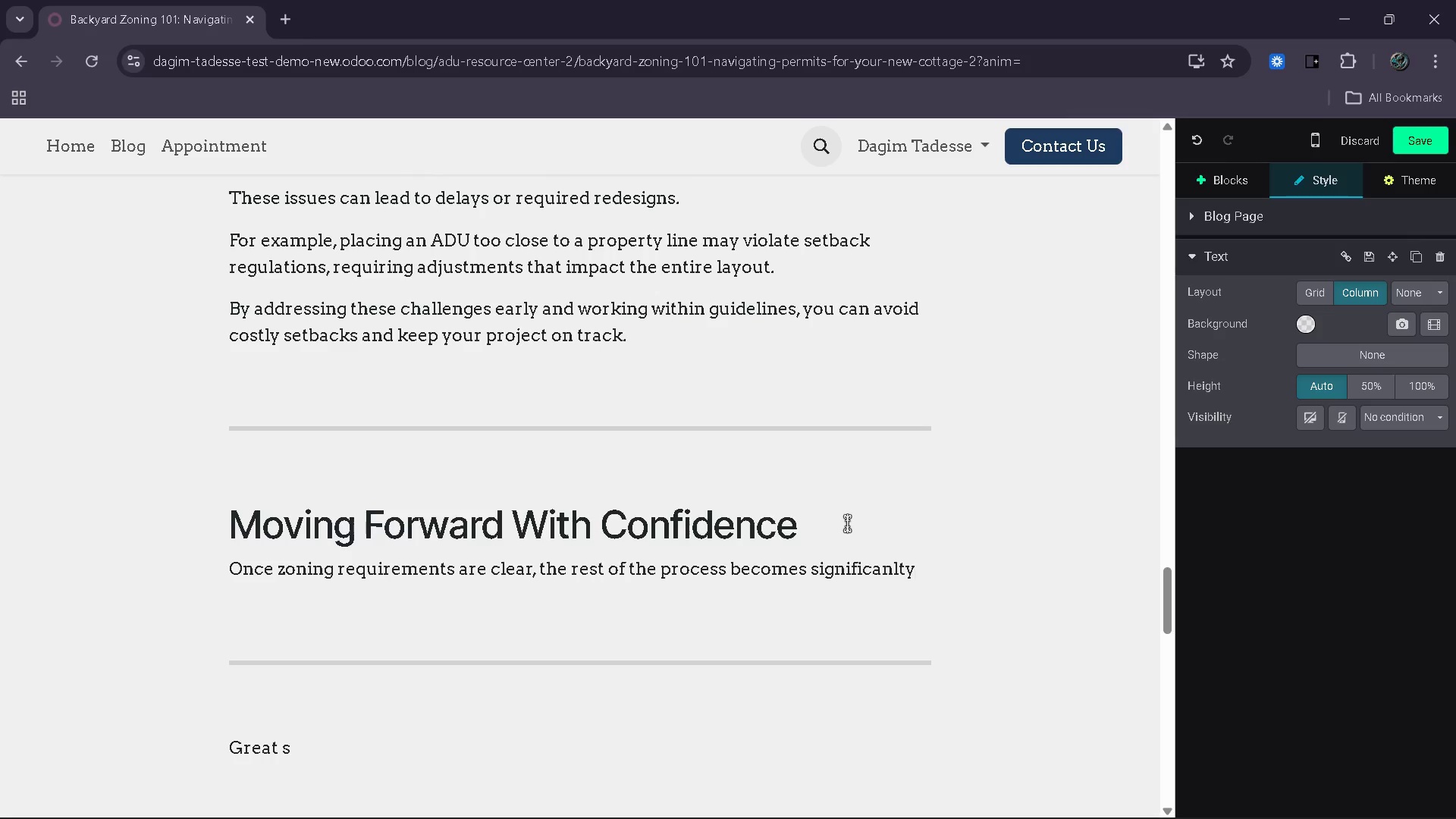 
key(Control+ControlRight)
 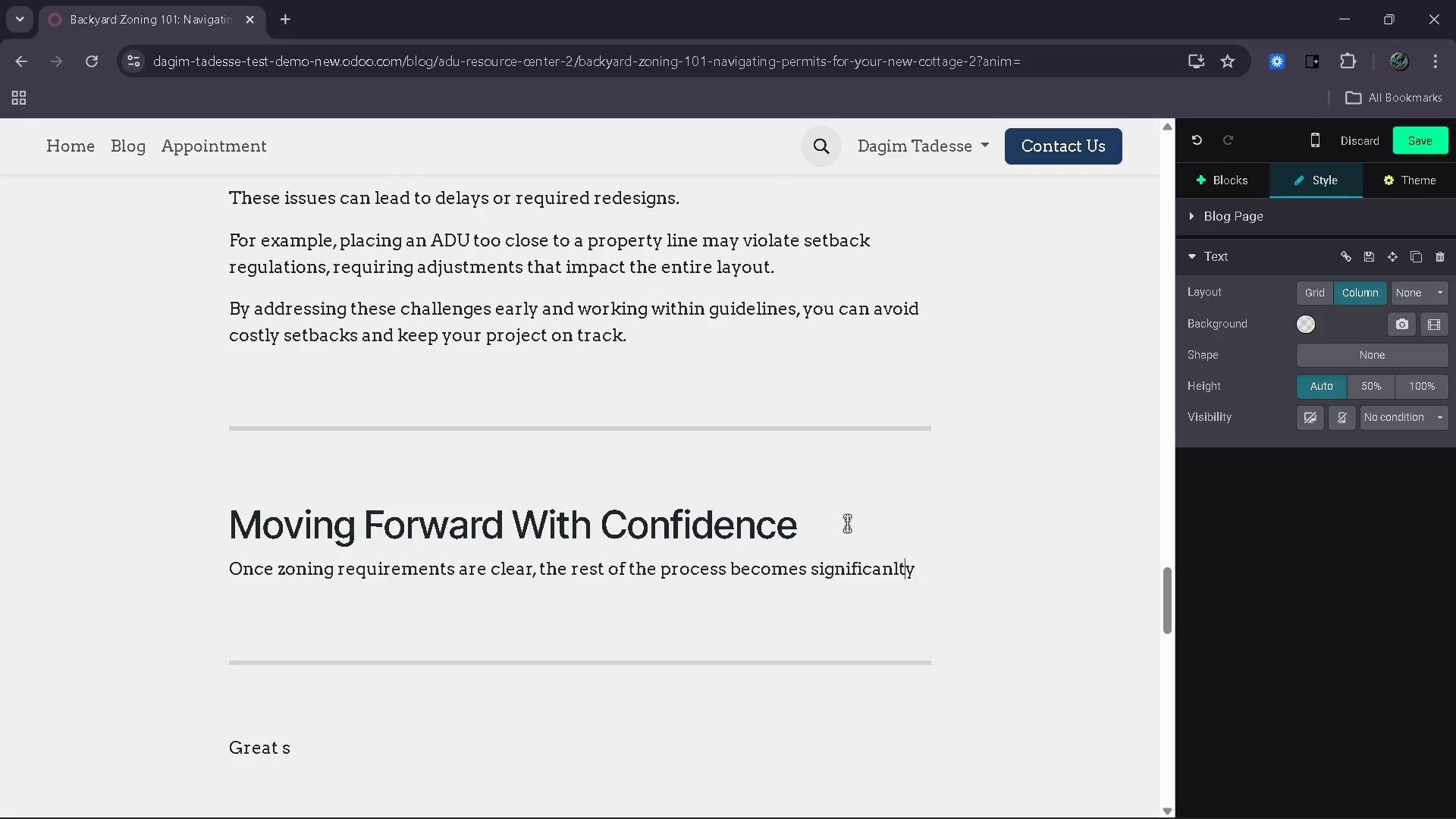 
key(ArrowLeft)
 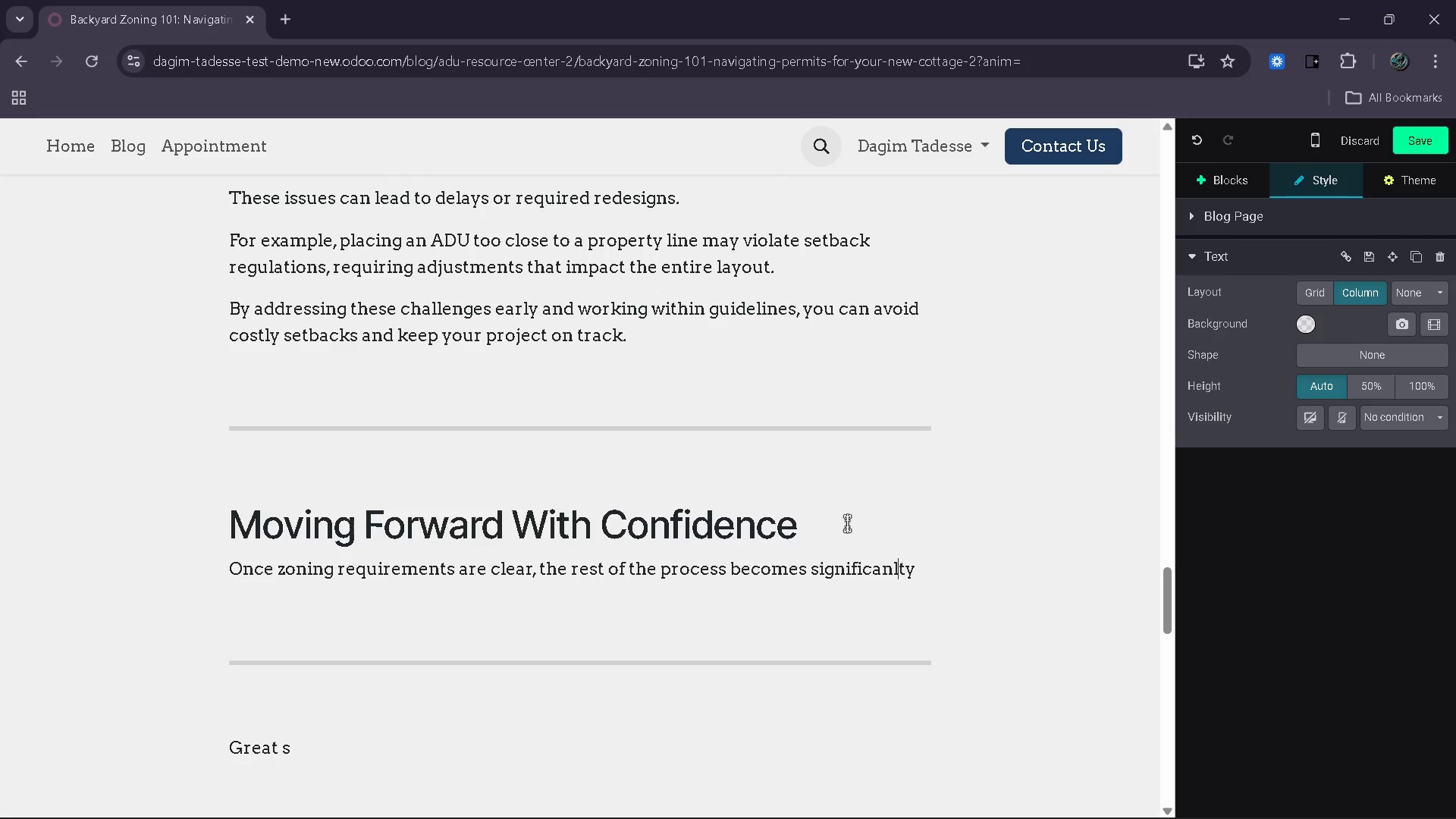 
key(ArrowLeft)
 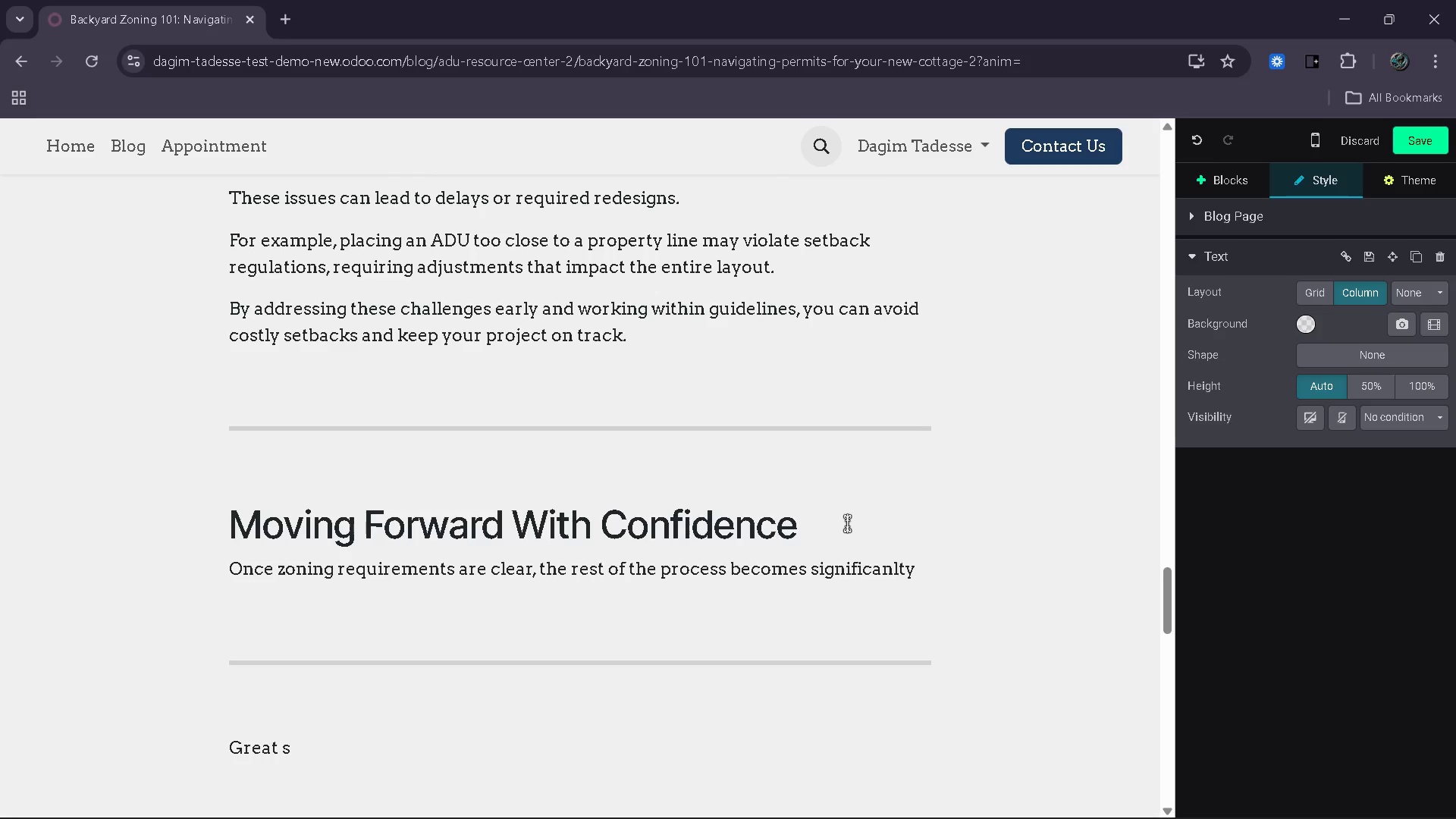 
key(Backspace)
 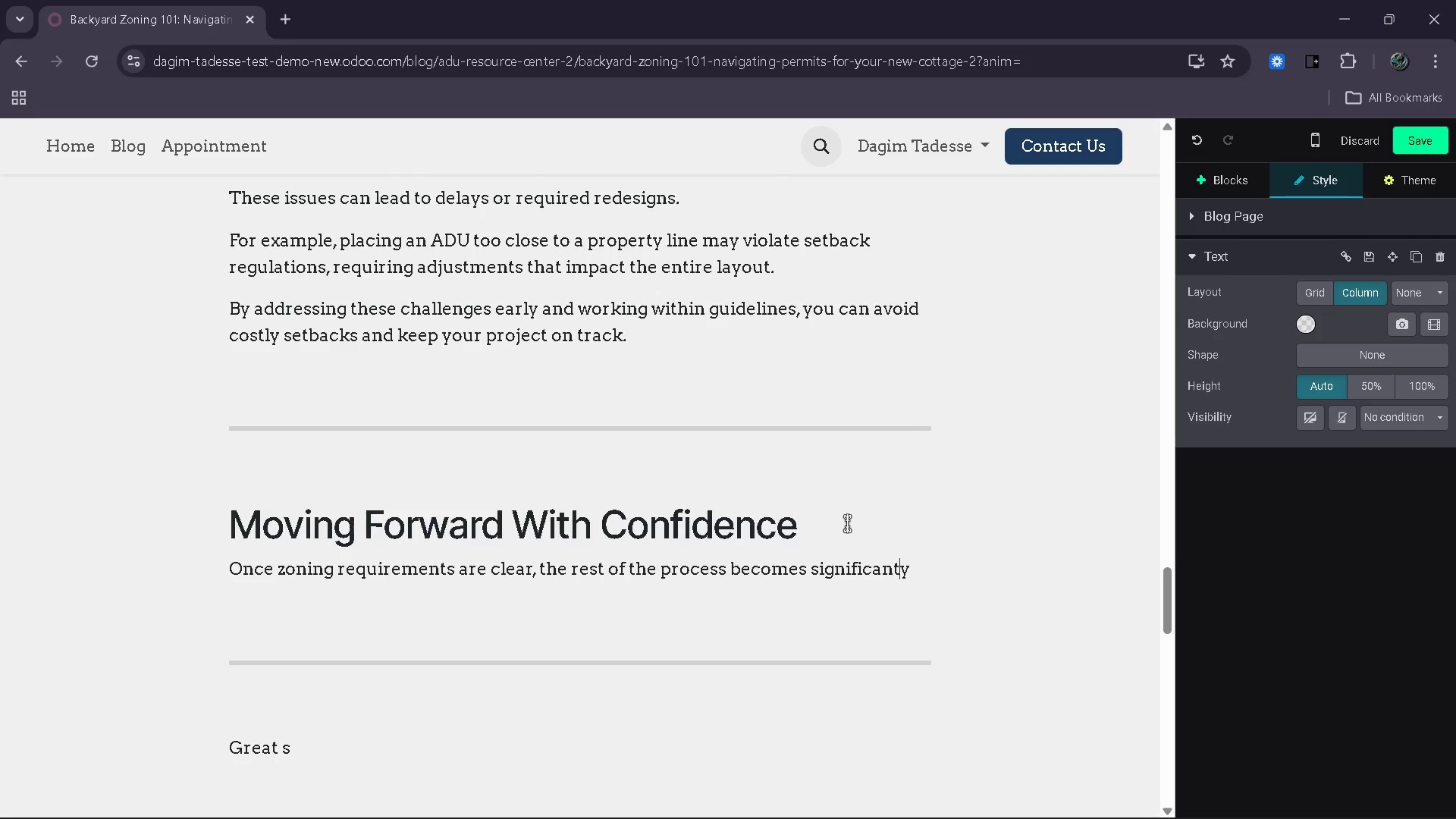 
key(ArrowRight)
 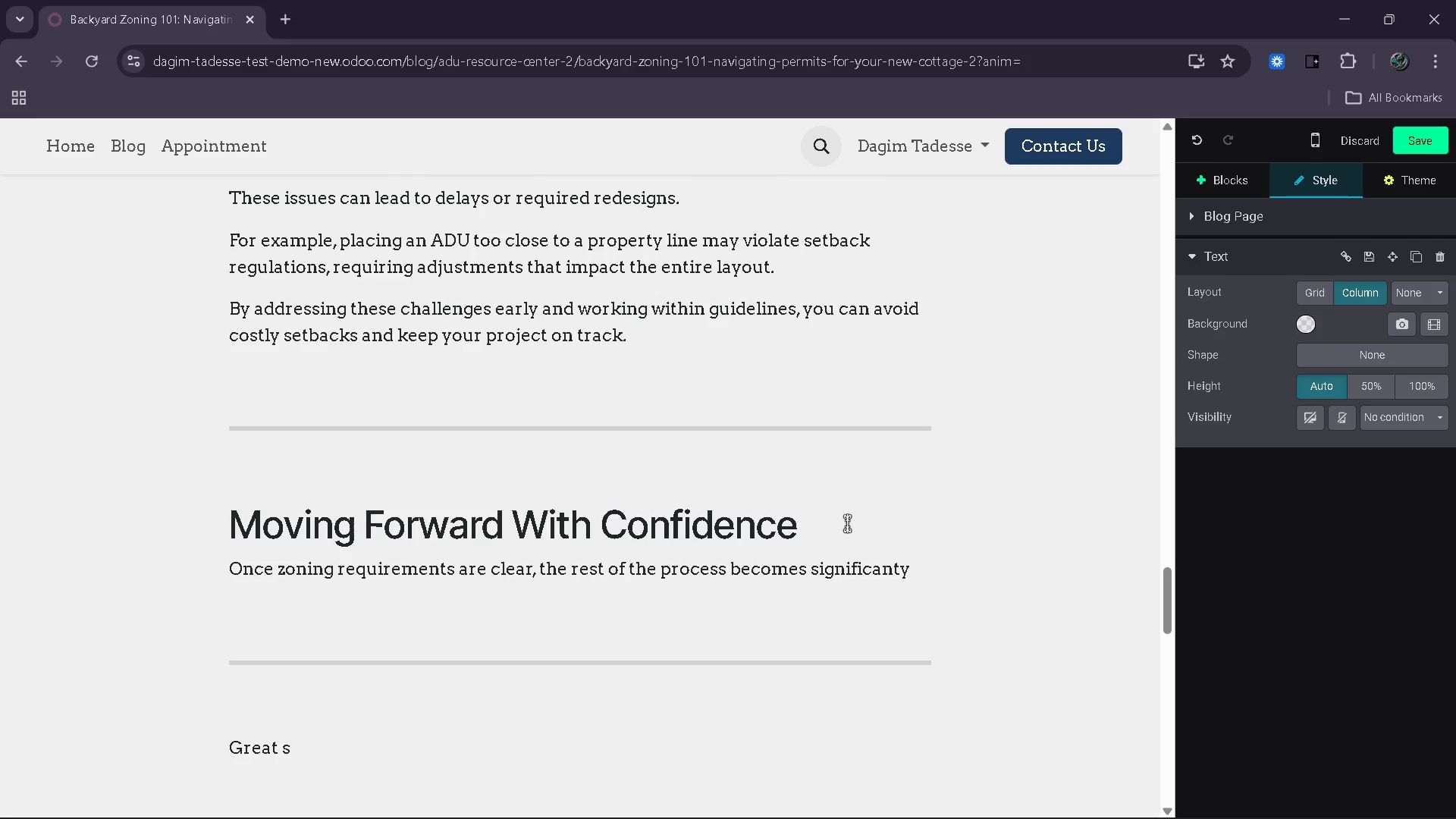 
key(L)
 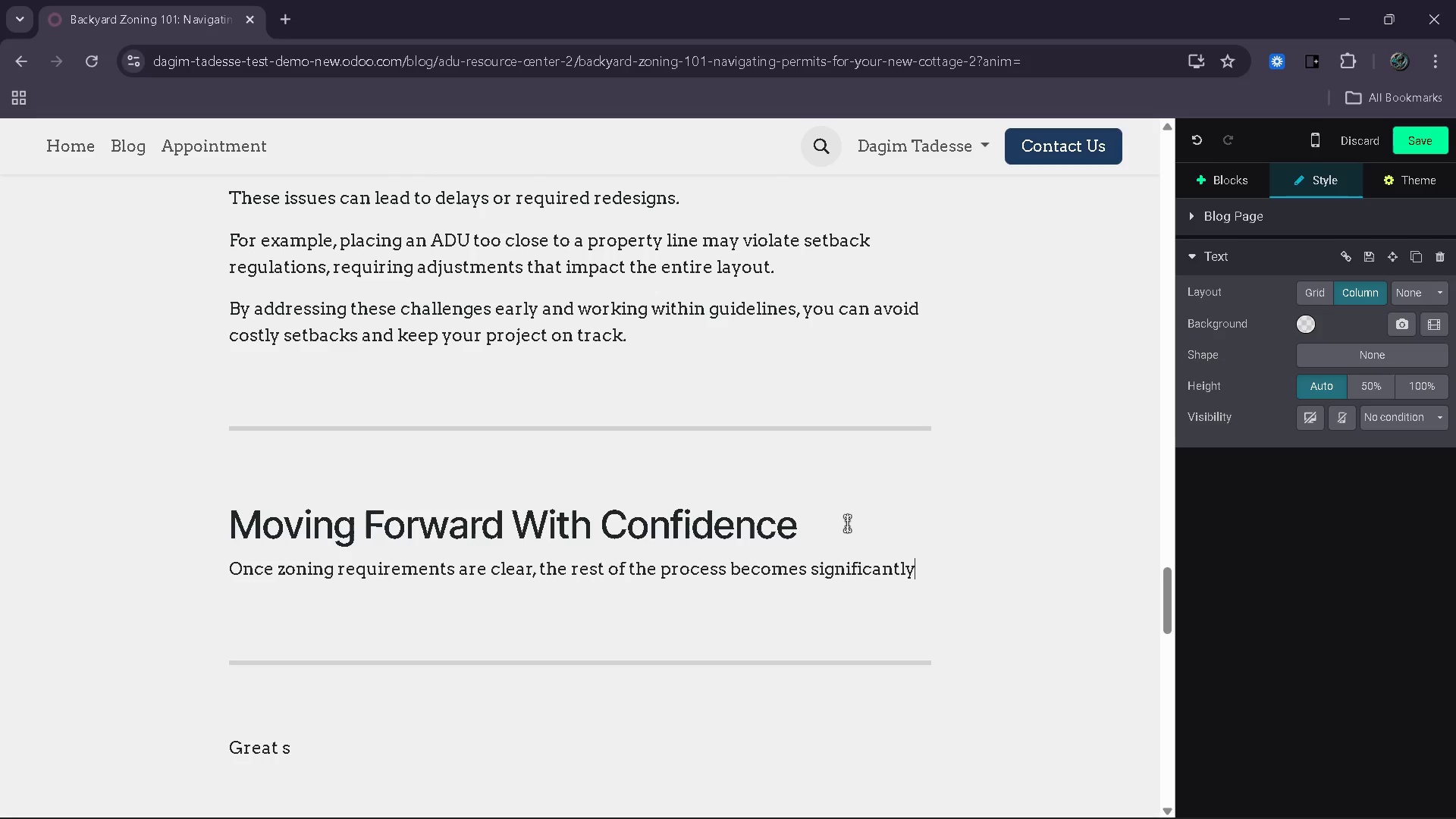 
key(ArrowRight)
 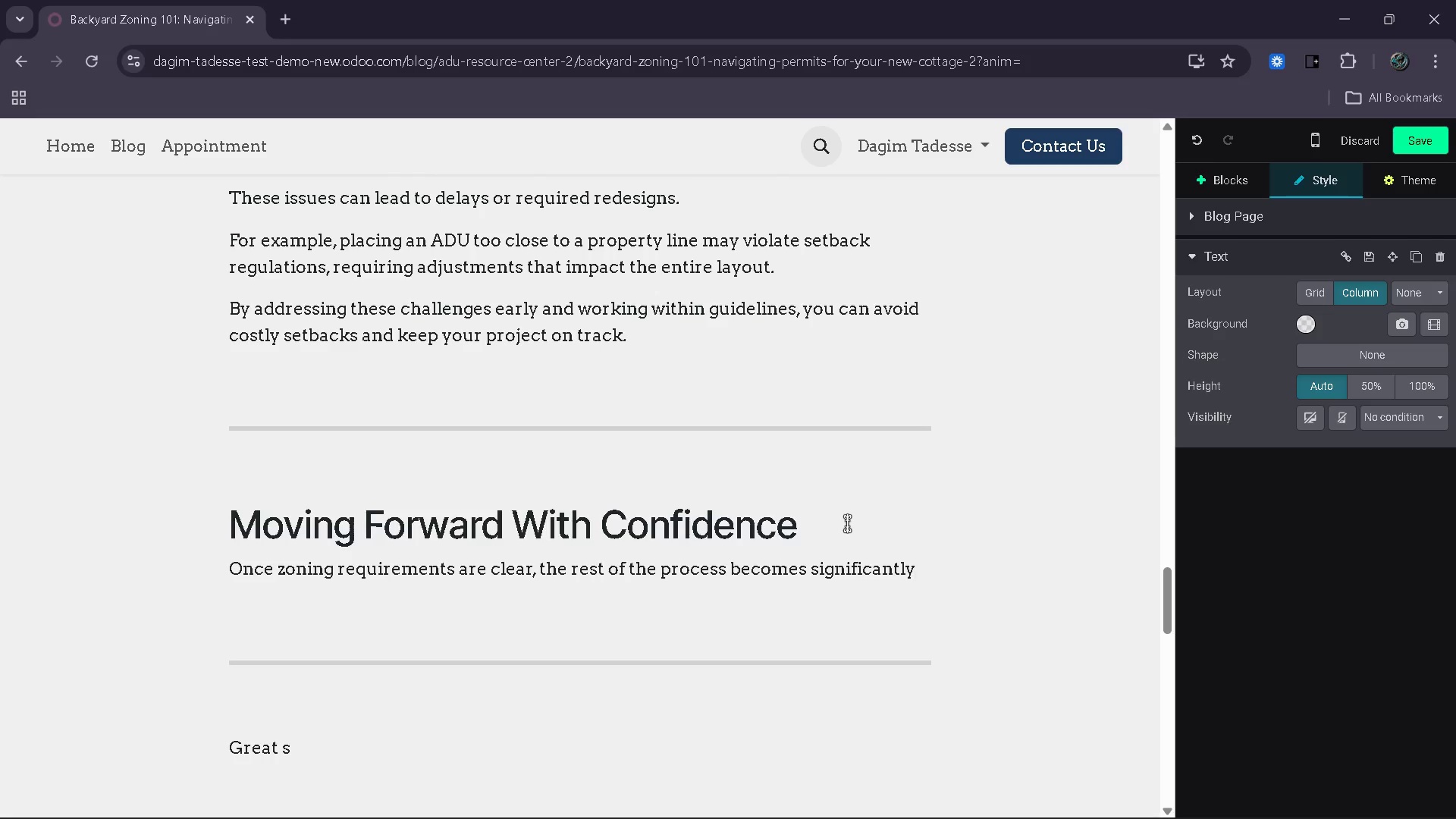 
type( easier. You can design )
key(Backspace)
type(, plan and )
 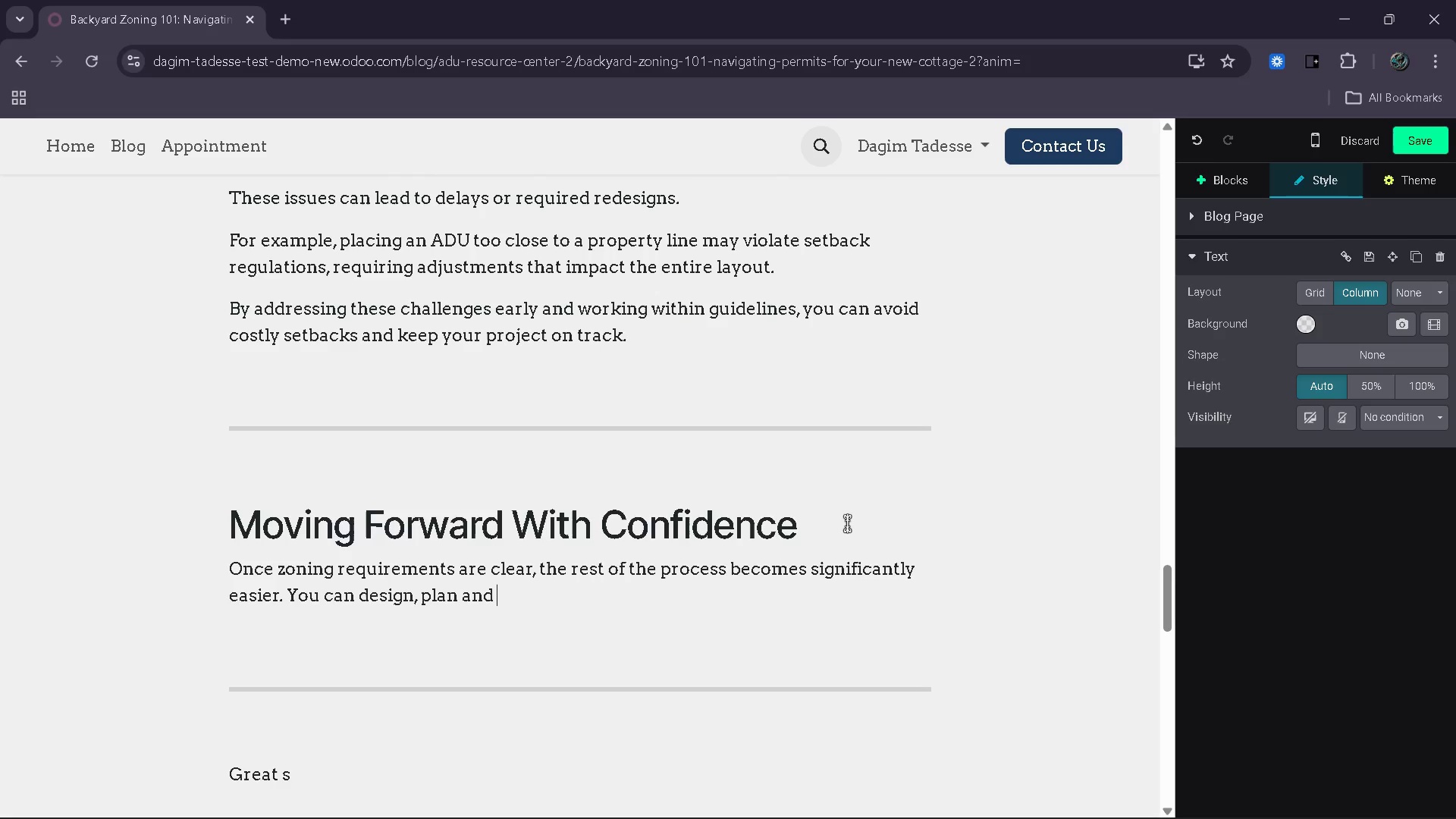 
type(build with a string )
key(Backspace)
key(Backspace)
key(Backspace)
key(Backspace)
type(ong understanding of wah=)
key(Backspace)
key(Backspace)
key(Backspace)
key(Backspace)
type(what id)
key(Backspace)
type(s allowed )
key(Backspace)
type(.)
 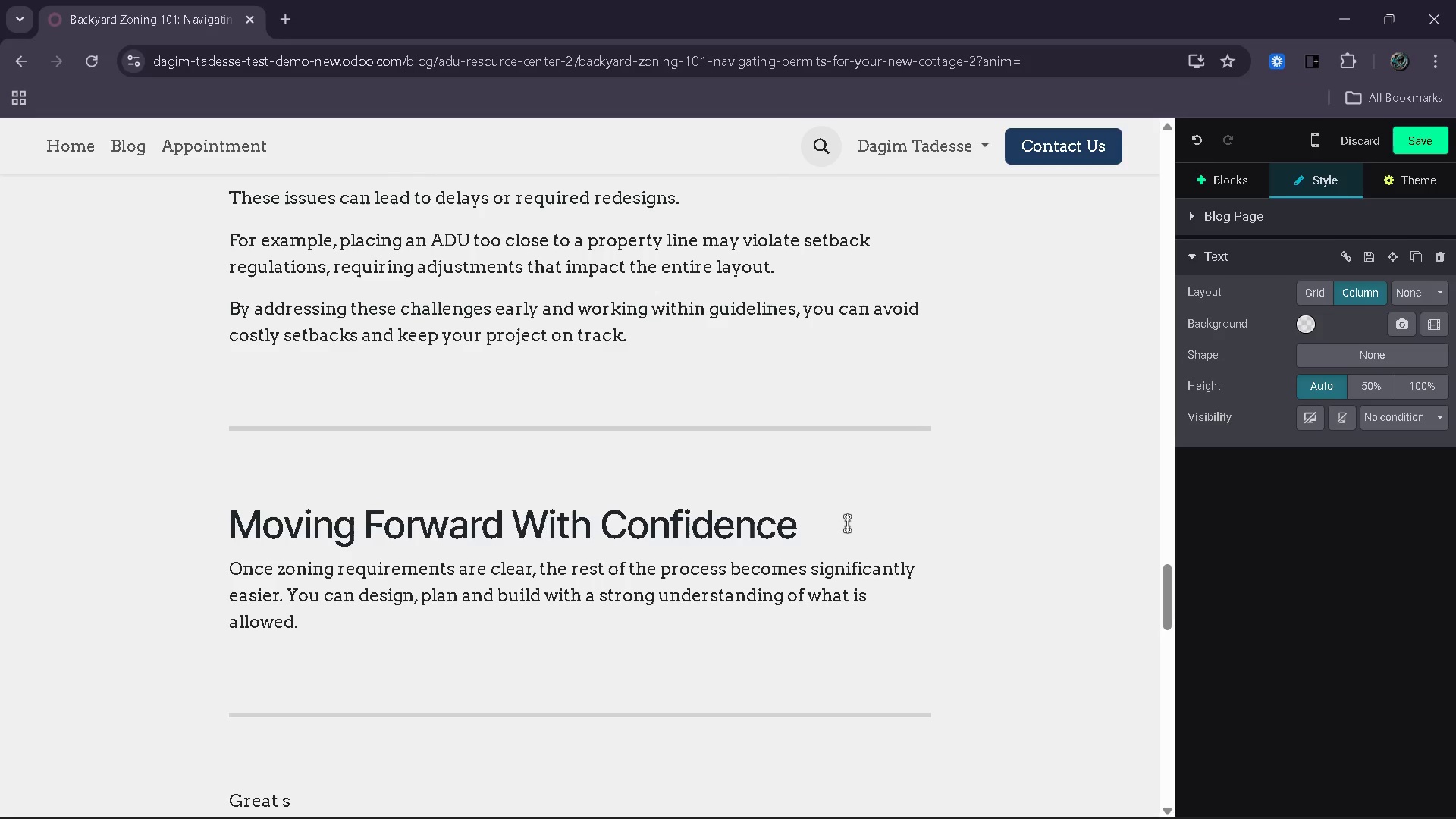 
key(Enter)
 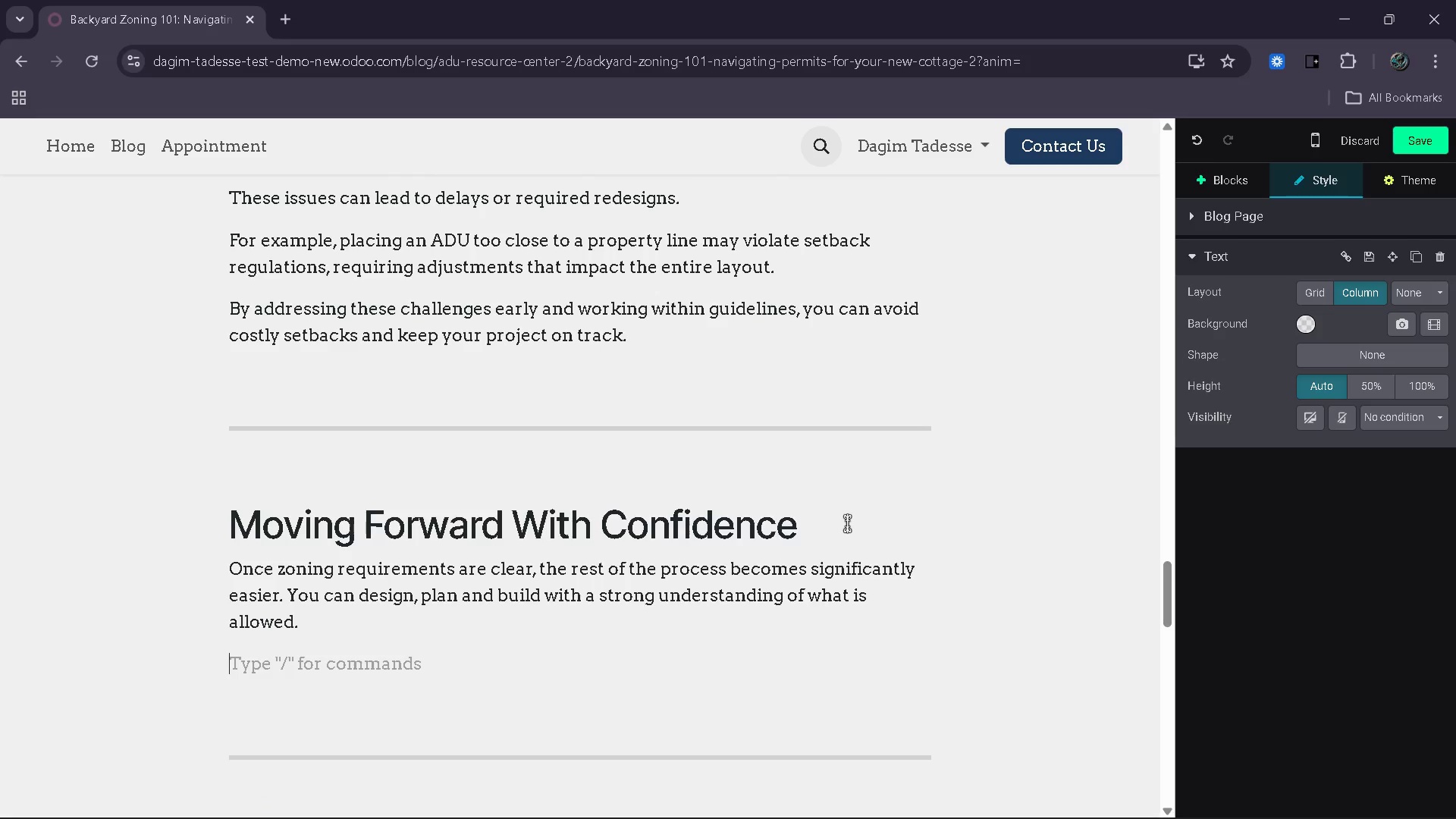 
type(This clarity helps you )
key(Backspace)
type(:)
 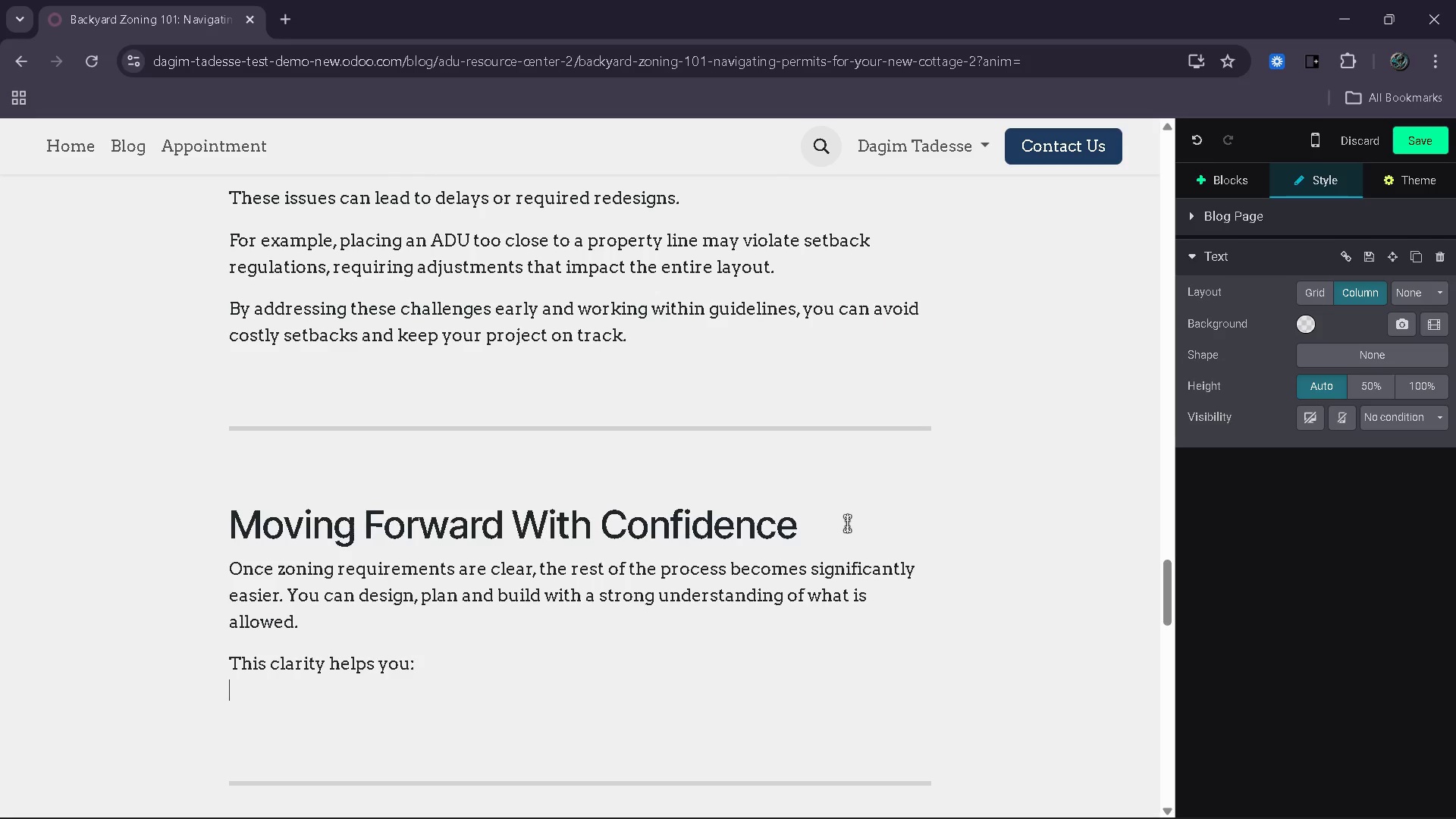 
key(Shift+Enter)
 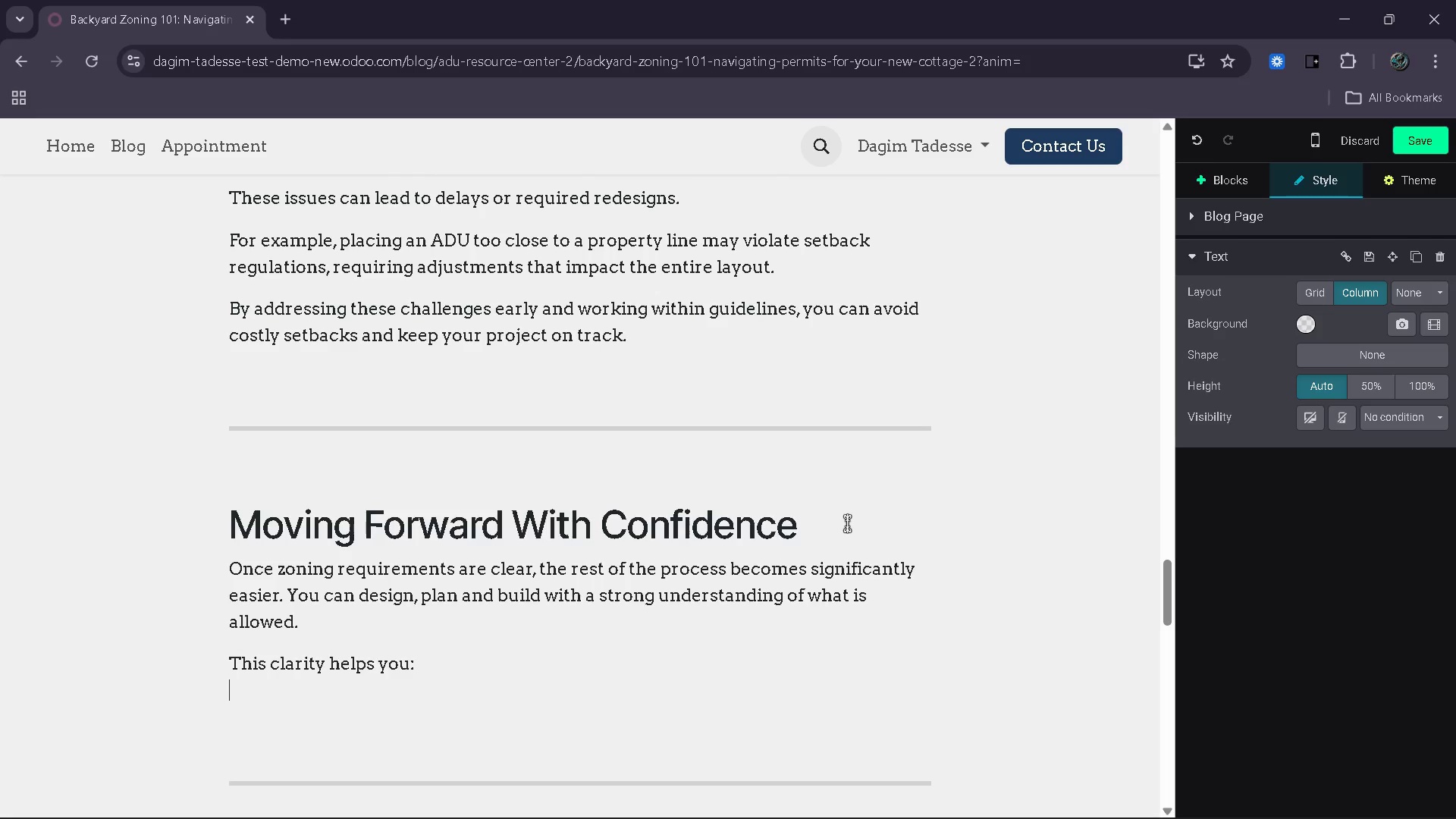 
type(- Avoid unnecessary delays)
 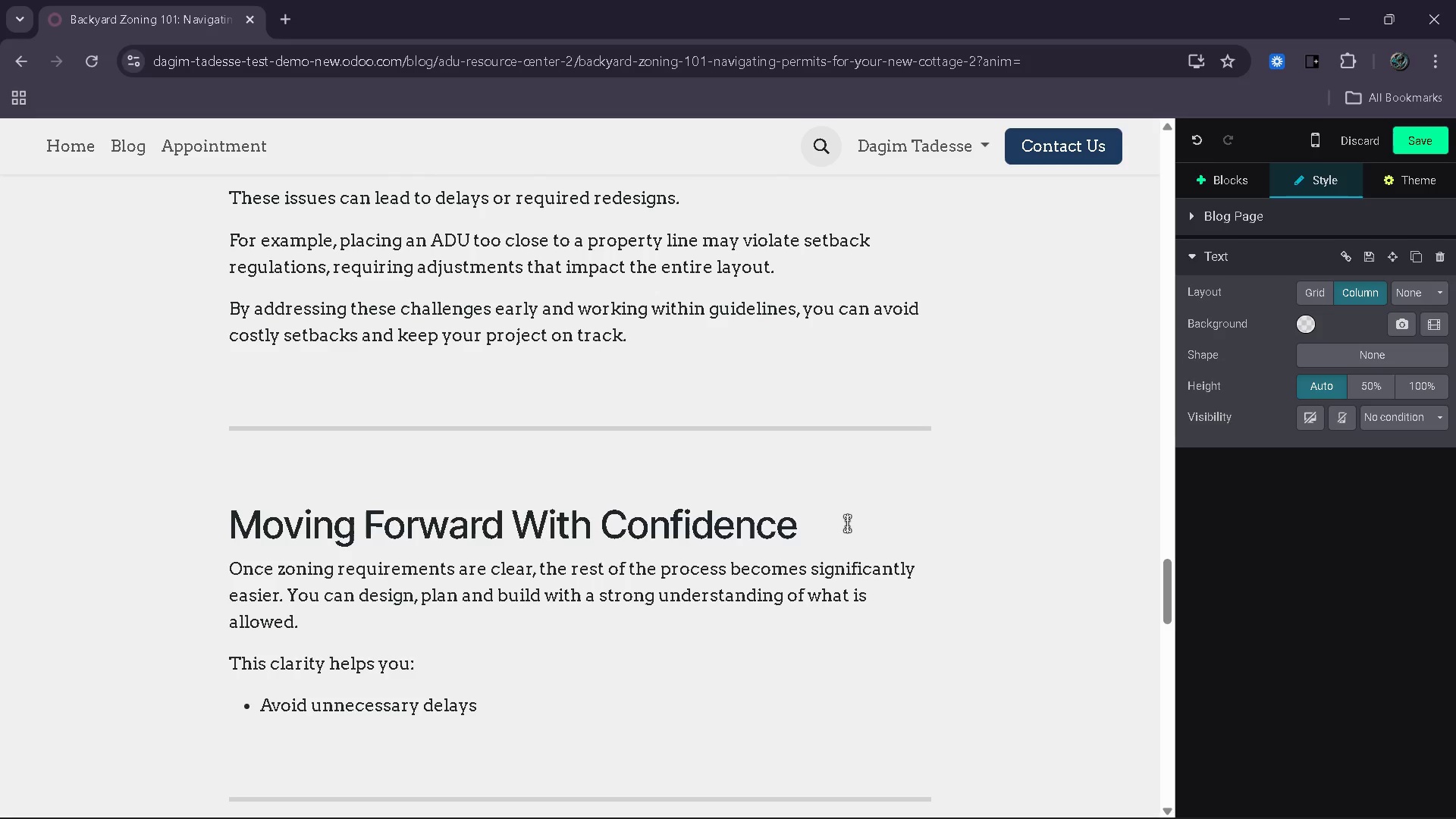 
key(Enter)
 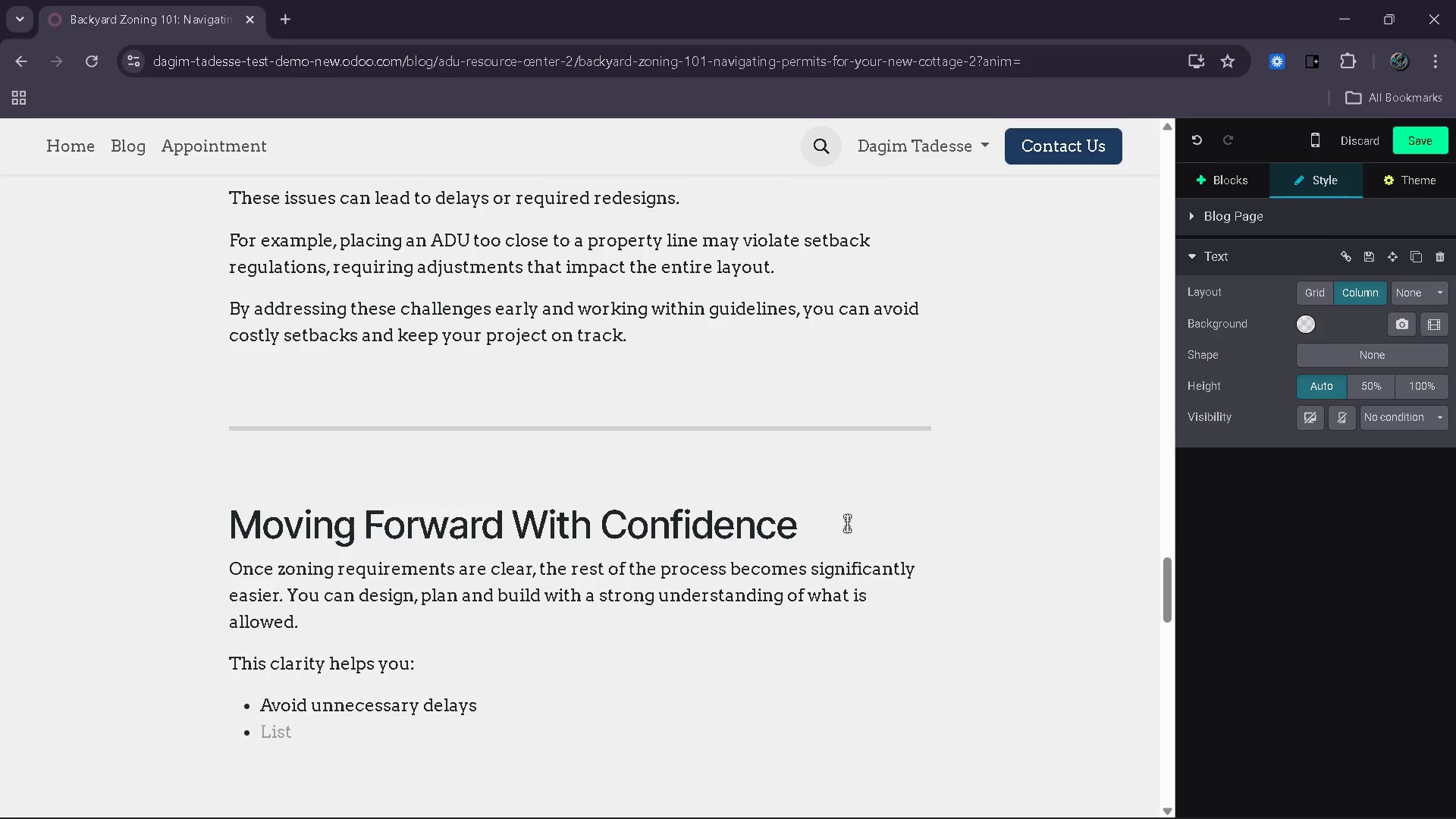 
type(Reduce design revio)
key(Backspace)
type(sions)
 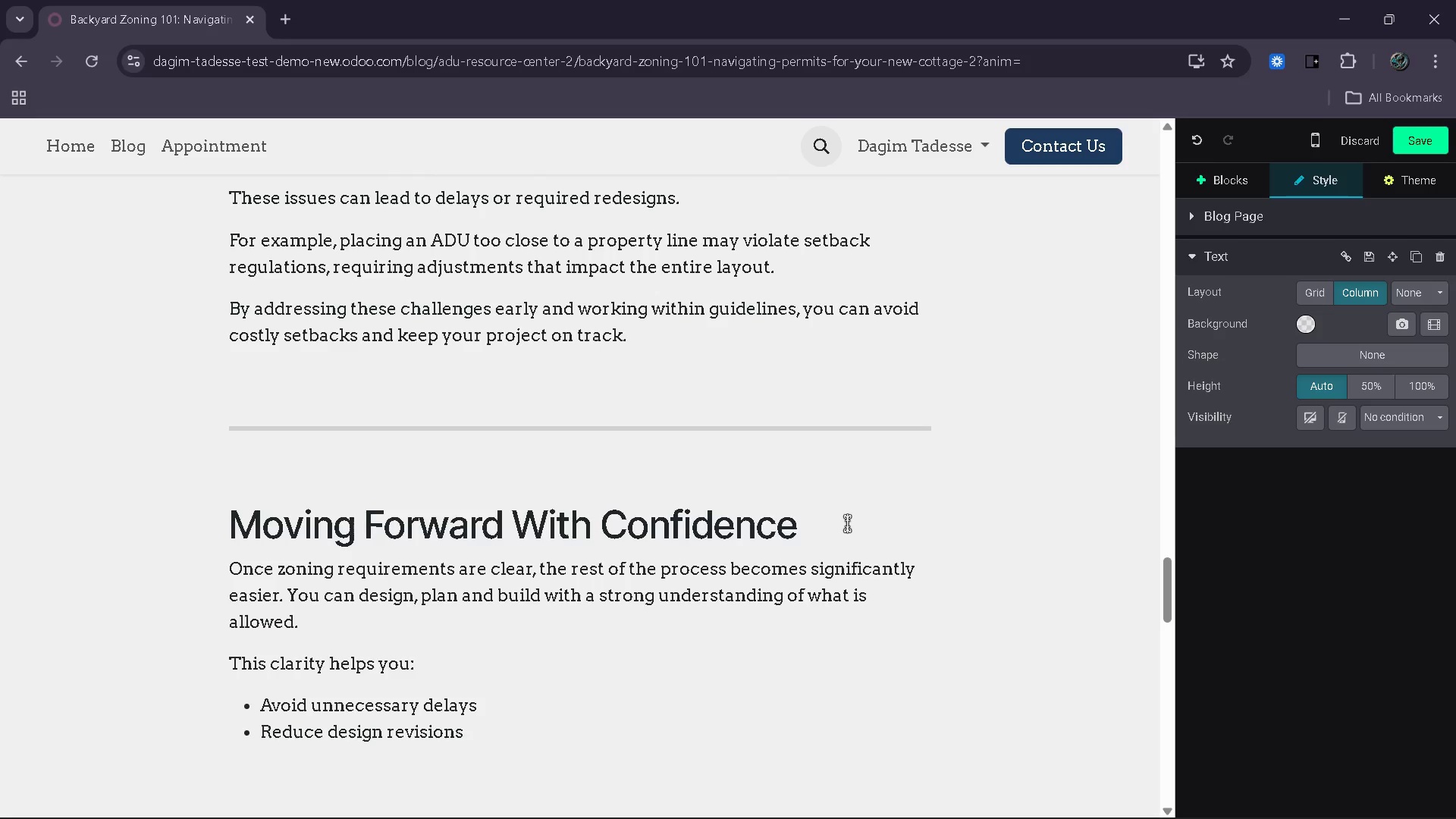 
key(Enter)
 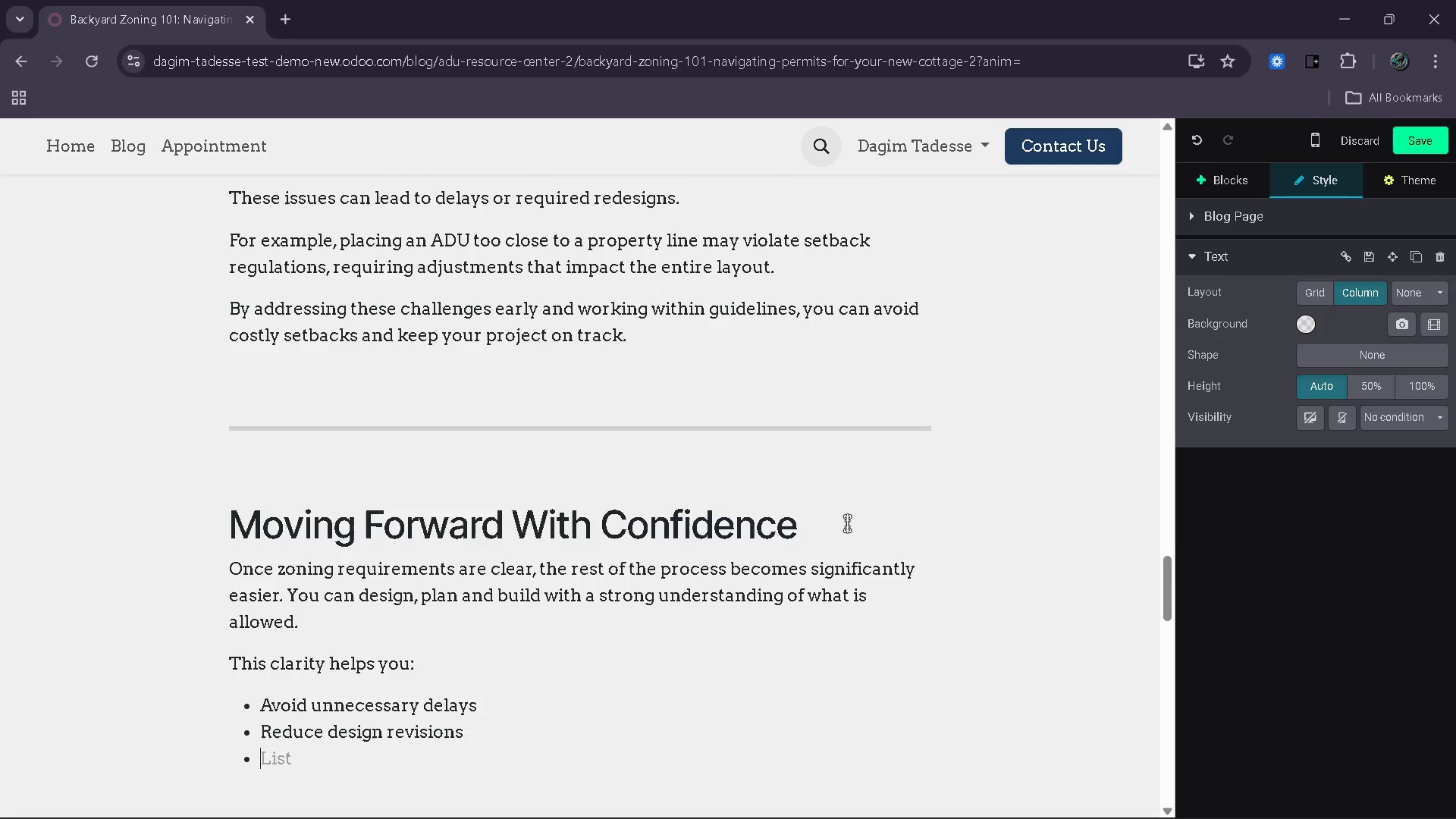 
type(Move through approvals faster )
key(Backspace)
 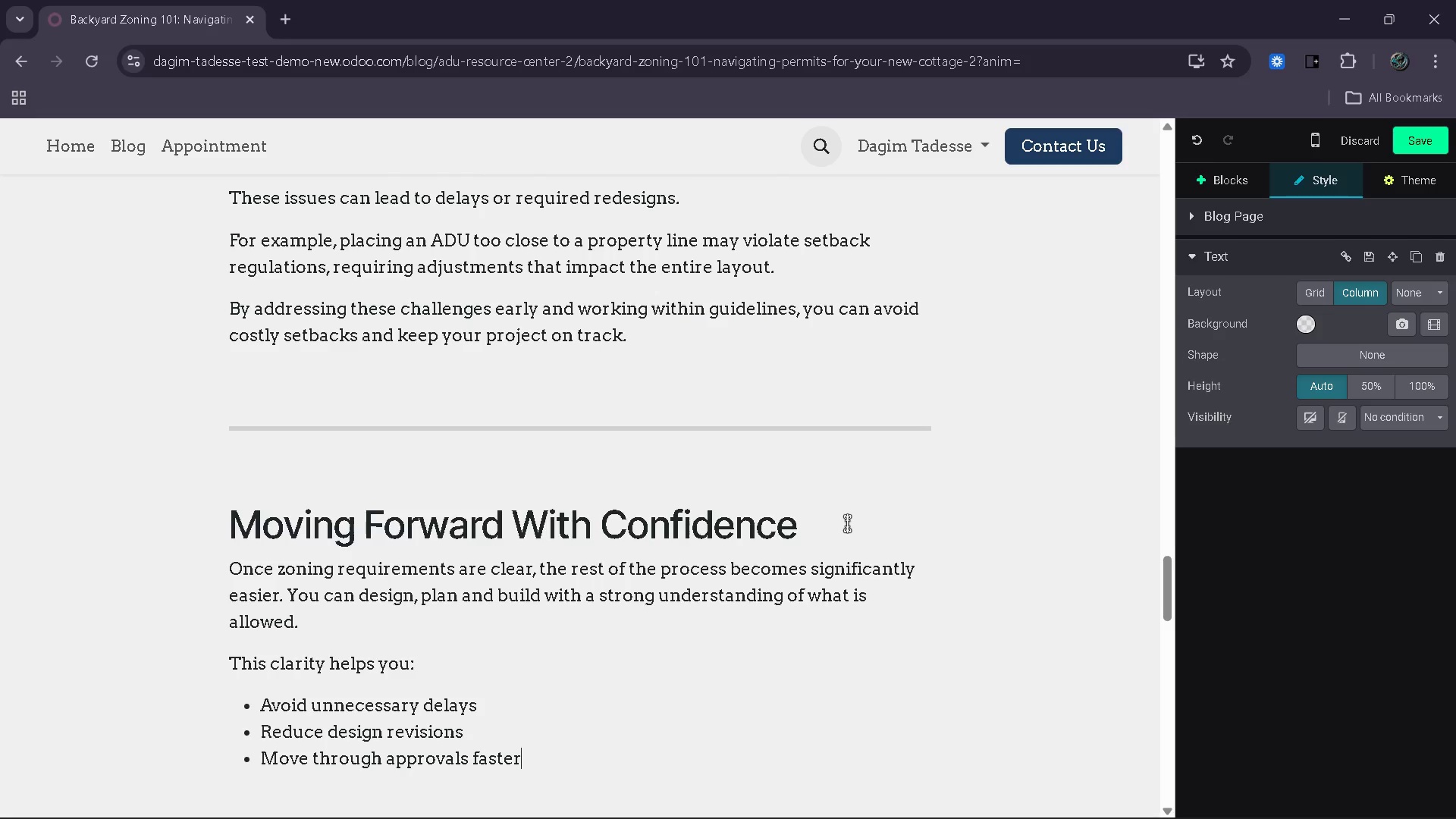 
key(Enter)
 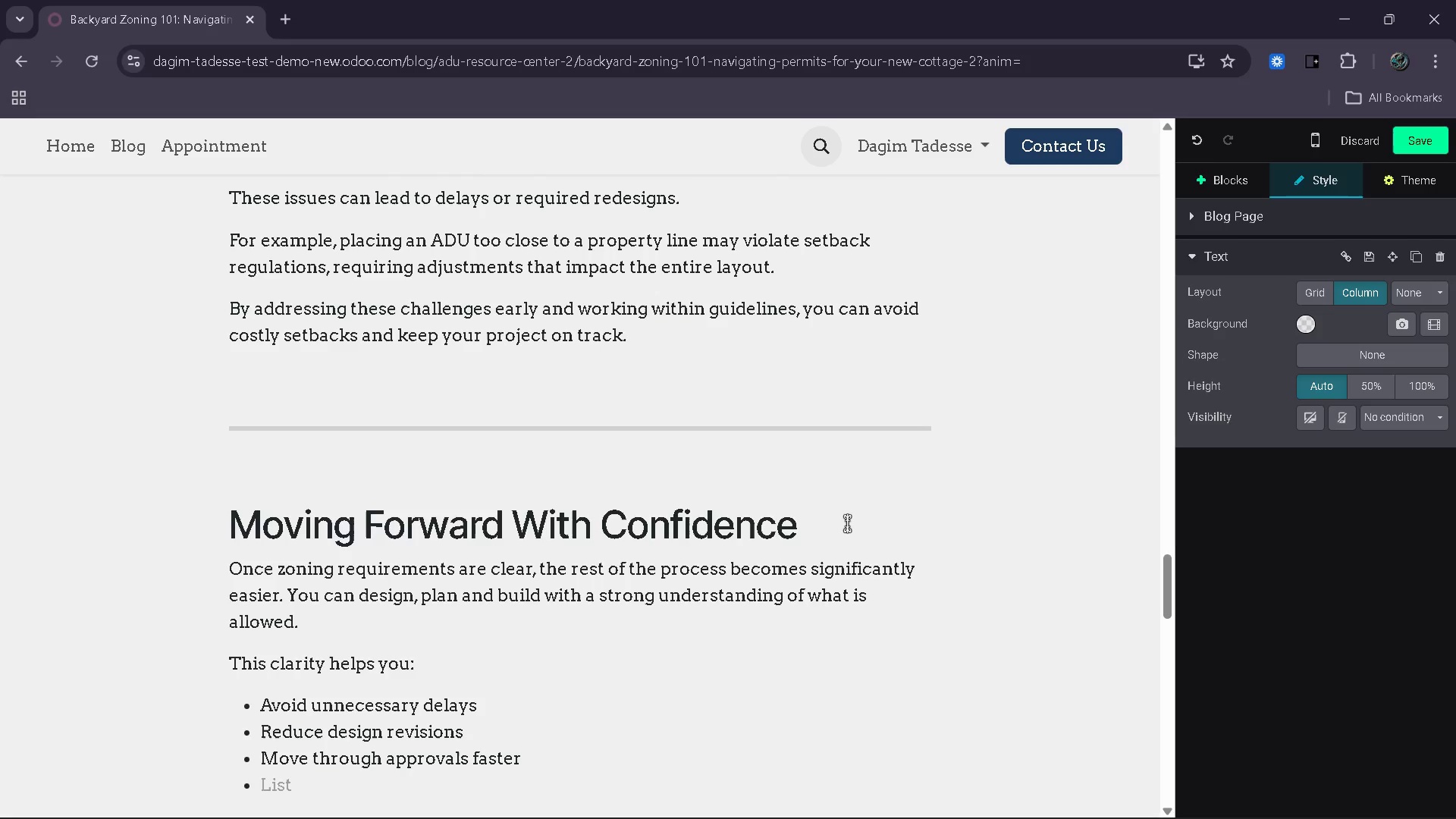 
key(Backspace)
 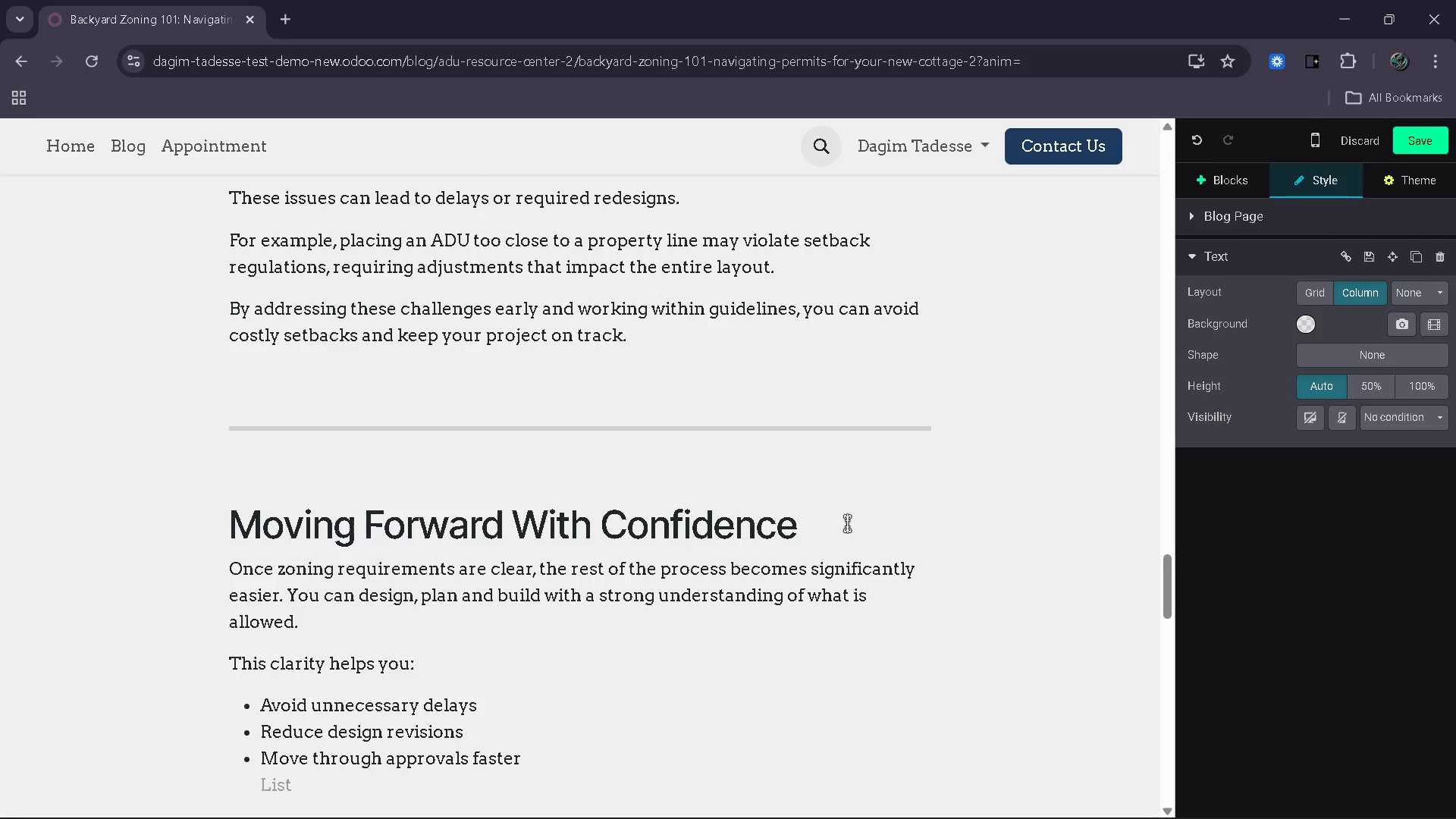 
key(Backspace)
 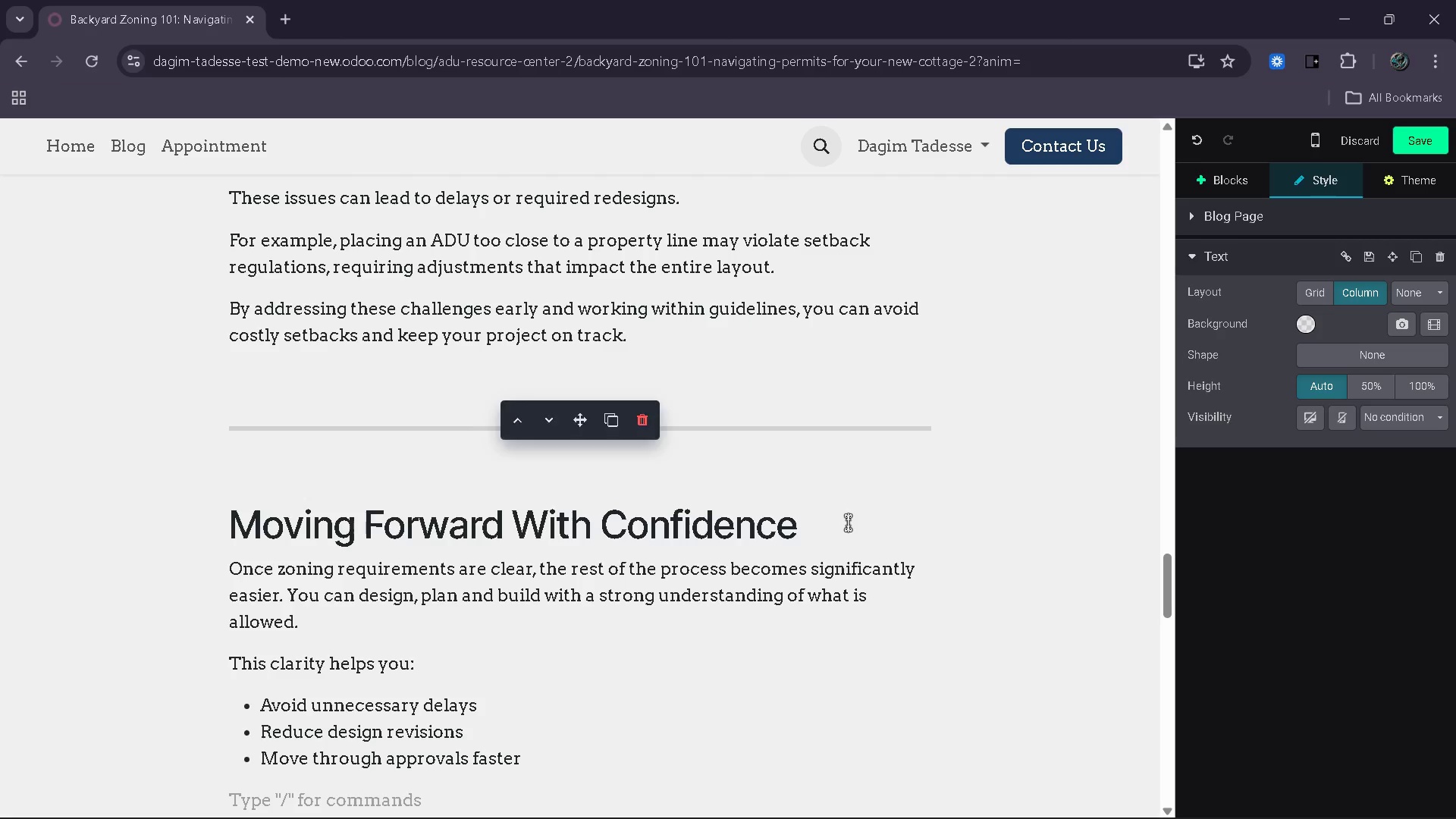 
scroll: coordinate [848, 523], scroll_direction: down, amount: 5.0
 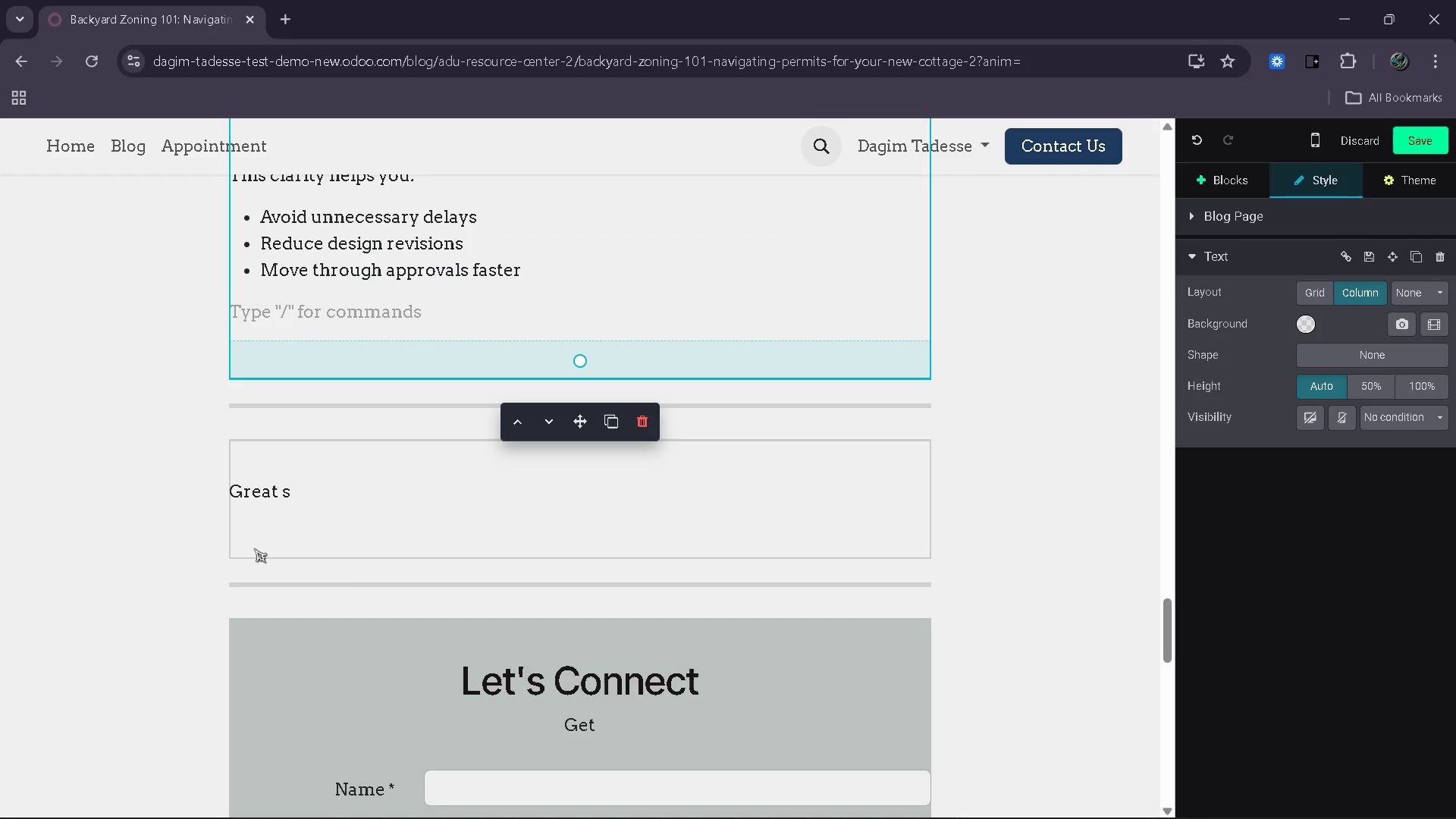 
type(It also allow )
key(Backspace)
type(s you to make better decisions about layout )
key(Backspace)
type(, size and placement fro )
key(Backspace)
type( )
key(Backspace)
type(m the beginning e)
key(Backspace)
key(Backspace)
type(.)
 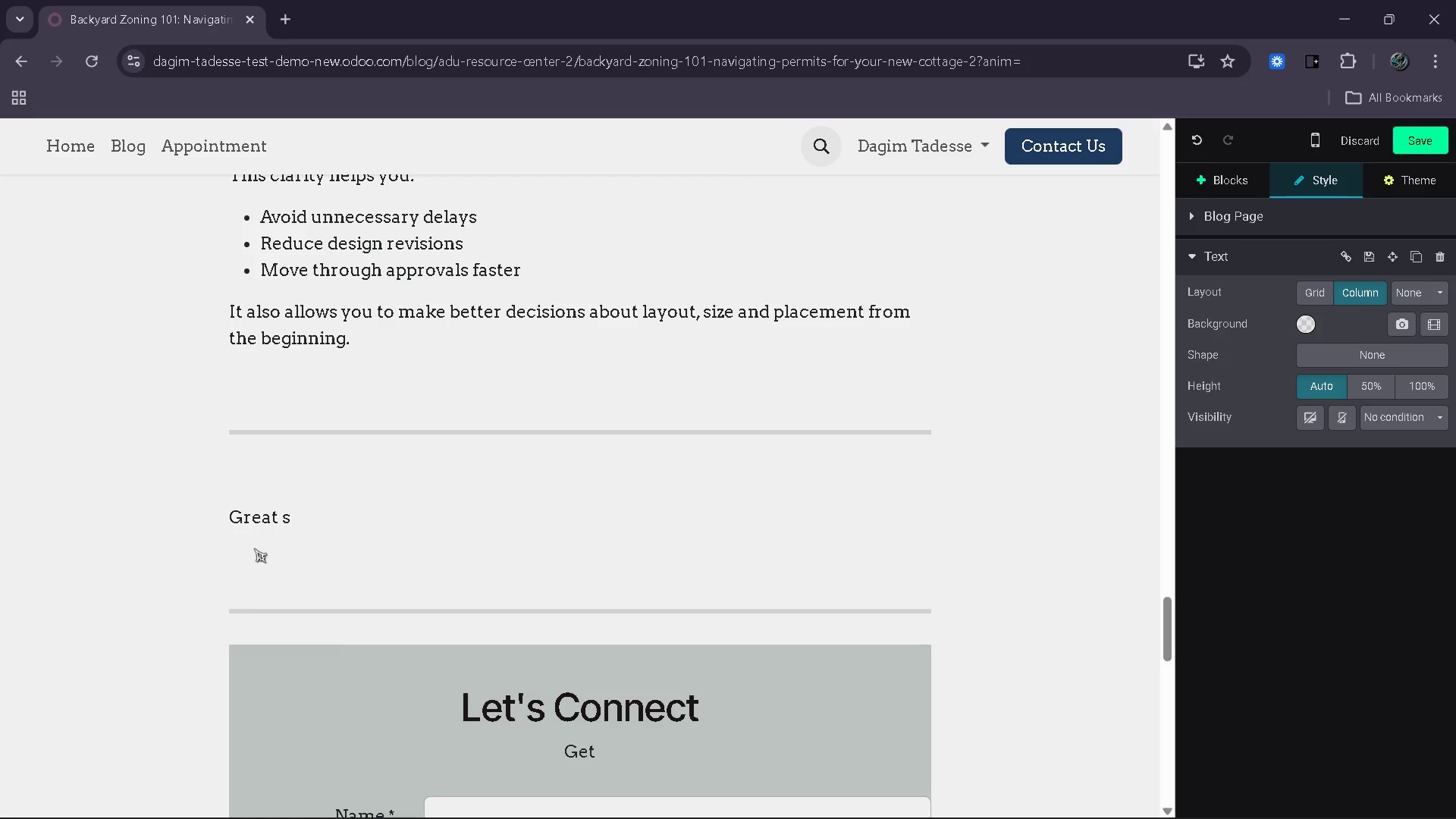 
key(Enter)
 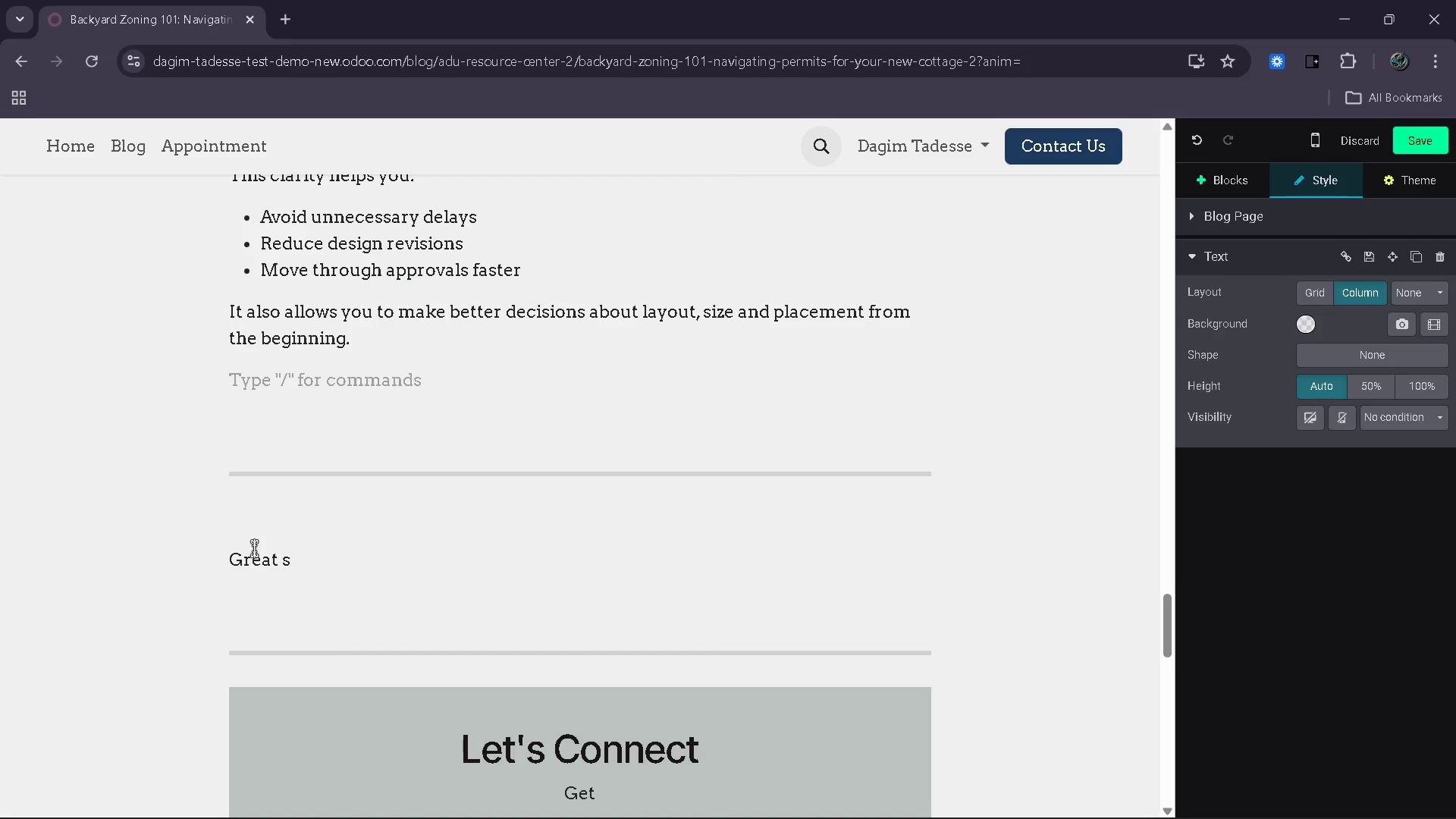 
type(Zoning is often sen as the most difficy)
key(Backspace)
type(ult part )
 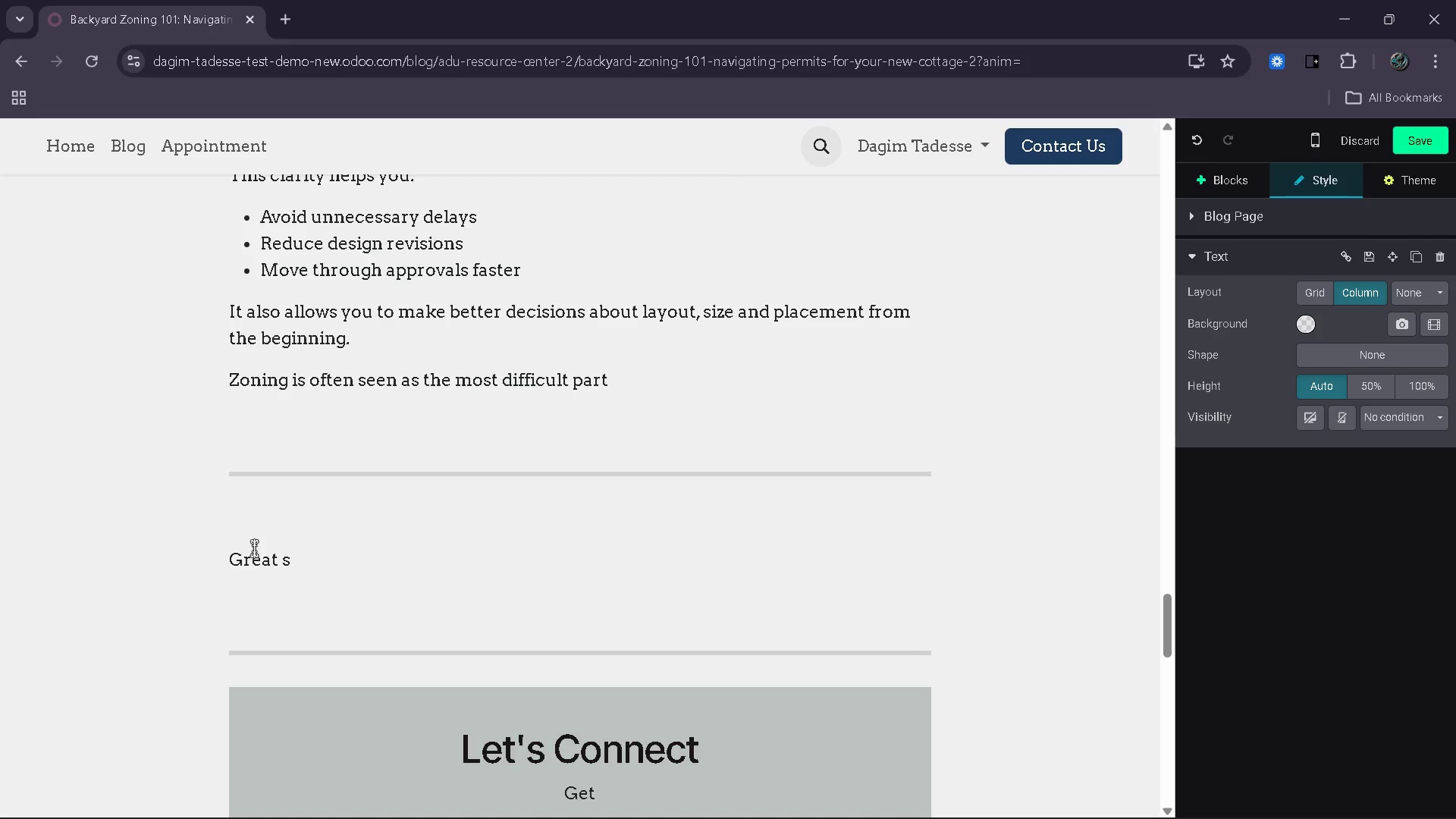 
wait(7.44)
 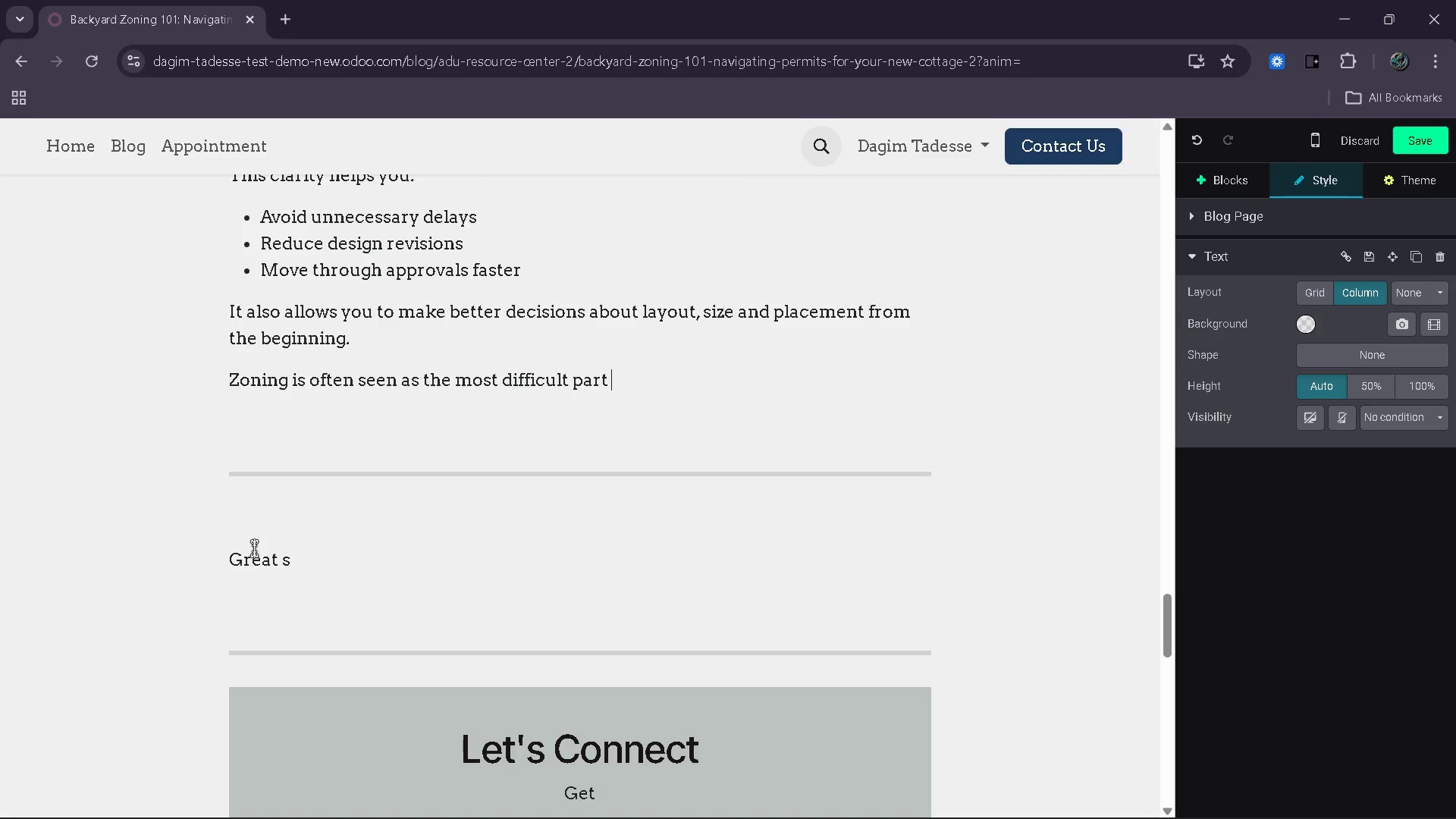 
type(pa)
key(Backspace)
key(Backspace)
type( )
key(Backspace)
type(of )
 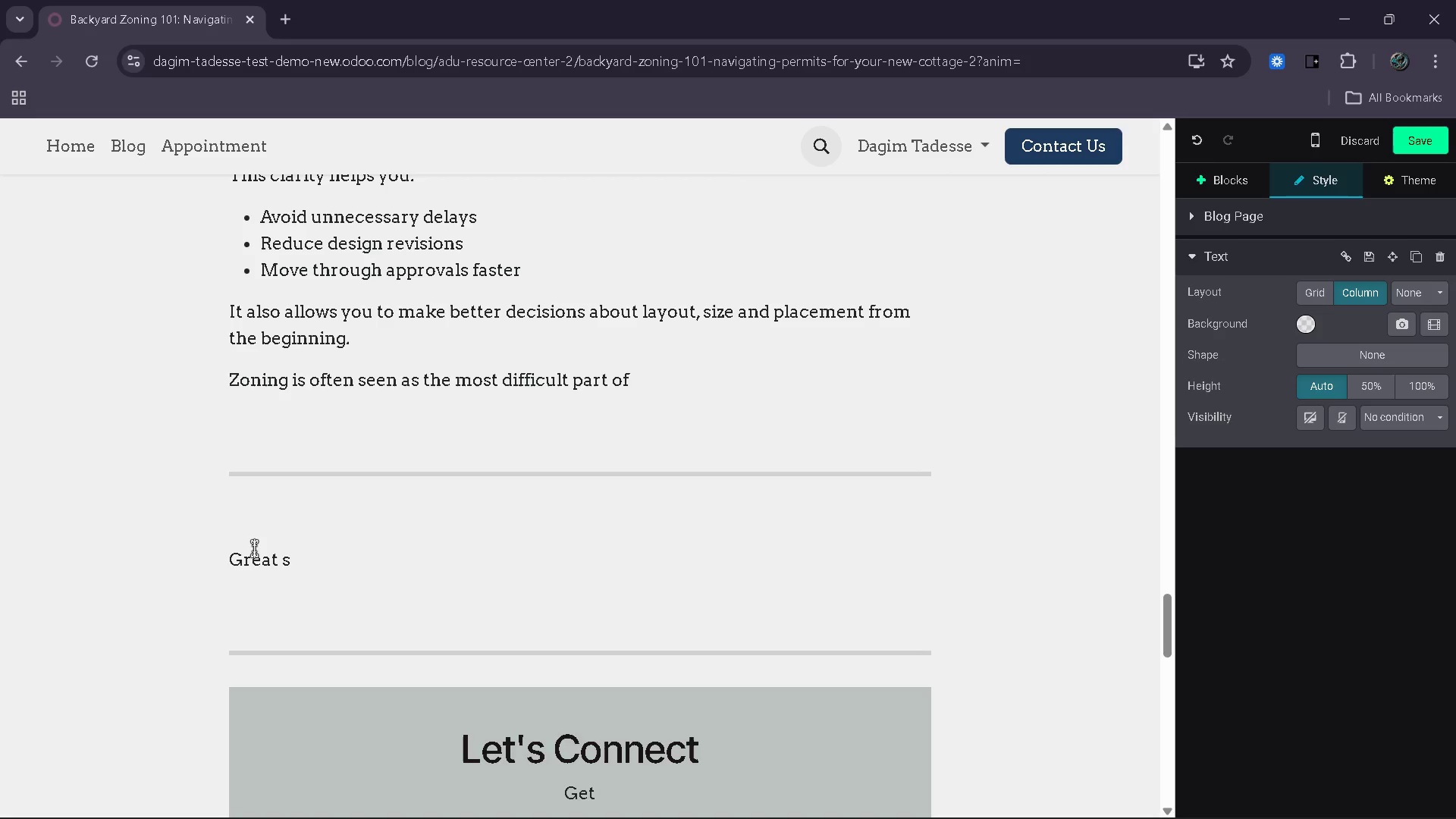 
type(building )
 